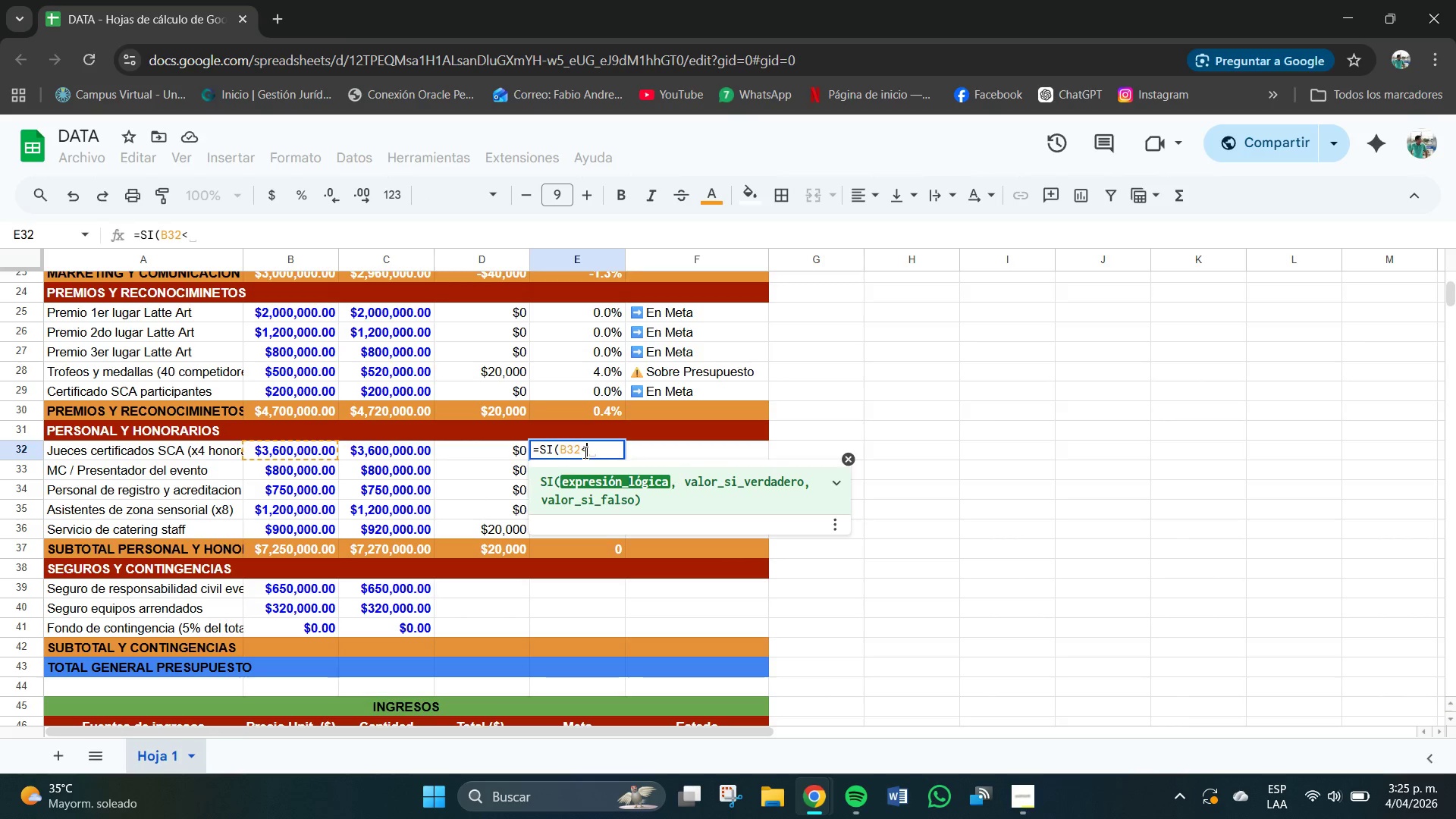 
hold_key(key=Enter, duration=0.31)
 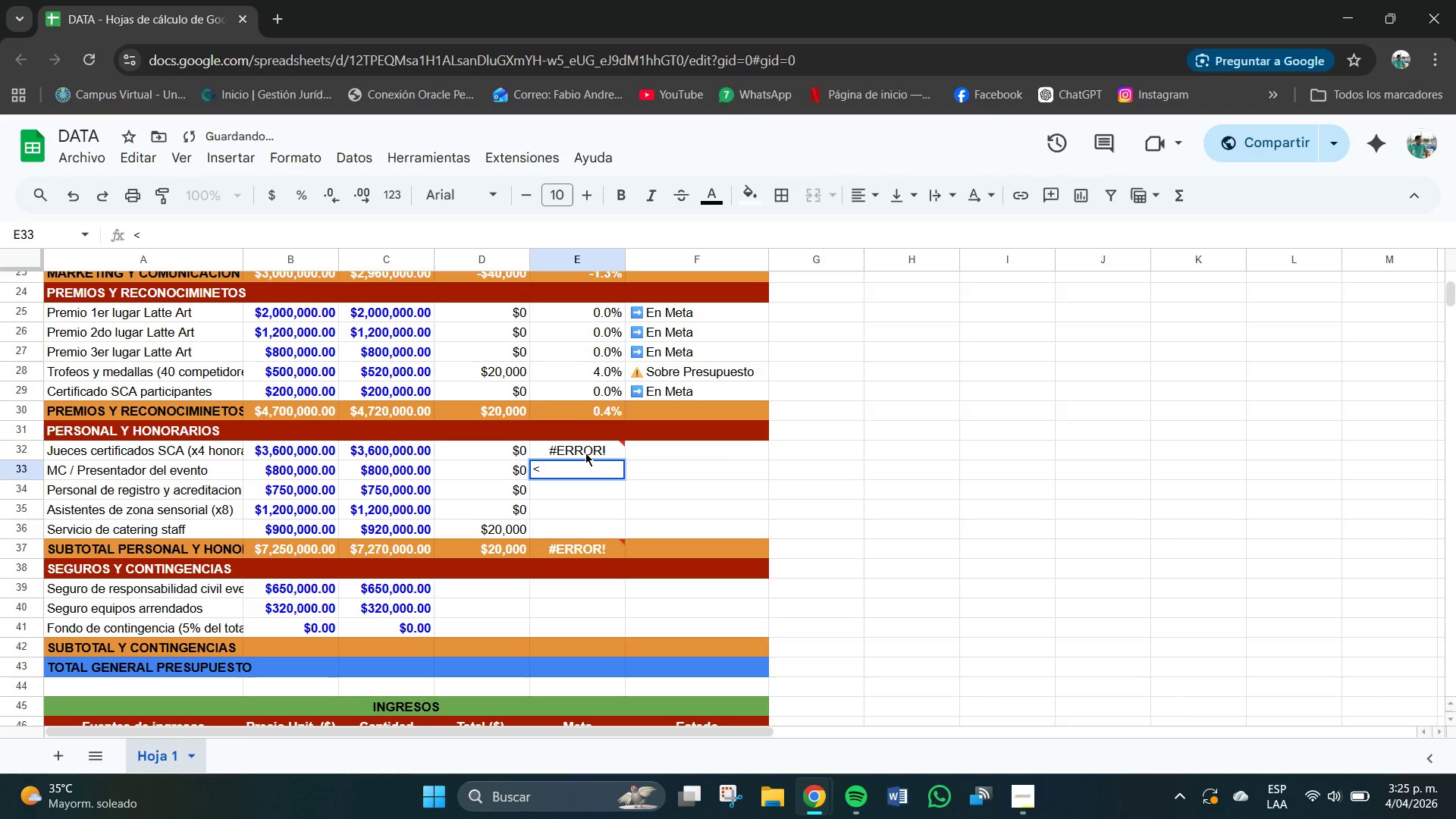 
key(Break)
 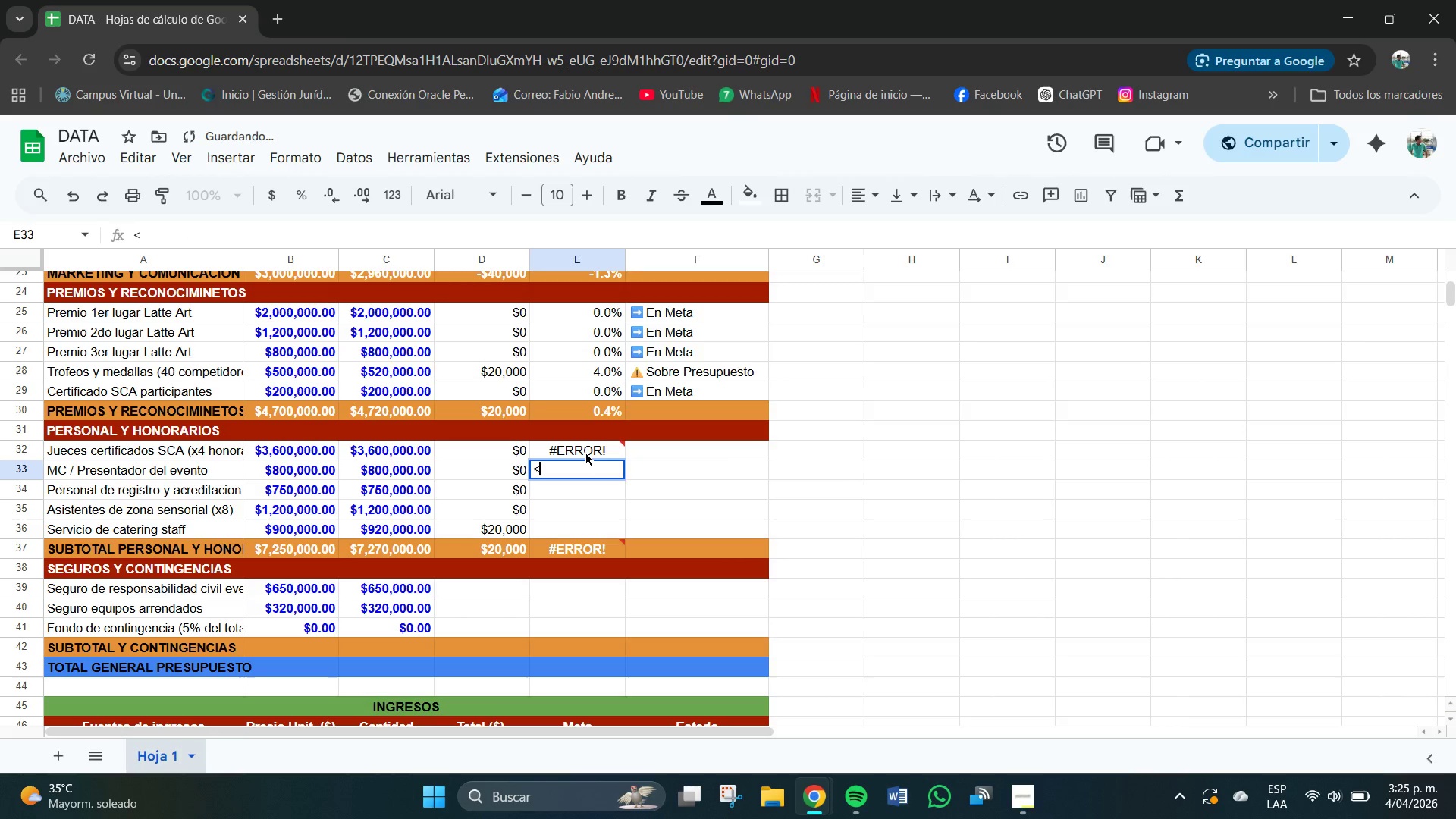 
key(Control+Z)
 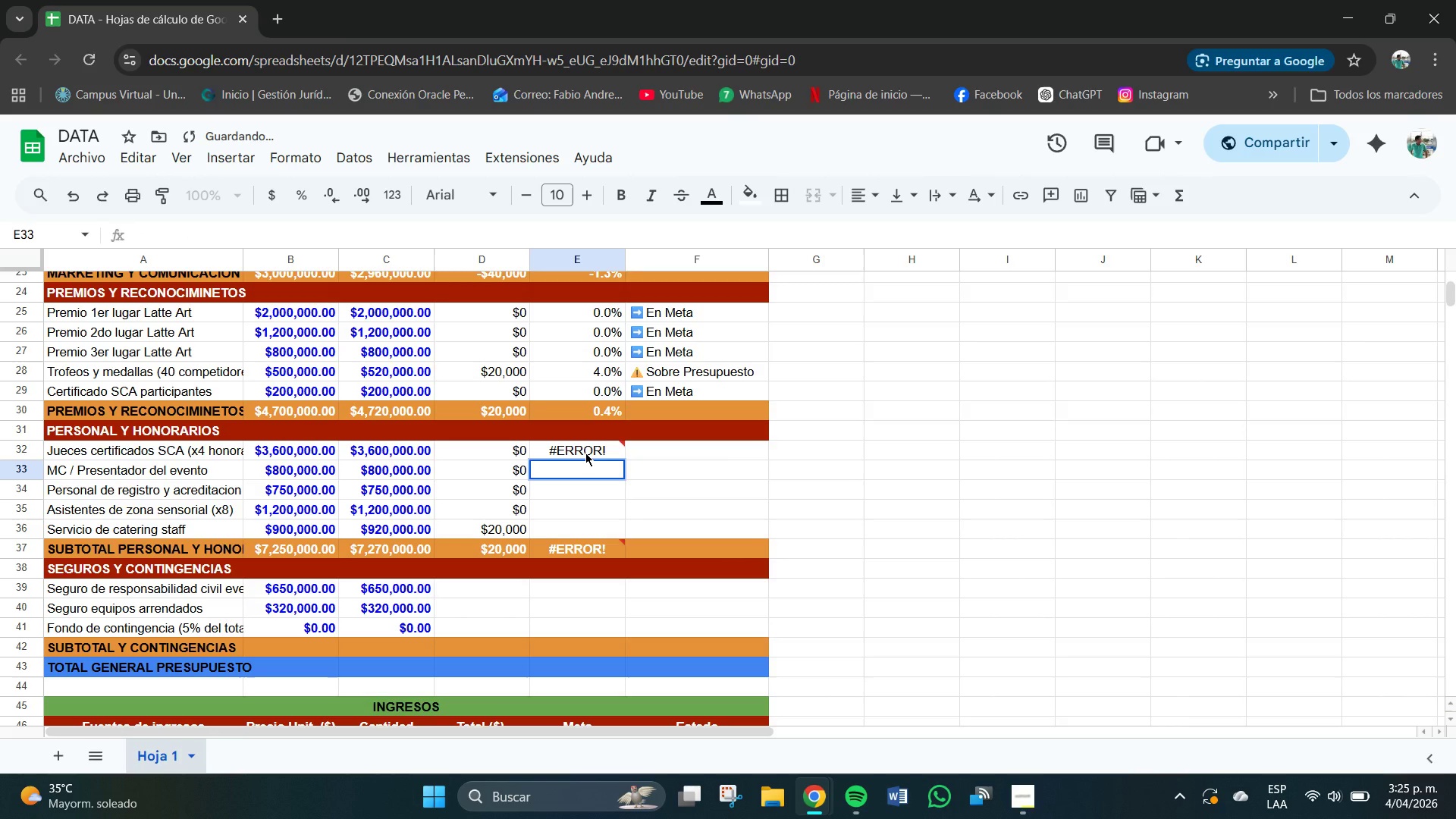 
key(Control+Z)
 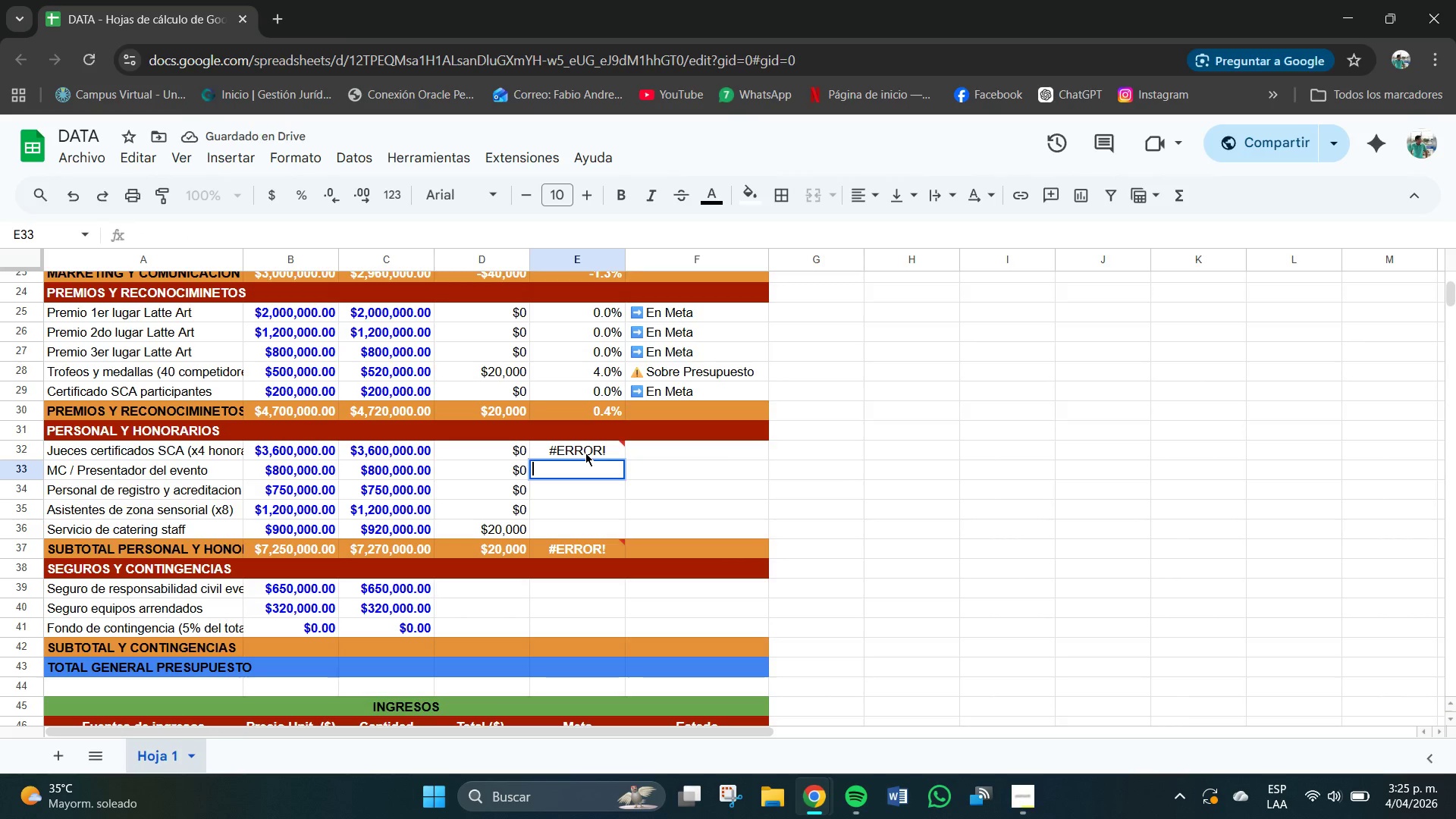 
key(Control+Z)
 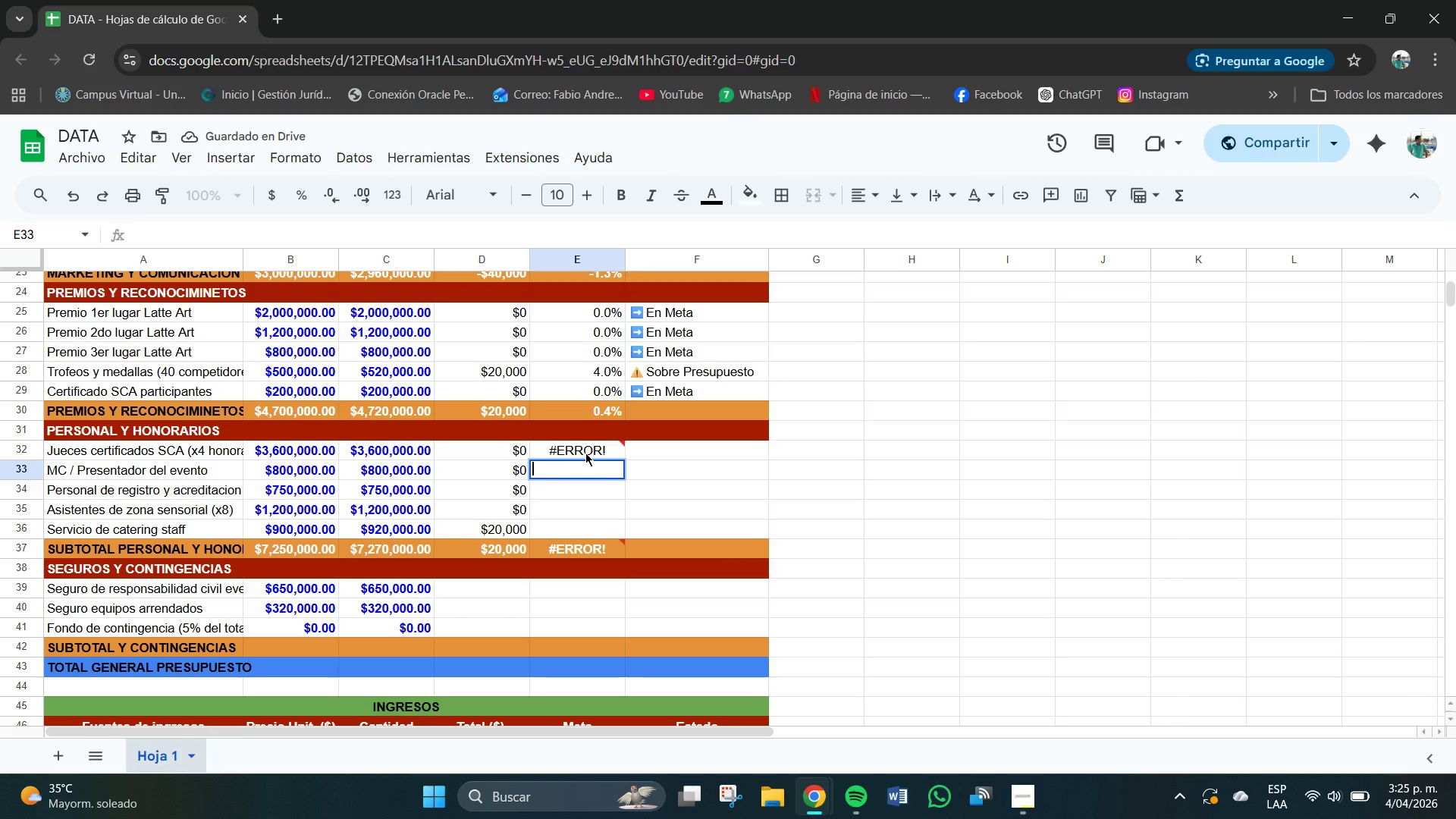 
left_click([585, 453])
 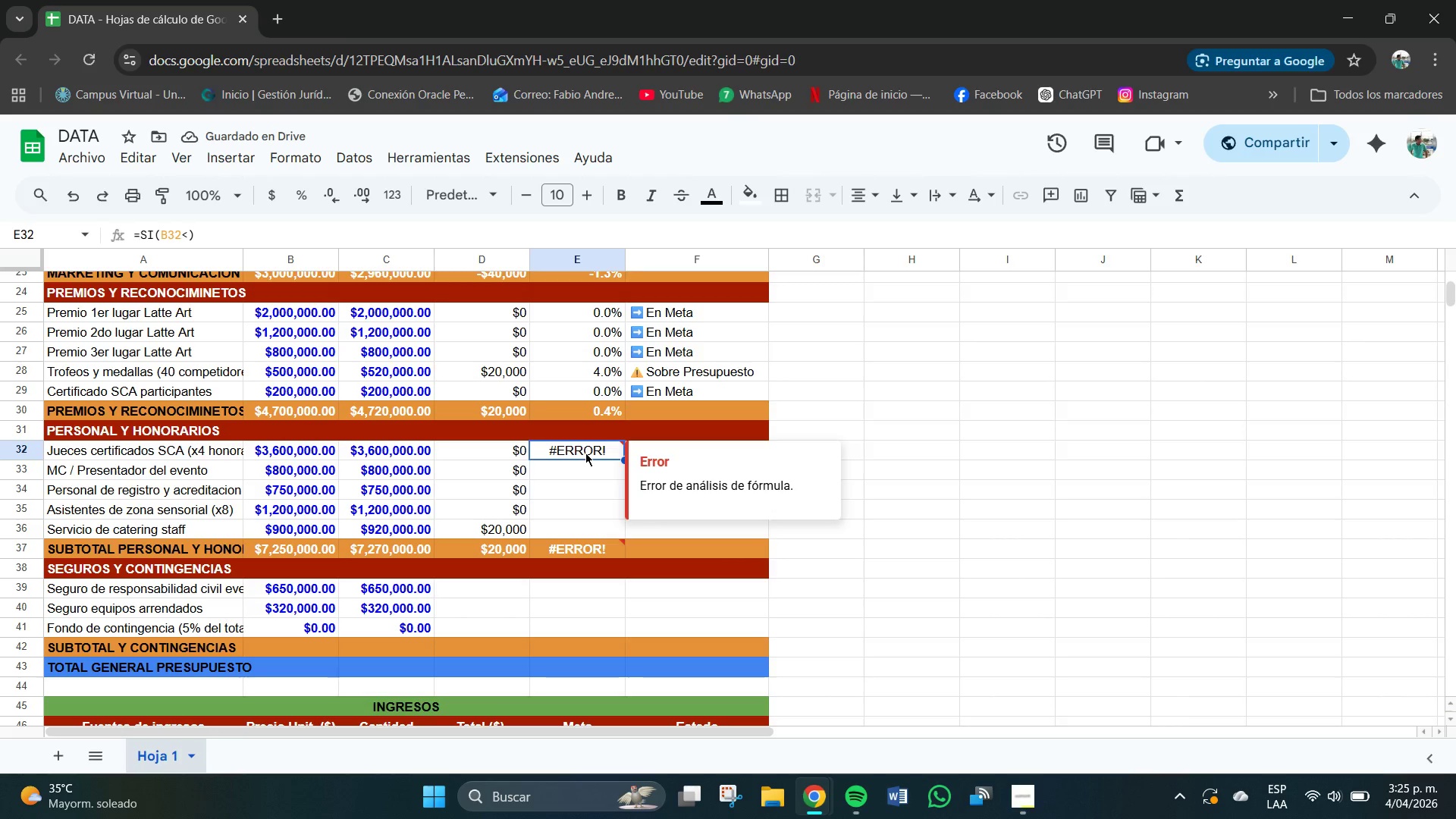 
key(Control+X)
 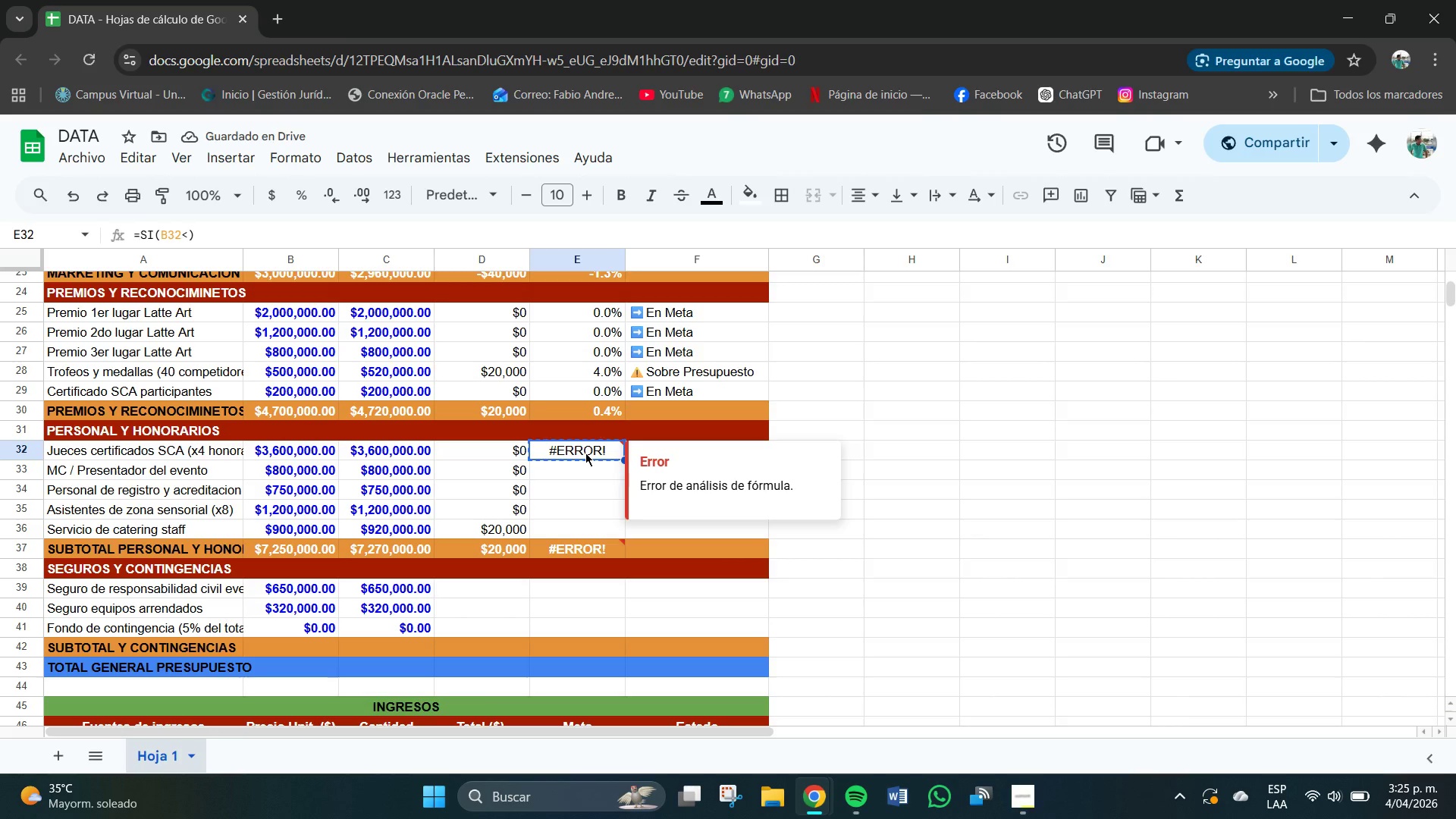 
key(Control+Z)
 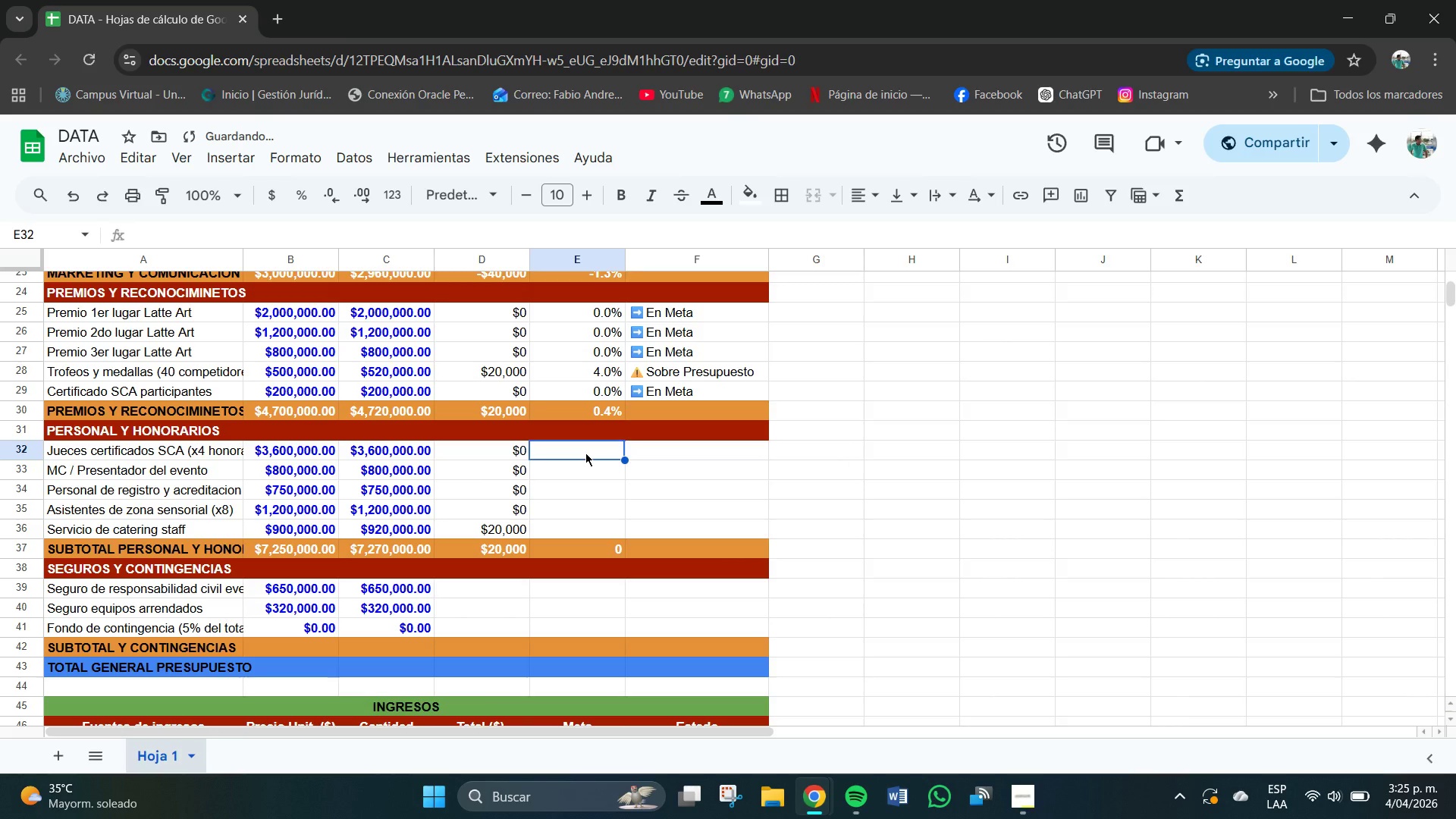 
left_click([585, 453])
 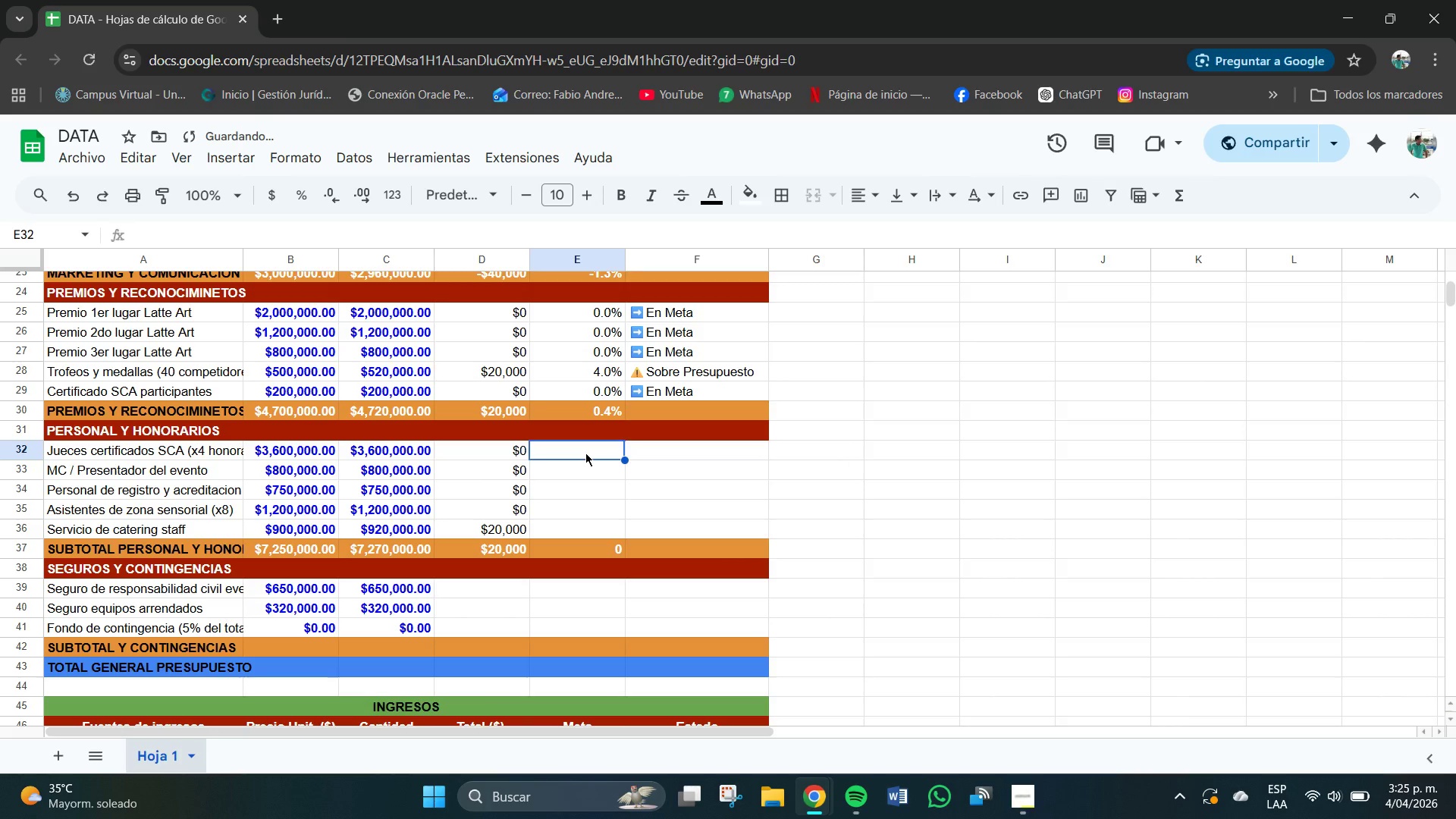 
type()SI*B32)
 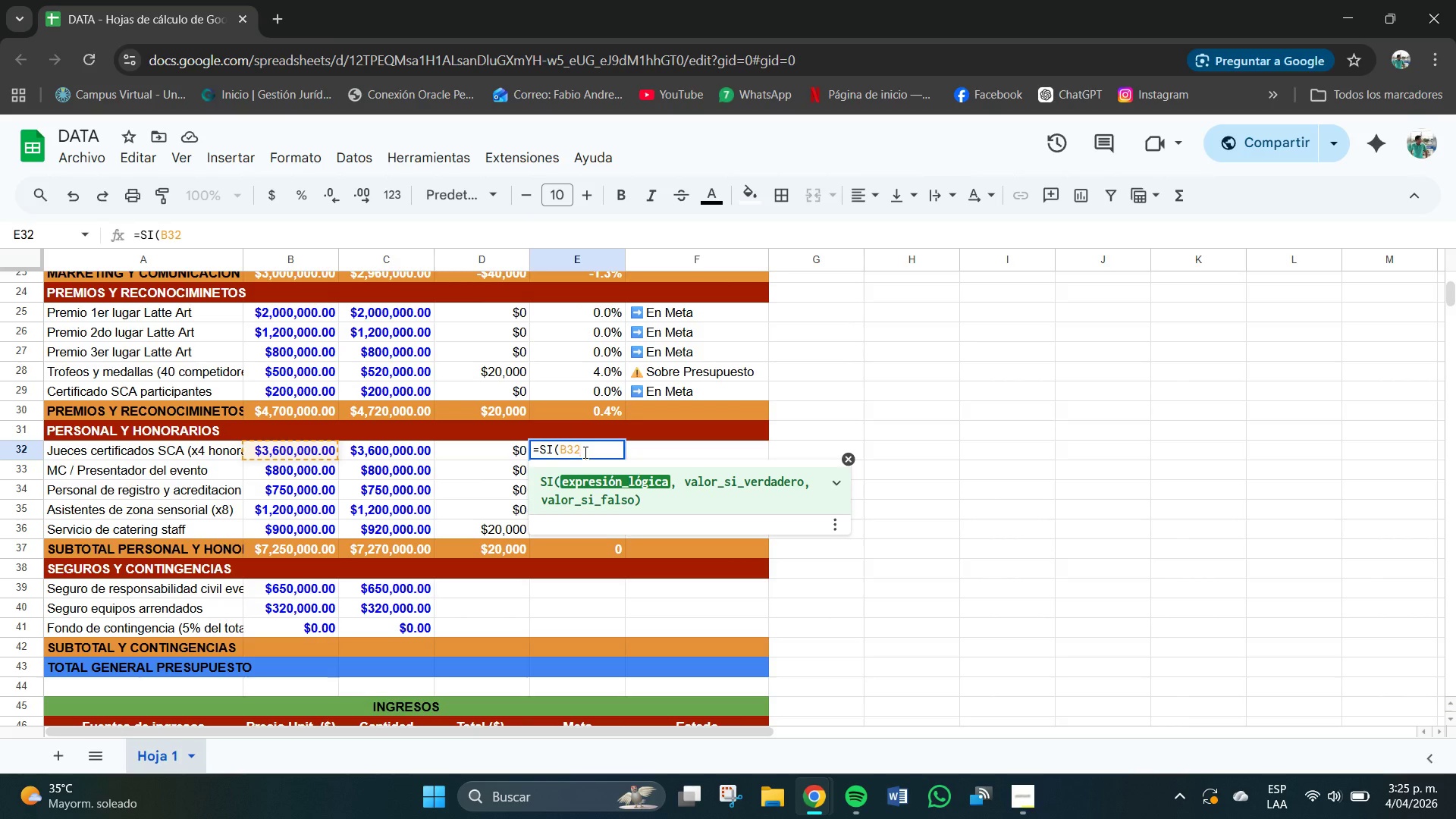 
type([Break])
key(Backspace)
type([Break][Break]0,*C32-B32(&B32,0()
 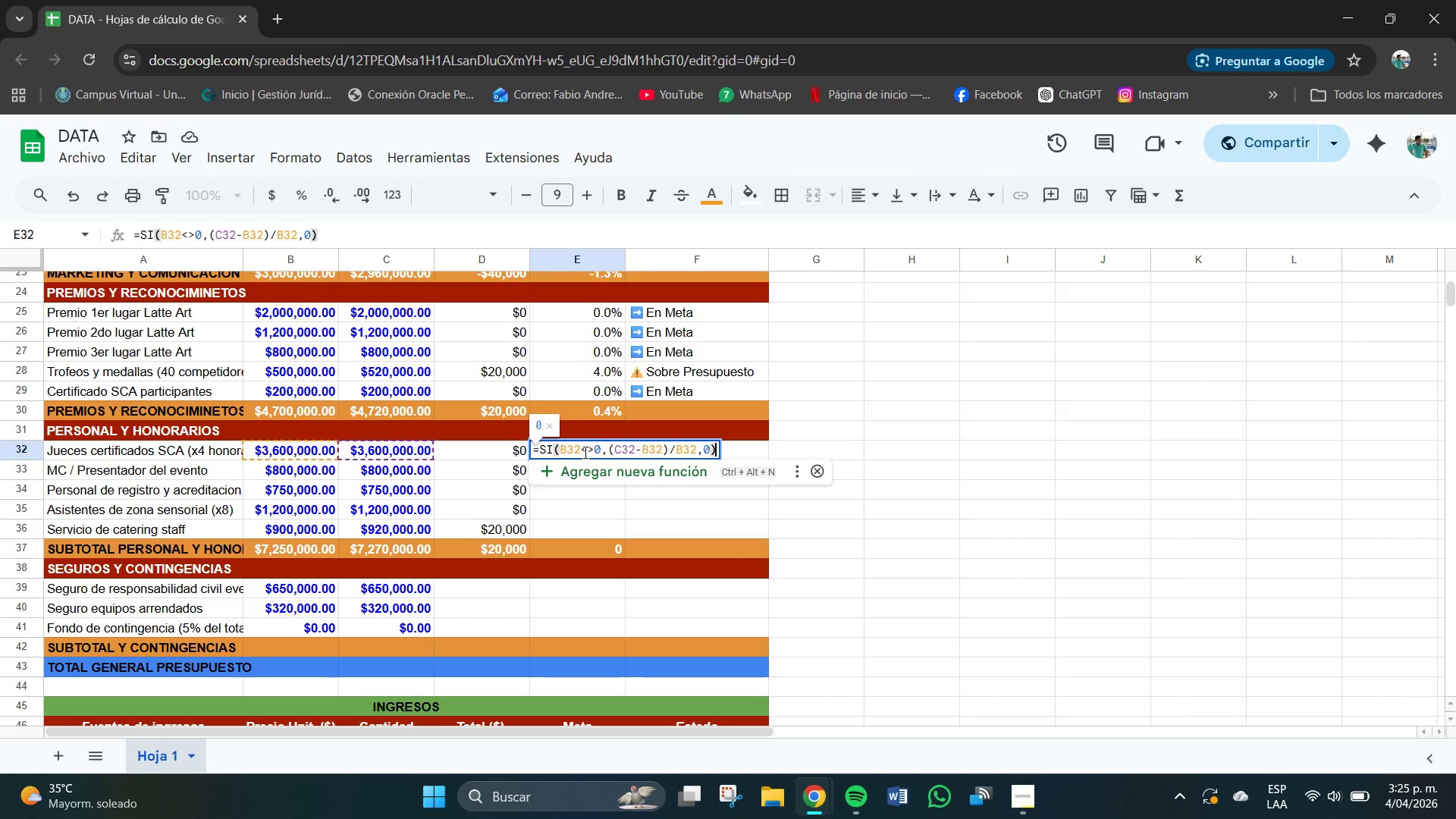 
key(Enter)
 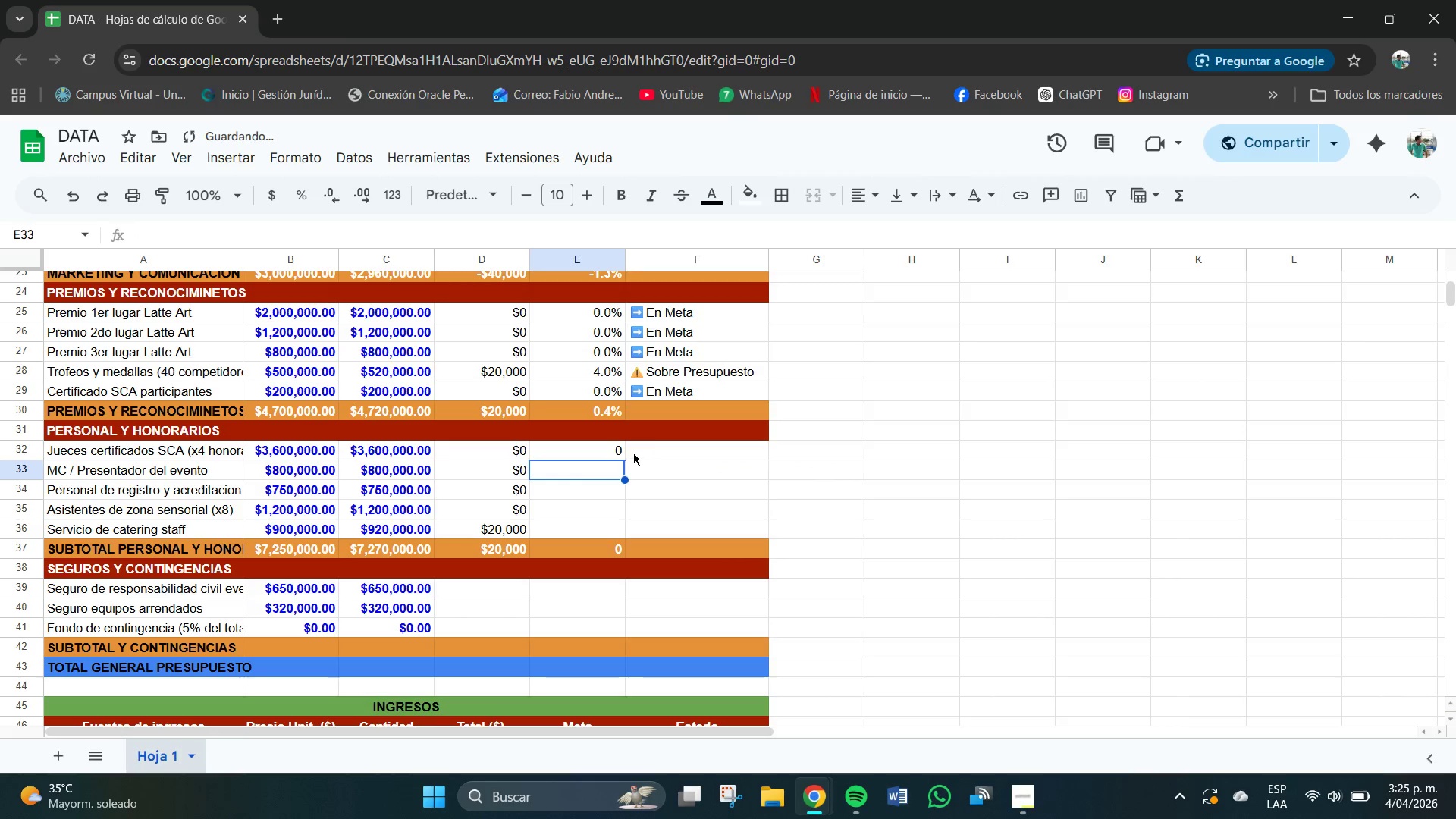 
left_click([606, 445])
 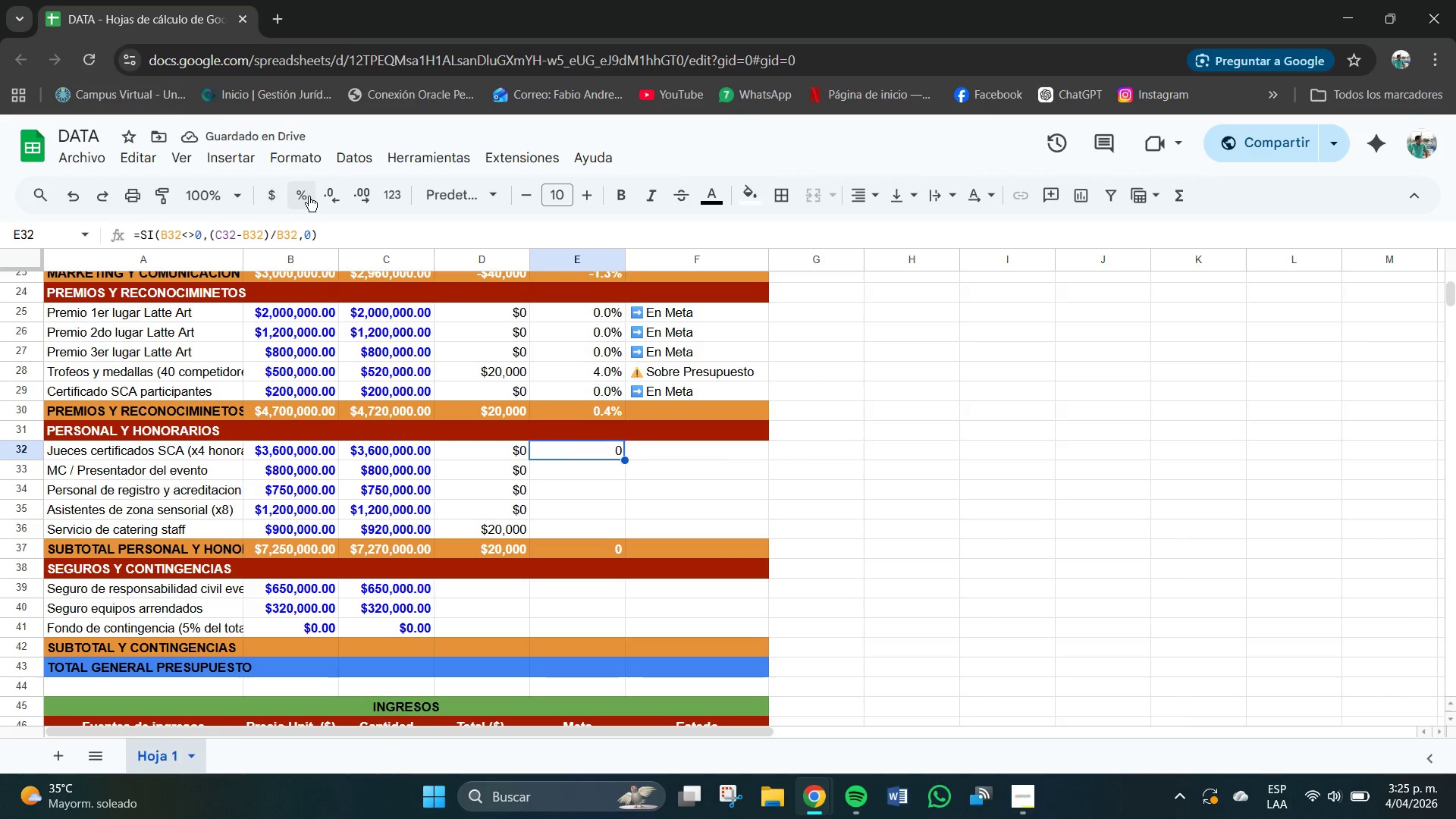 
left_click([299, 189])
 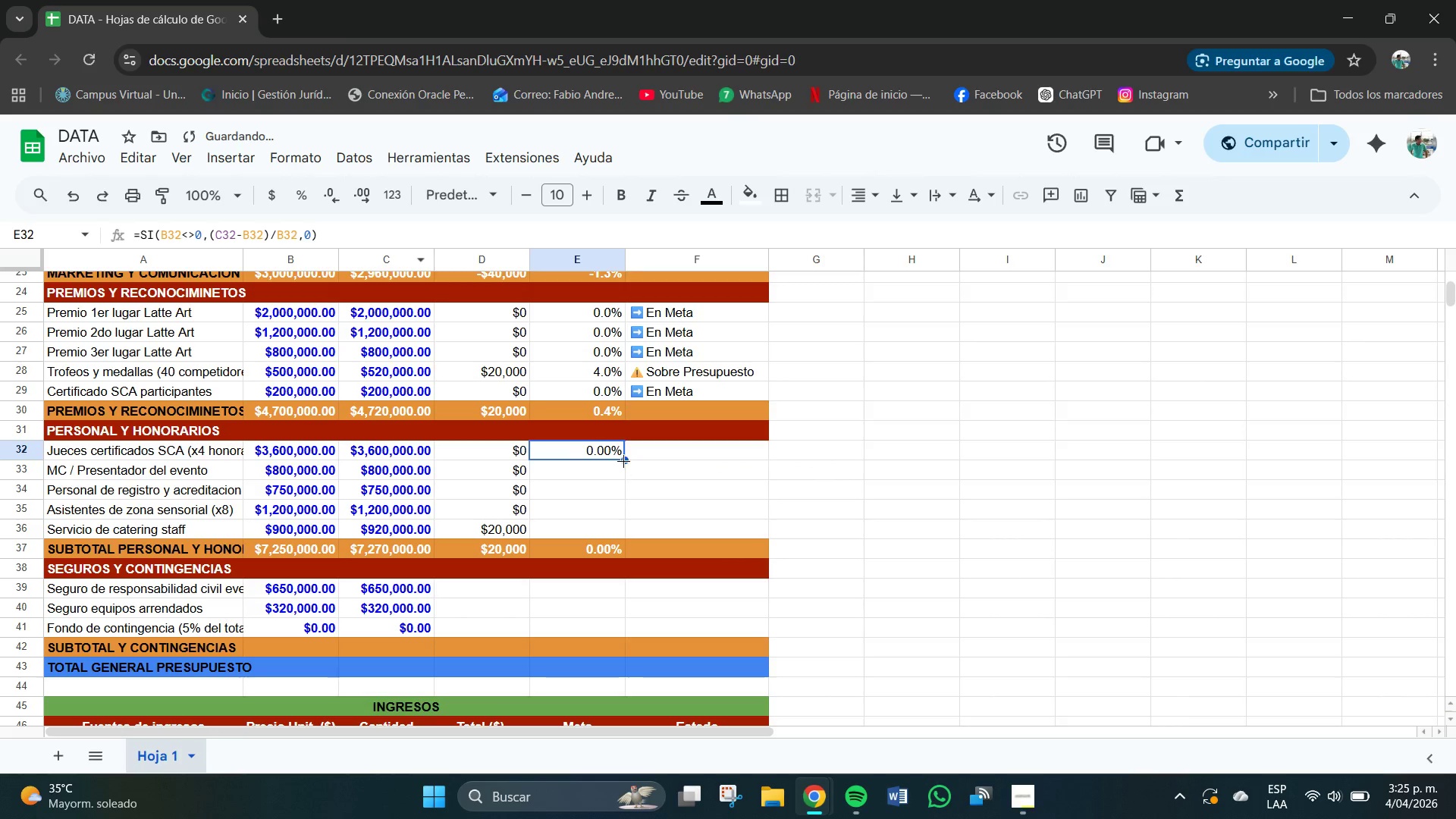 
left_click_drag(start_coordinate=[623, 461], to_coordinate=[623, 549])
 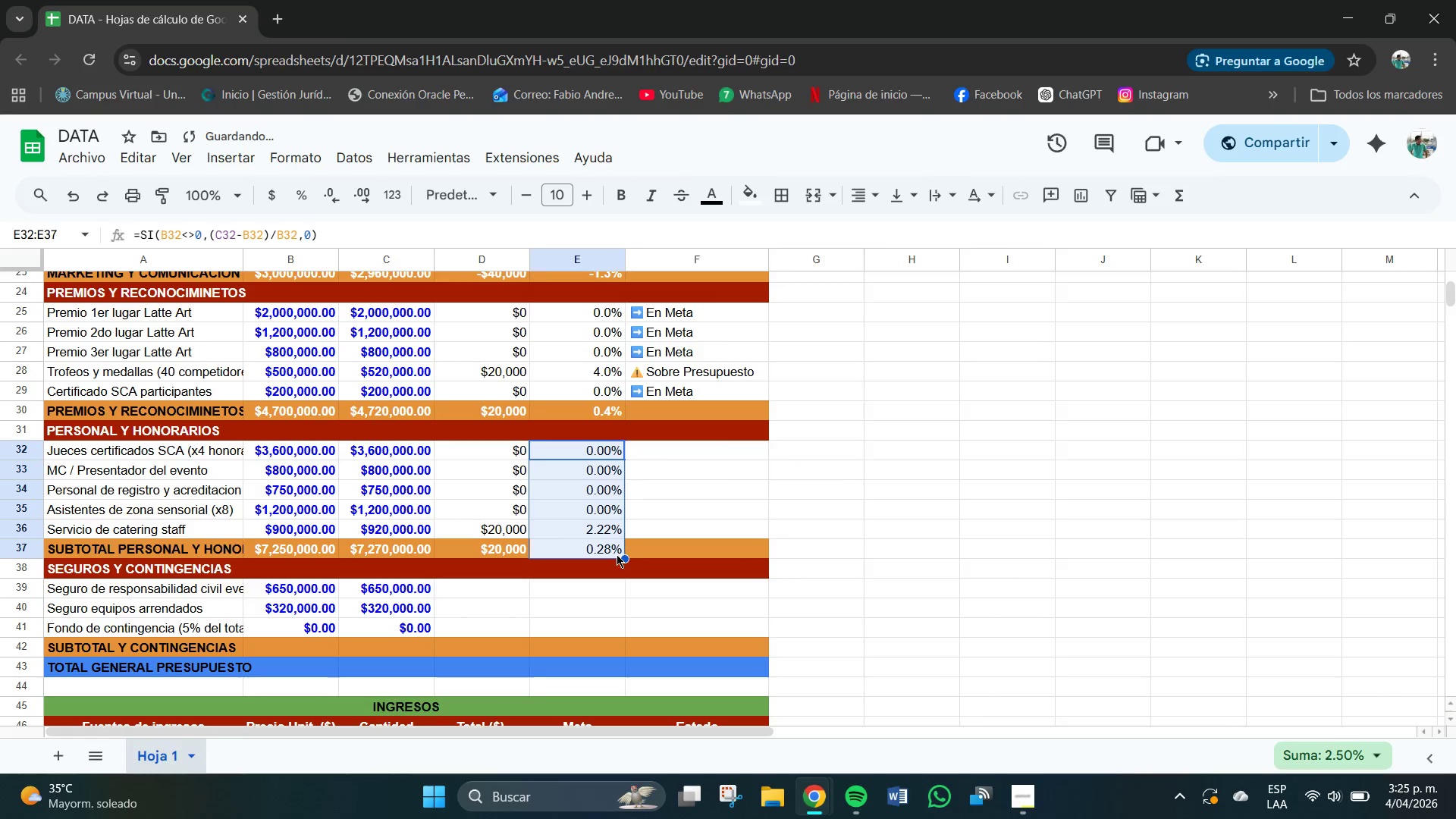 
left_click([614, 556])
 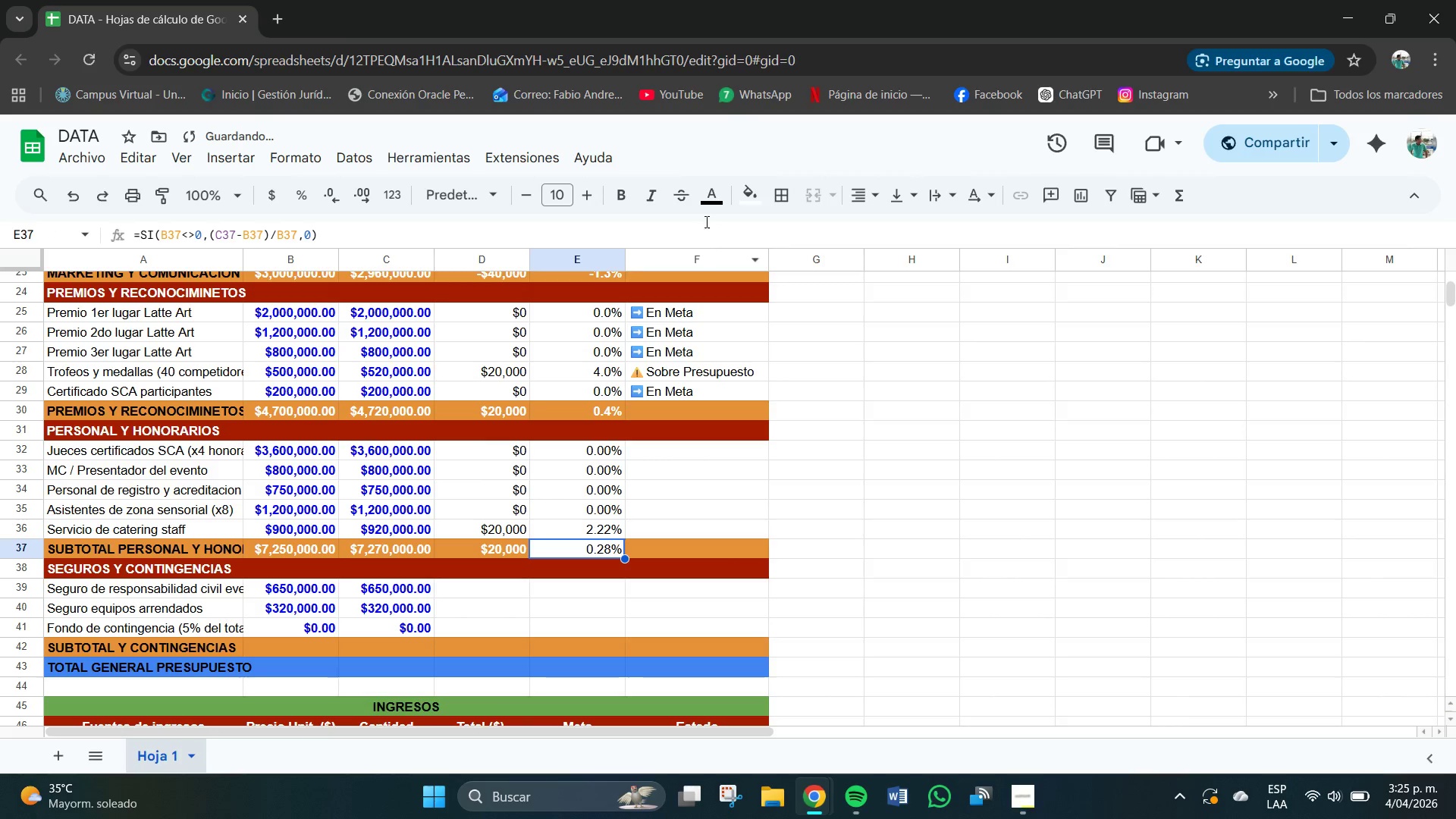 
left_click([711, 196])
 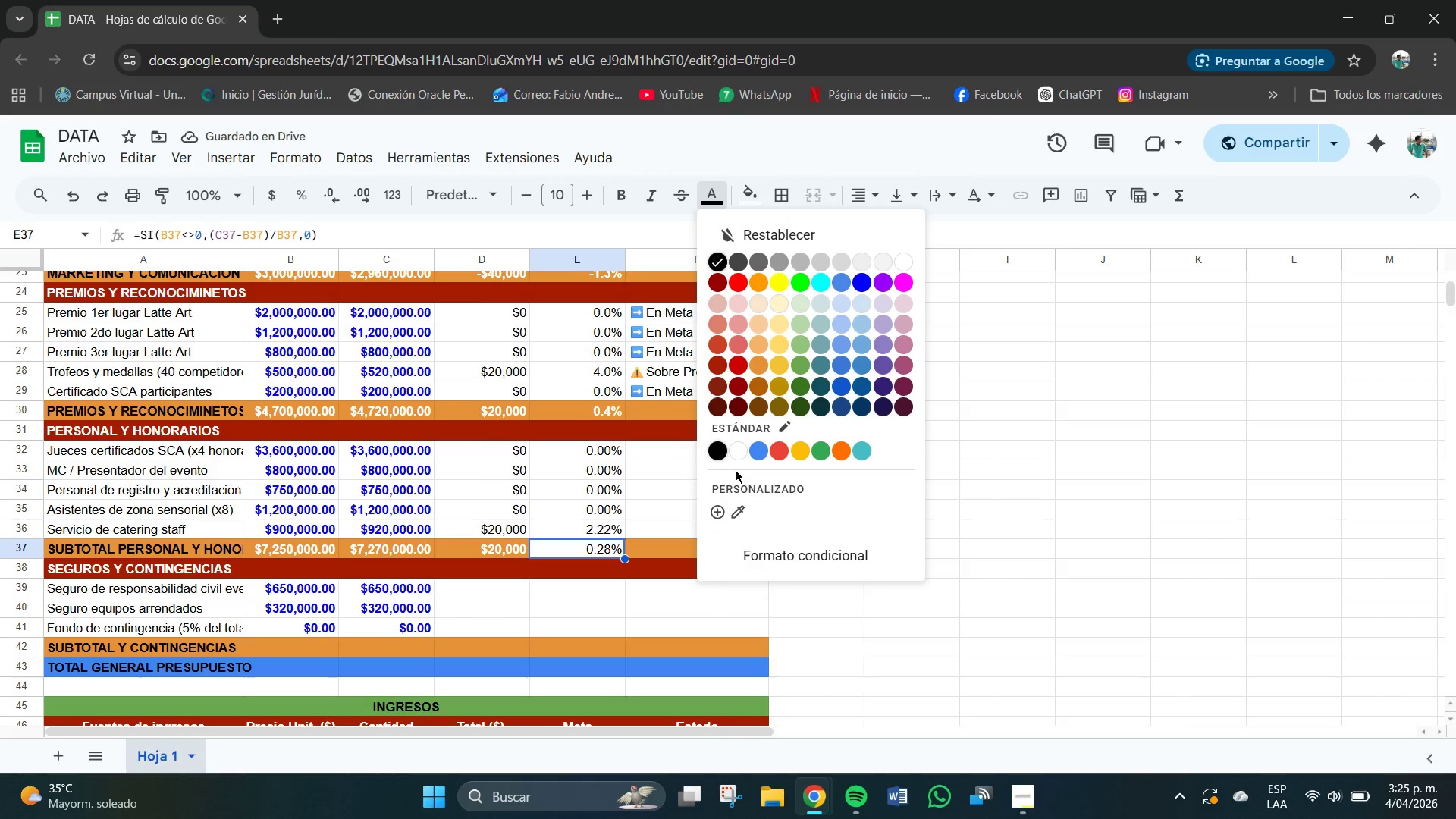 
left_click([737, 446])
 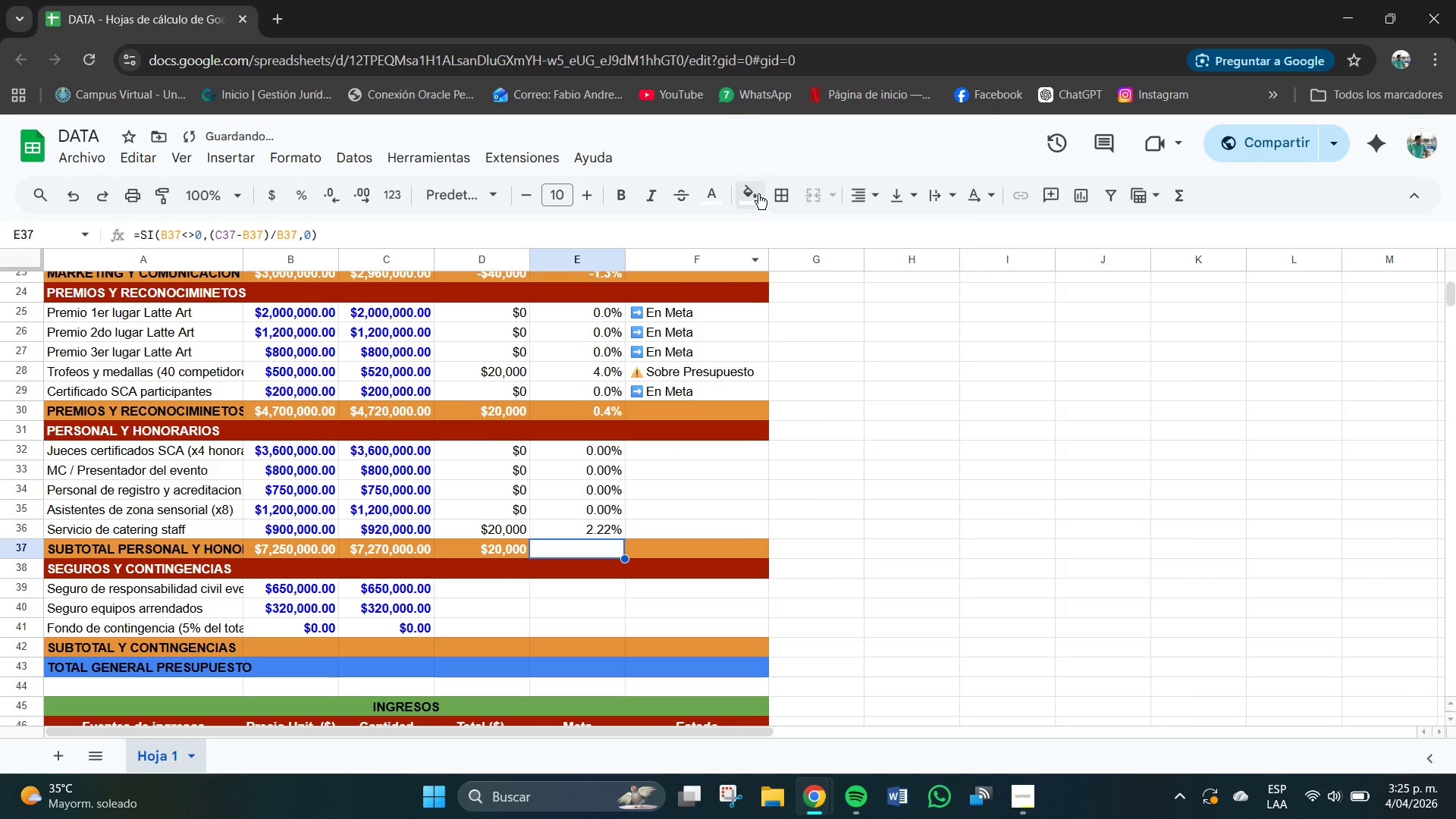 
left_click([758, 194])
 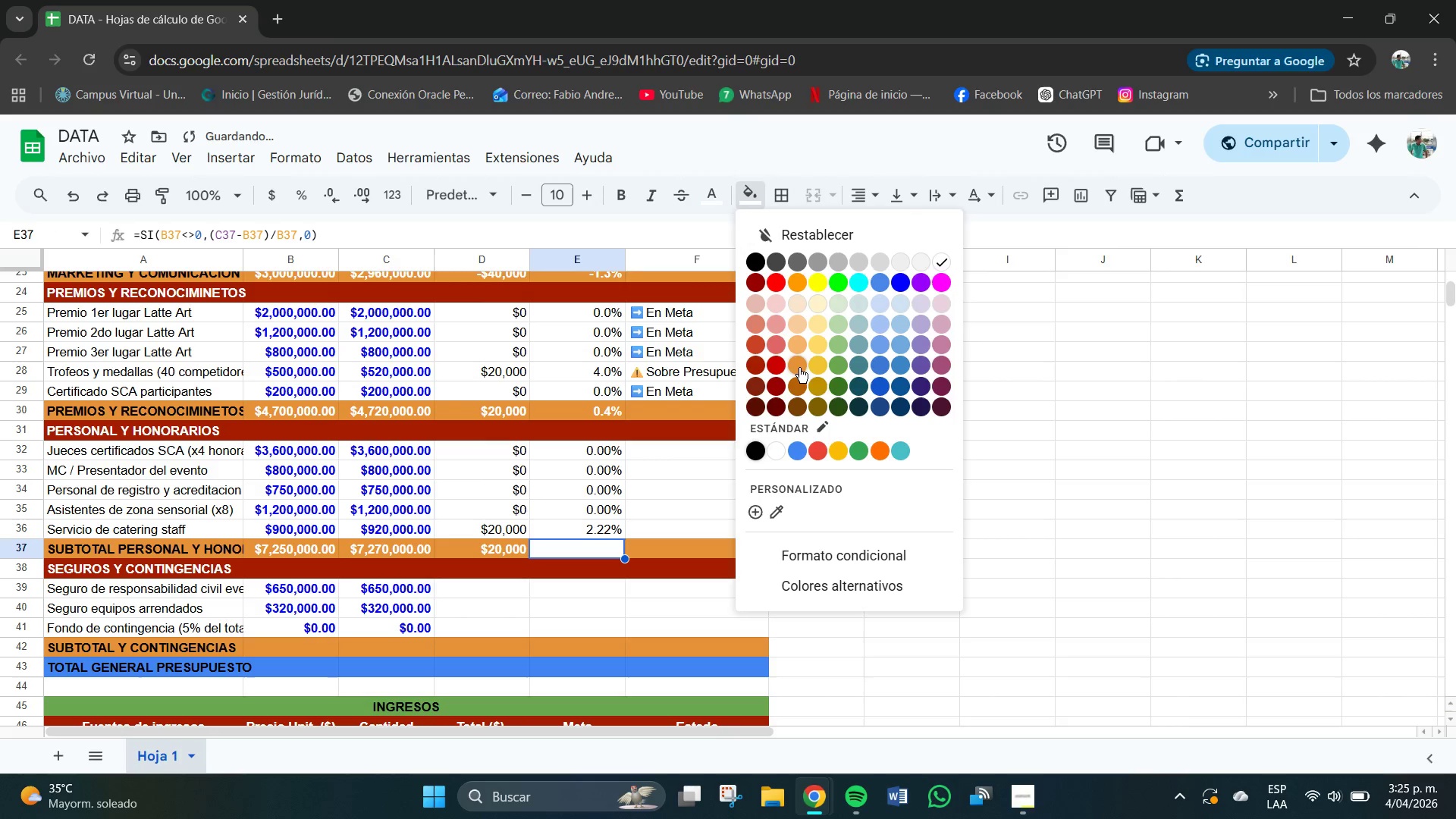 
left_click([797, 366])
 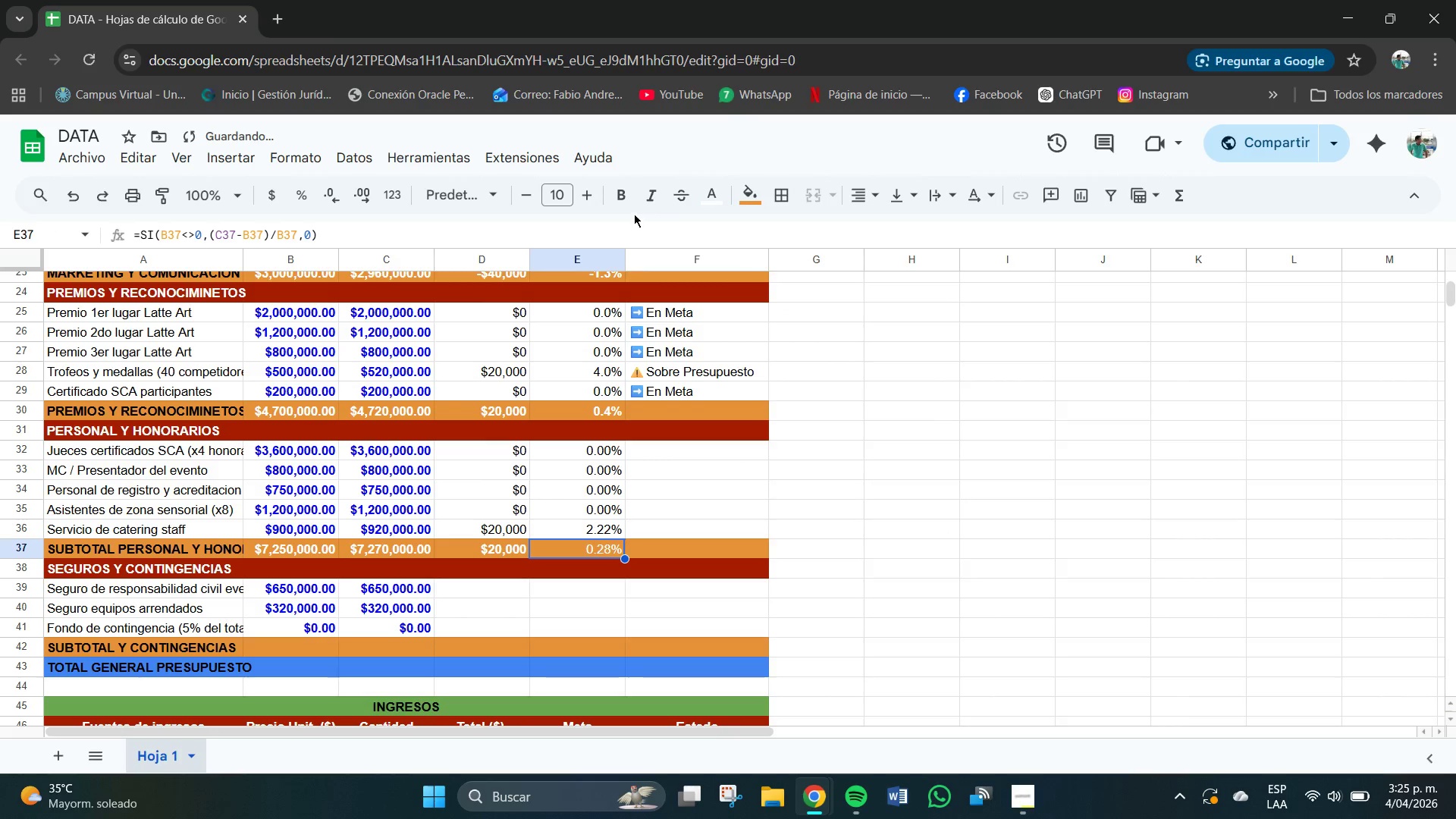 
left_click([622, 201])
 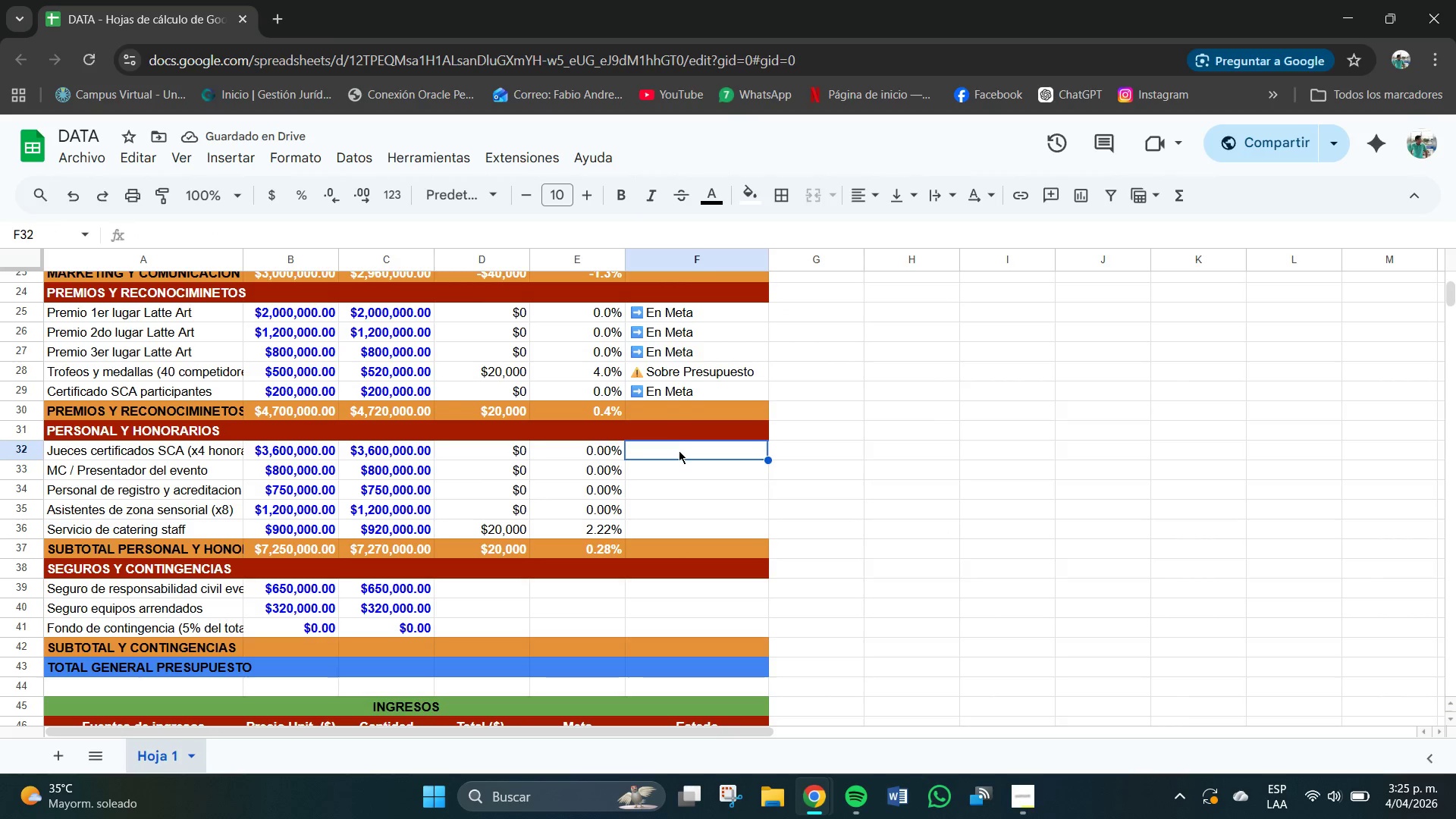 
left_click([601, 455])
 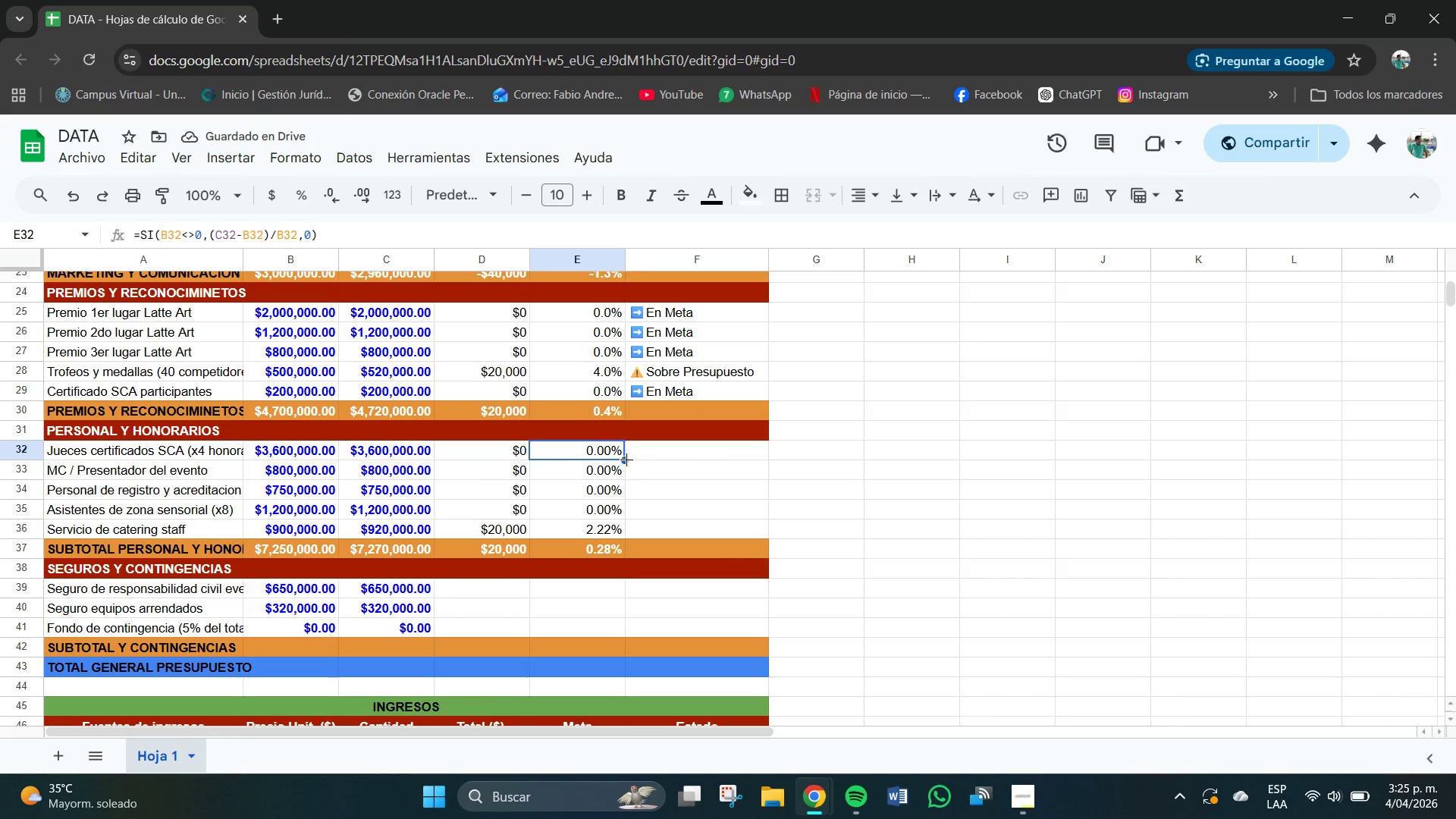 
left_click_drag(start_coordinate=[626, 460], to_coordinate=[625, 555])
 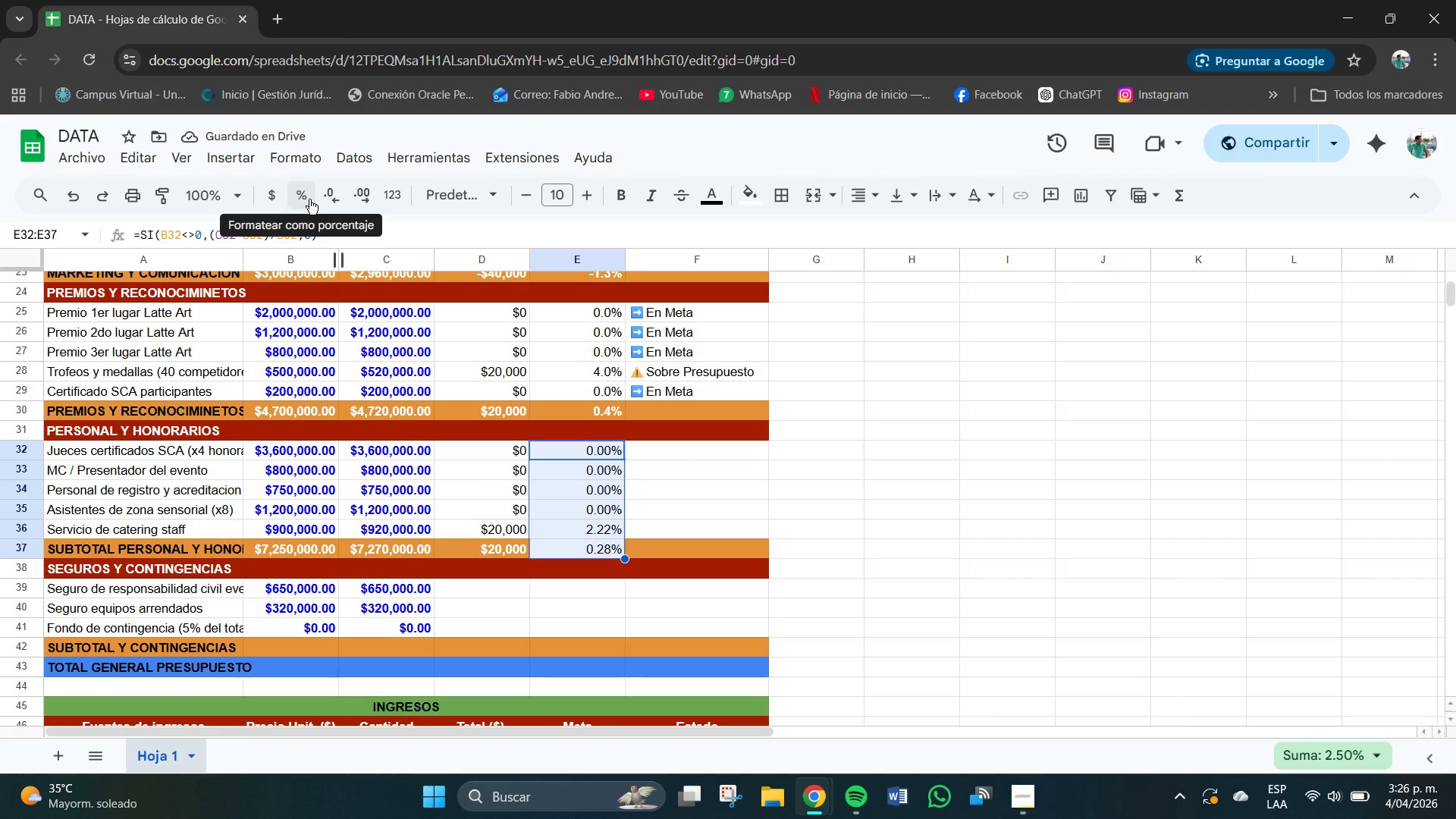 
left_click([330, 201])
 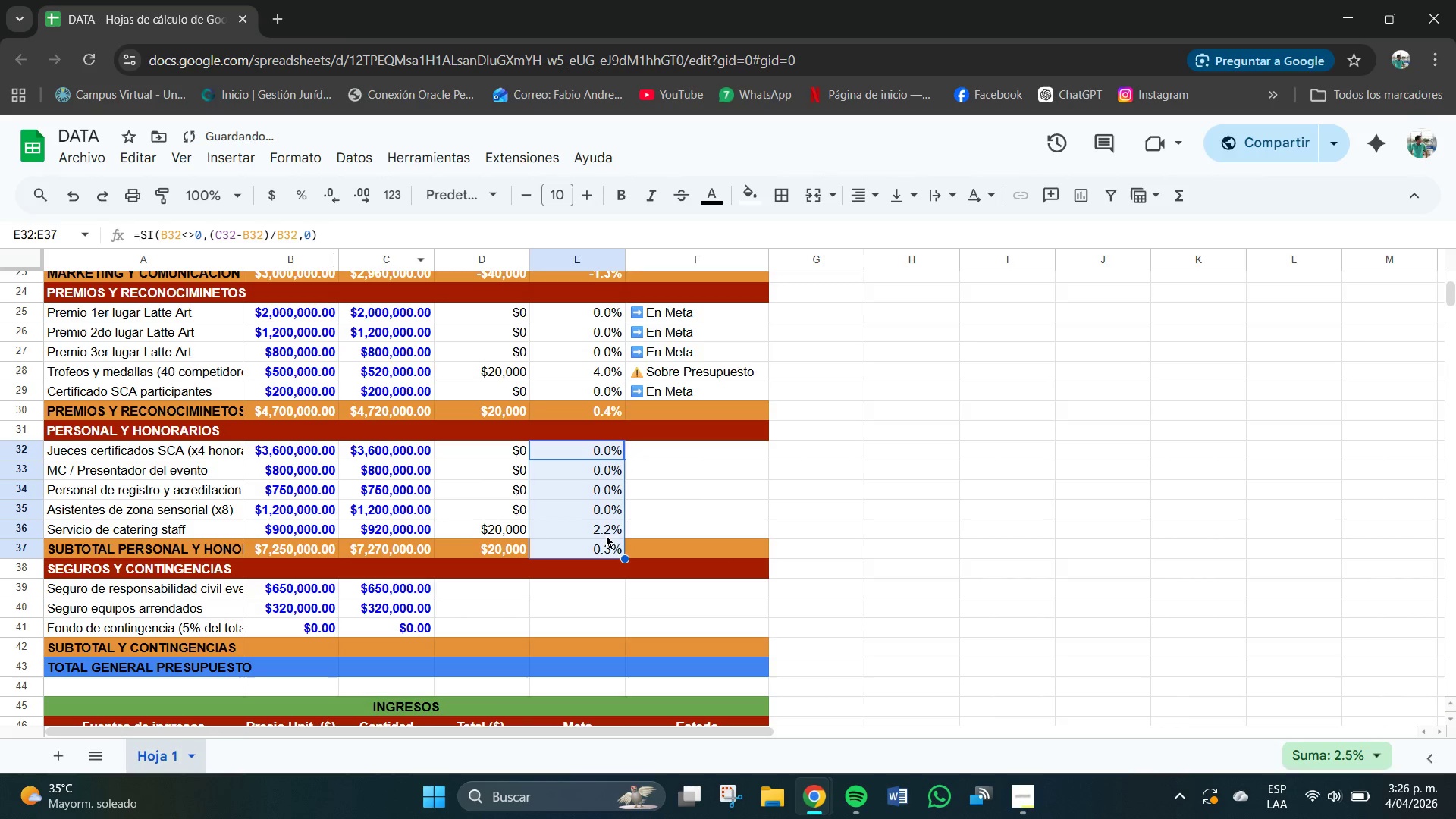 
left_click([605, 551])
 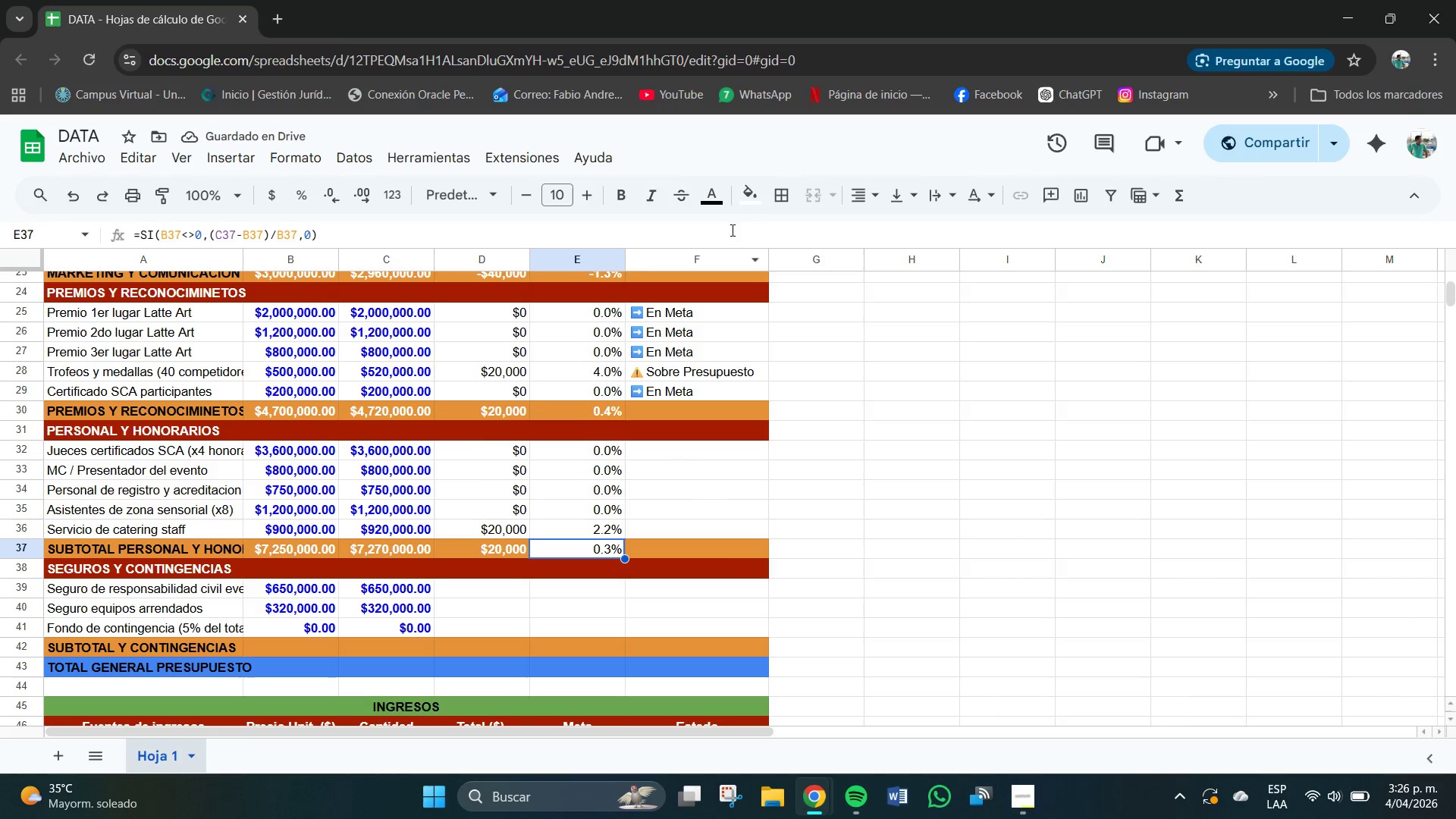 
left_click([720, 193])
 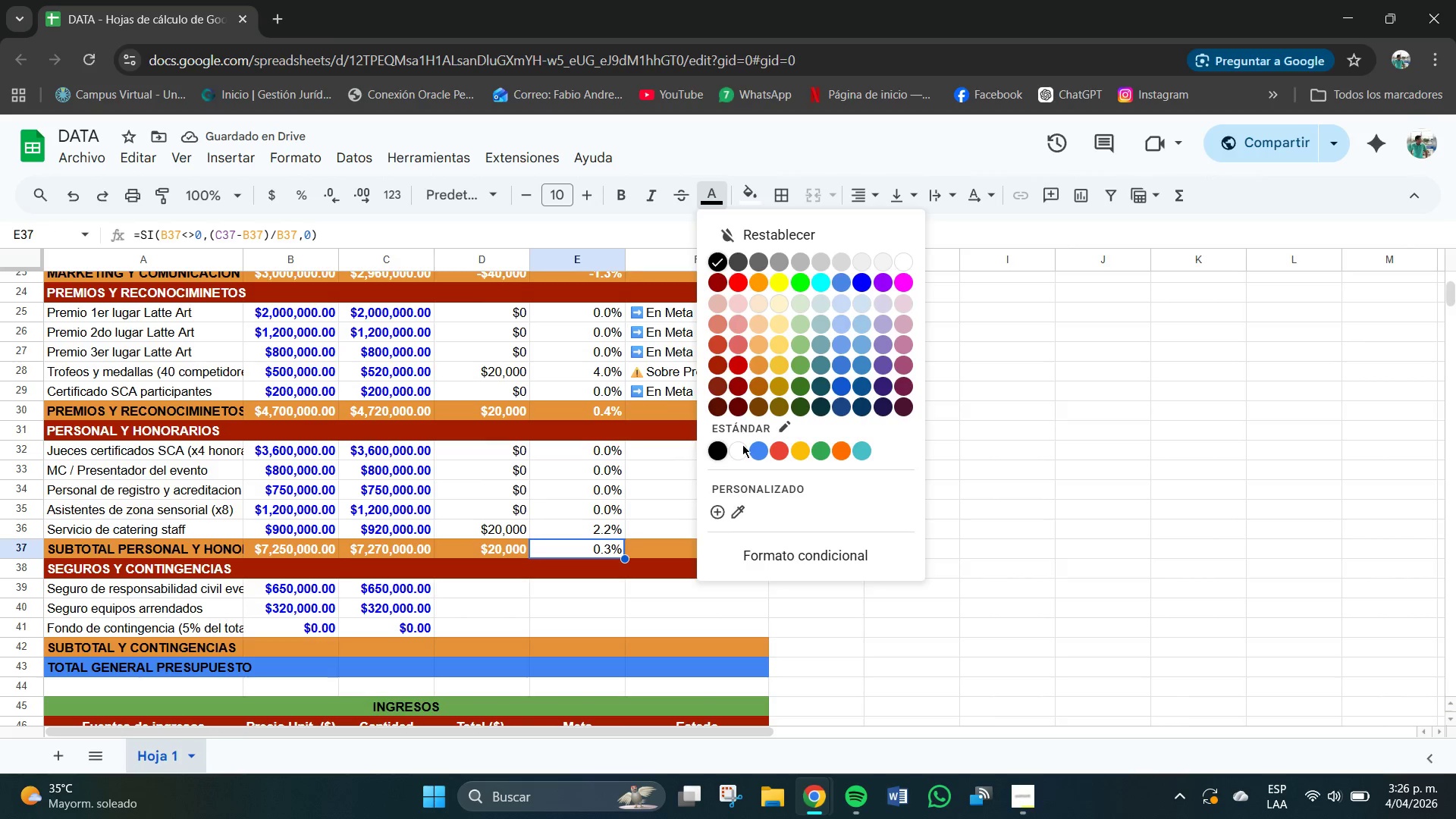 
left_click([742, 451])
 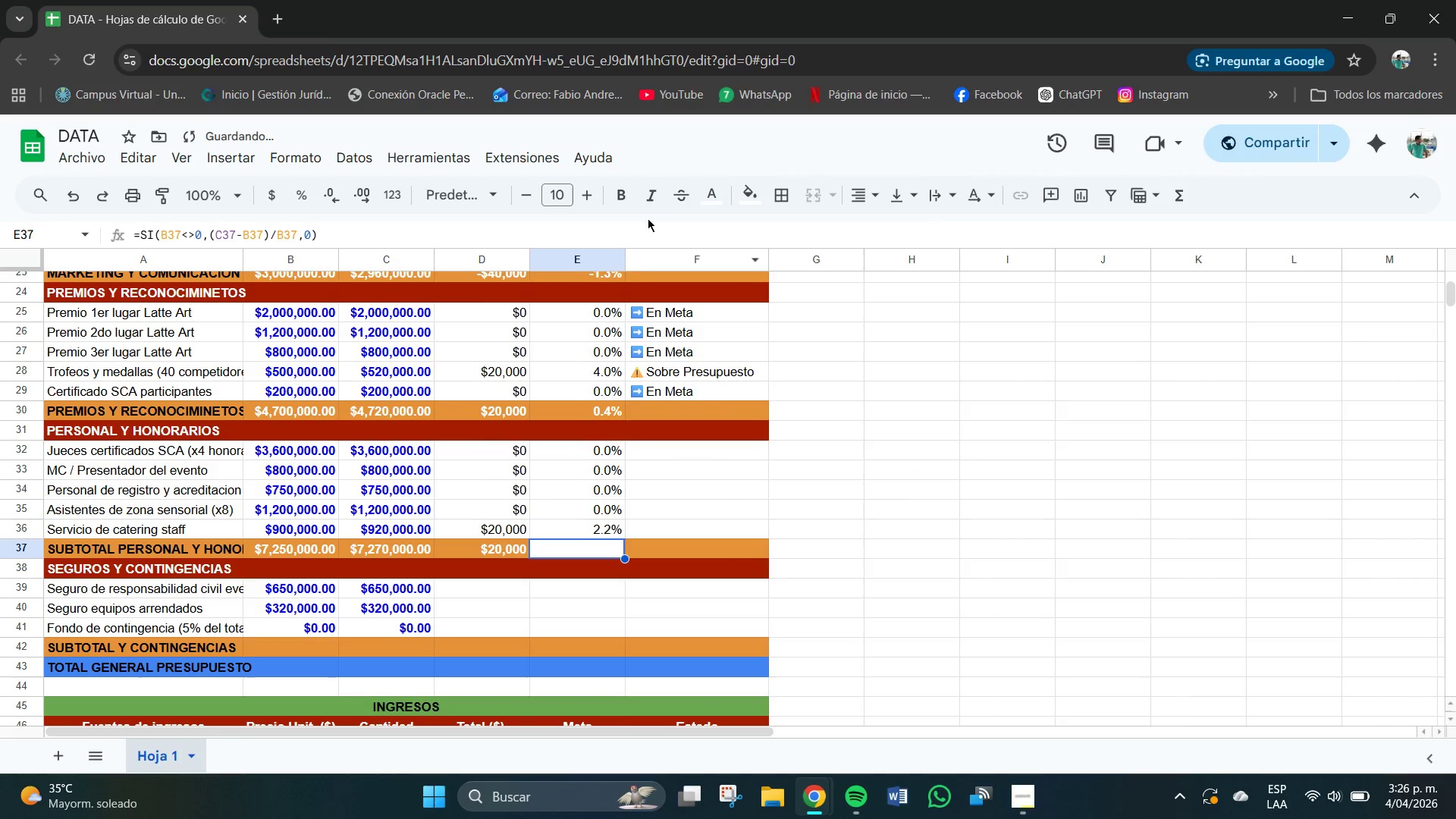 
left_click([623, 196])
 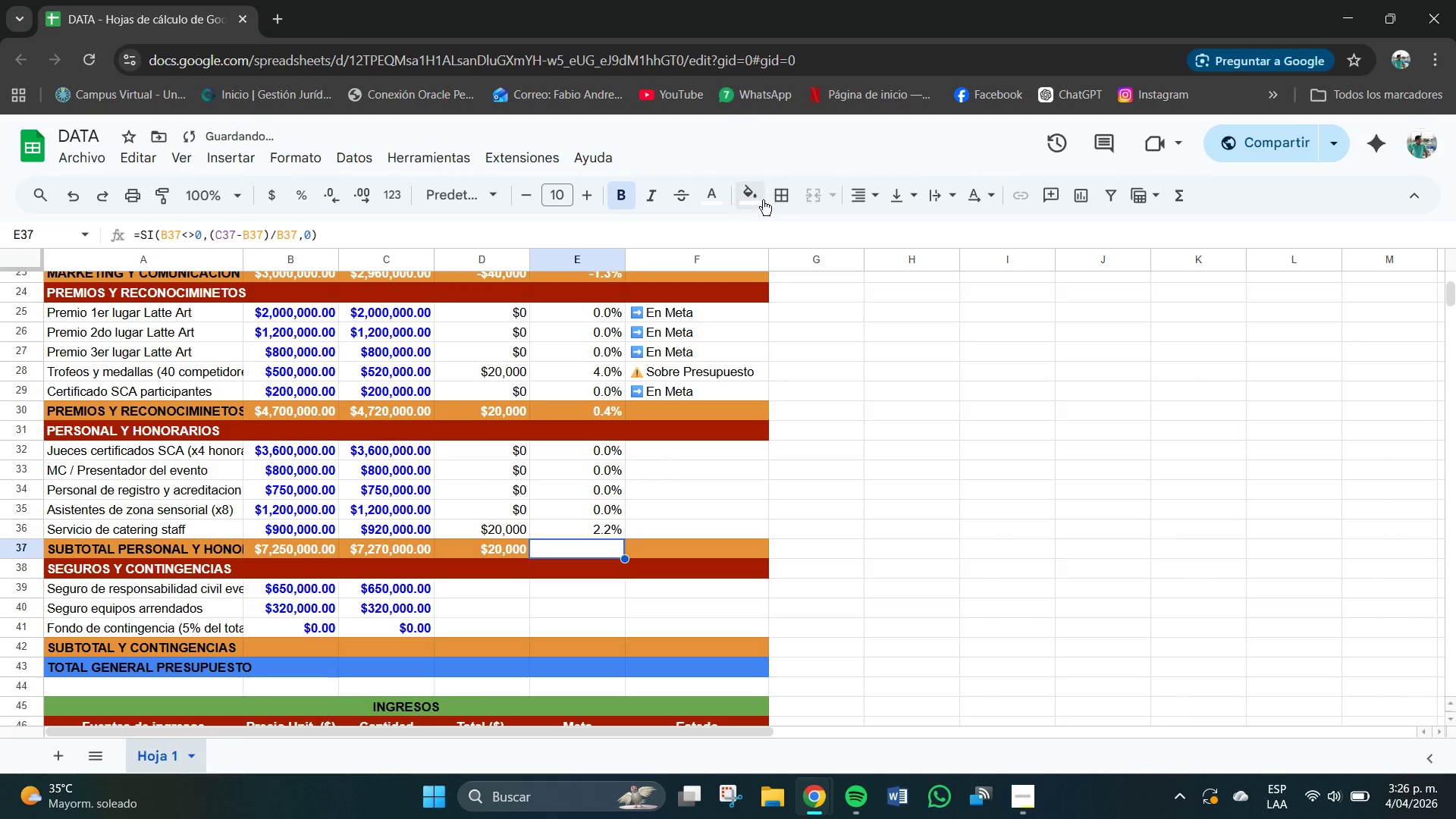 
left_click([753, 196])
 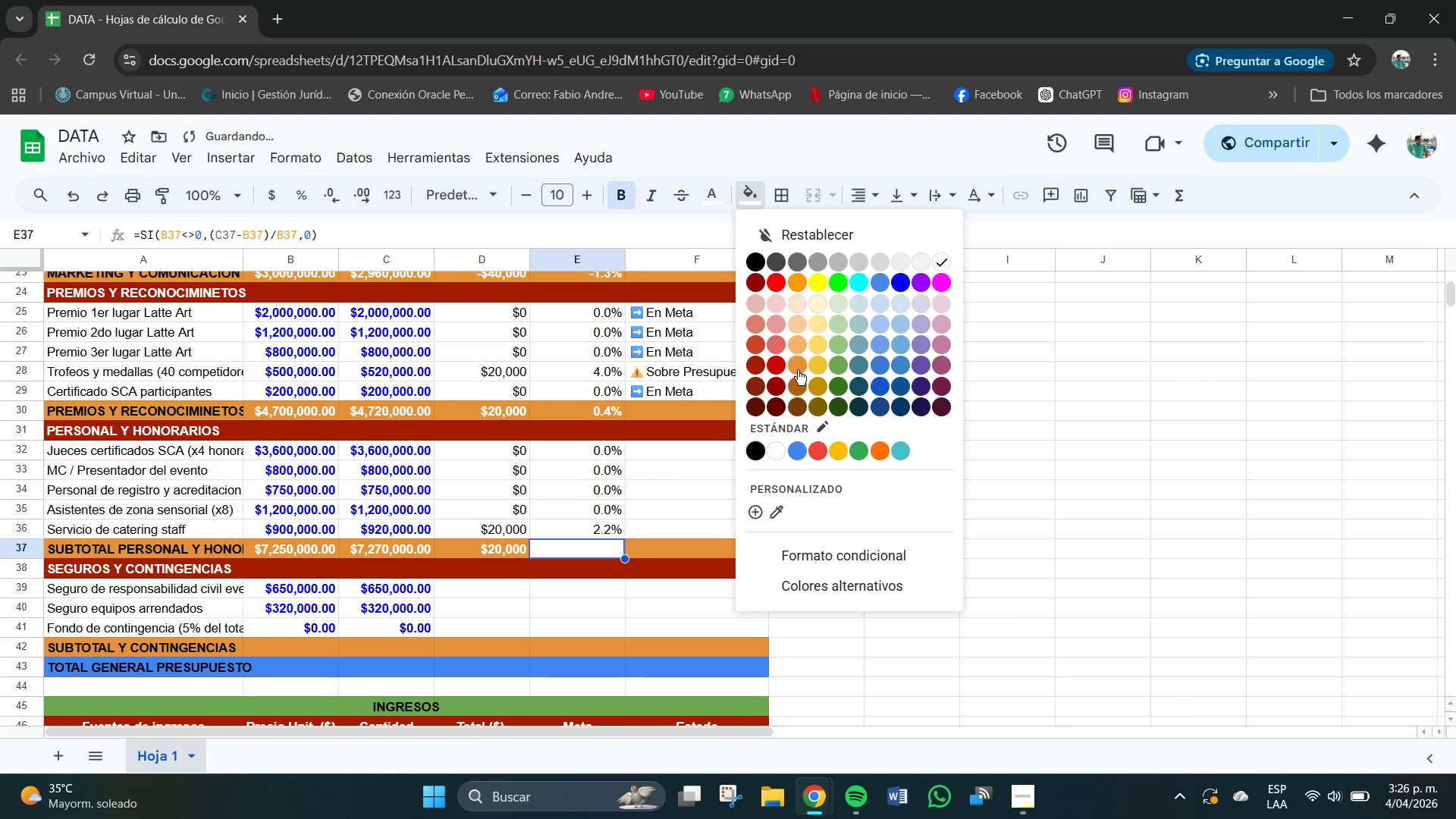 
left_click([796, 368])
 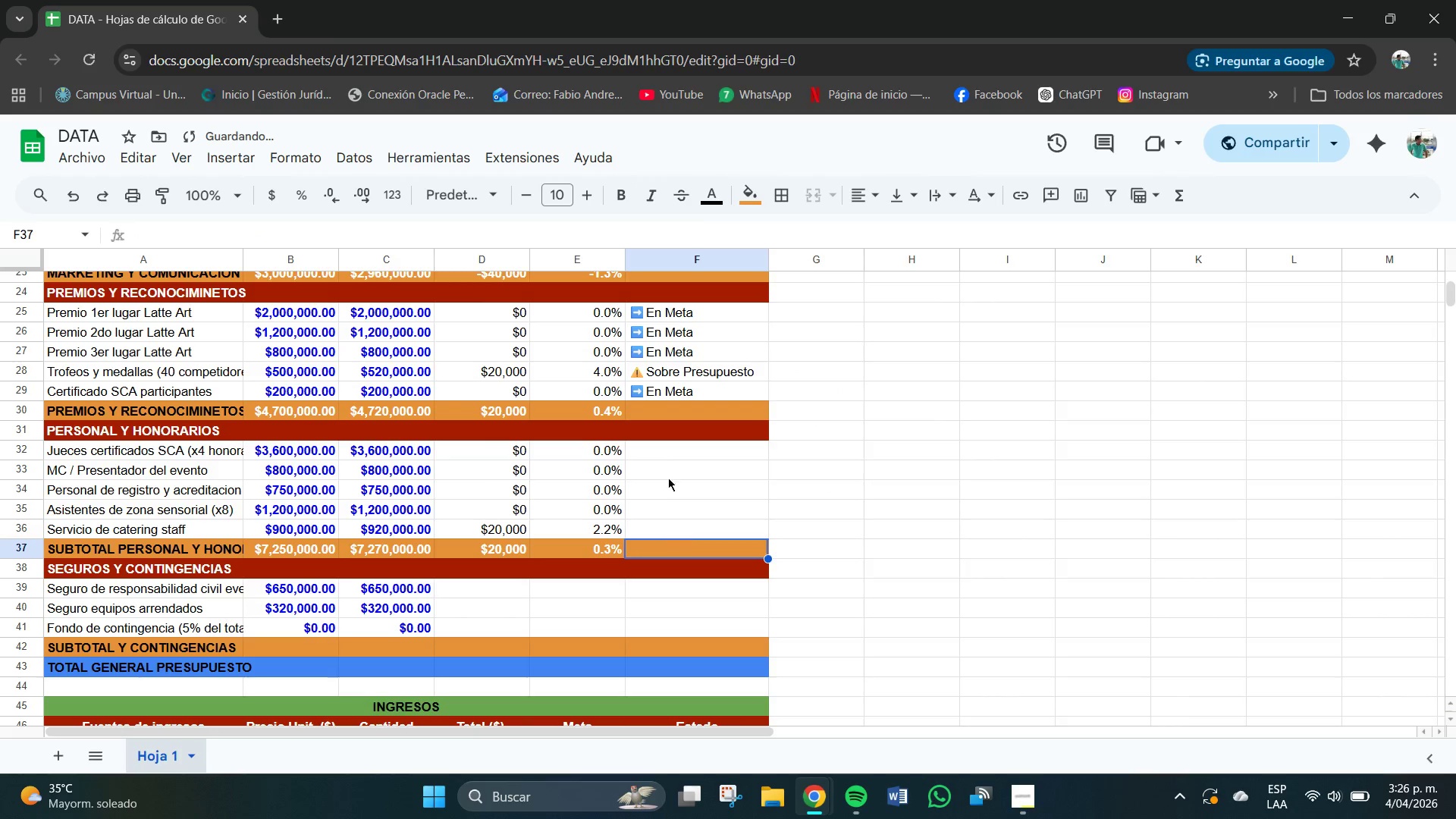 
left_click([660, 451])
 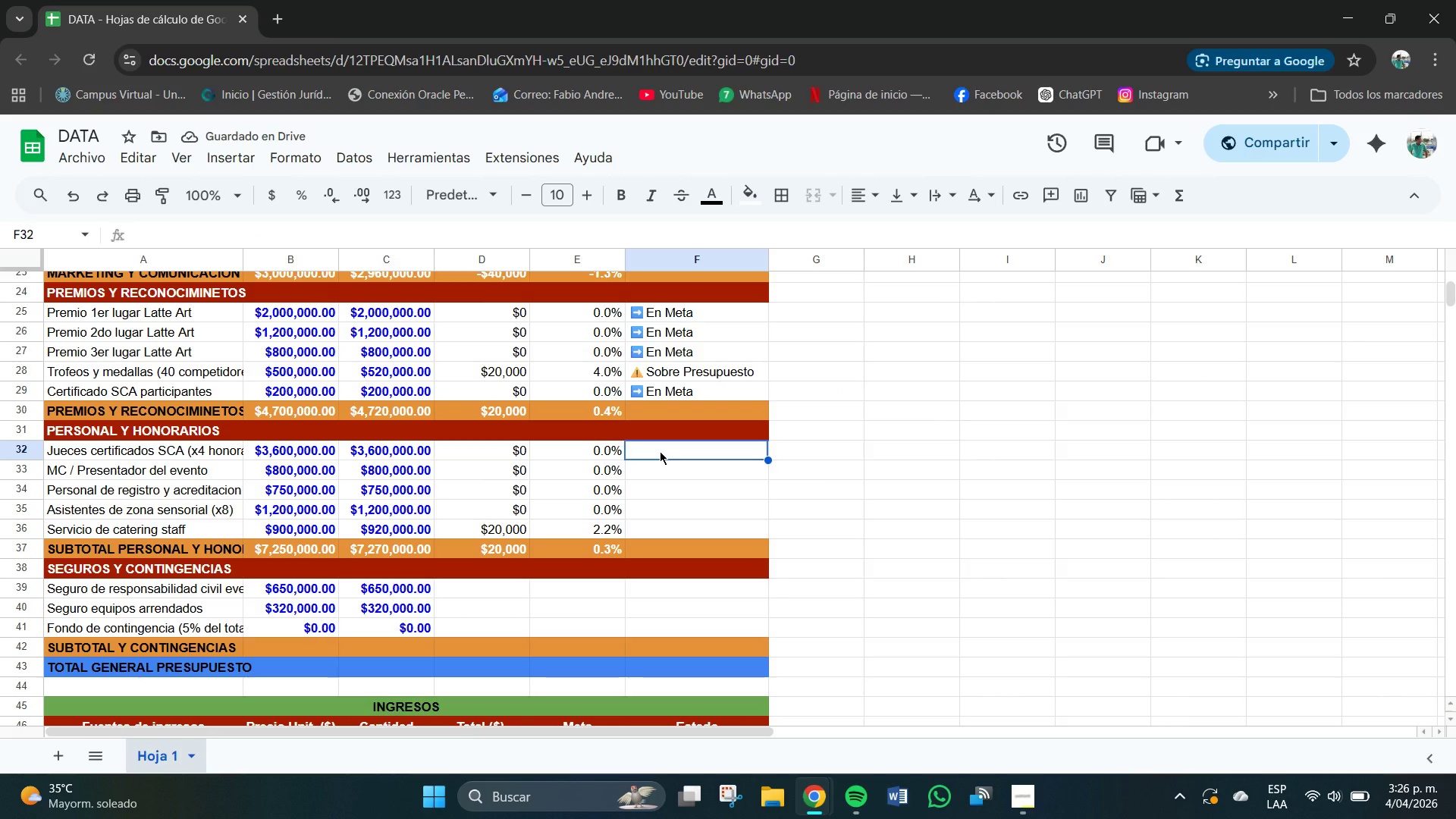 
left_click([669, 451])
 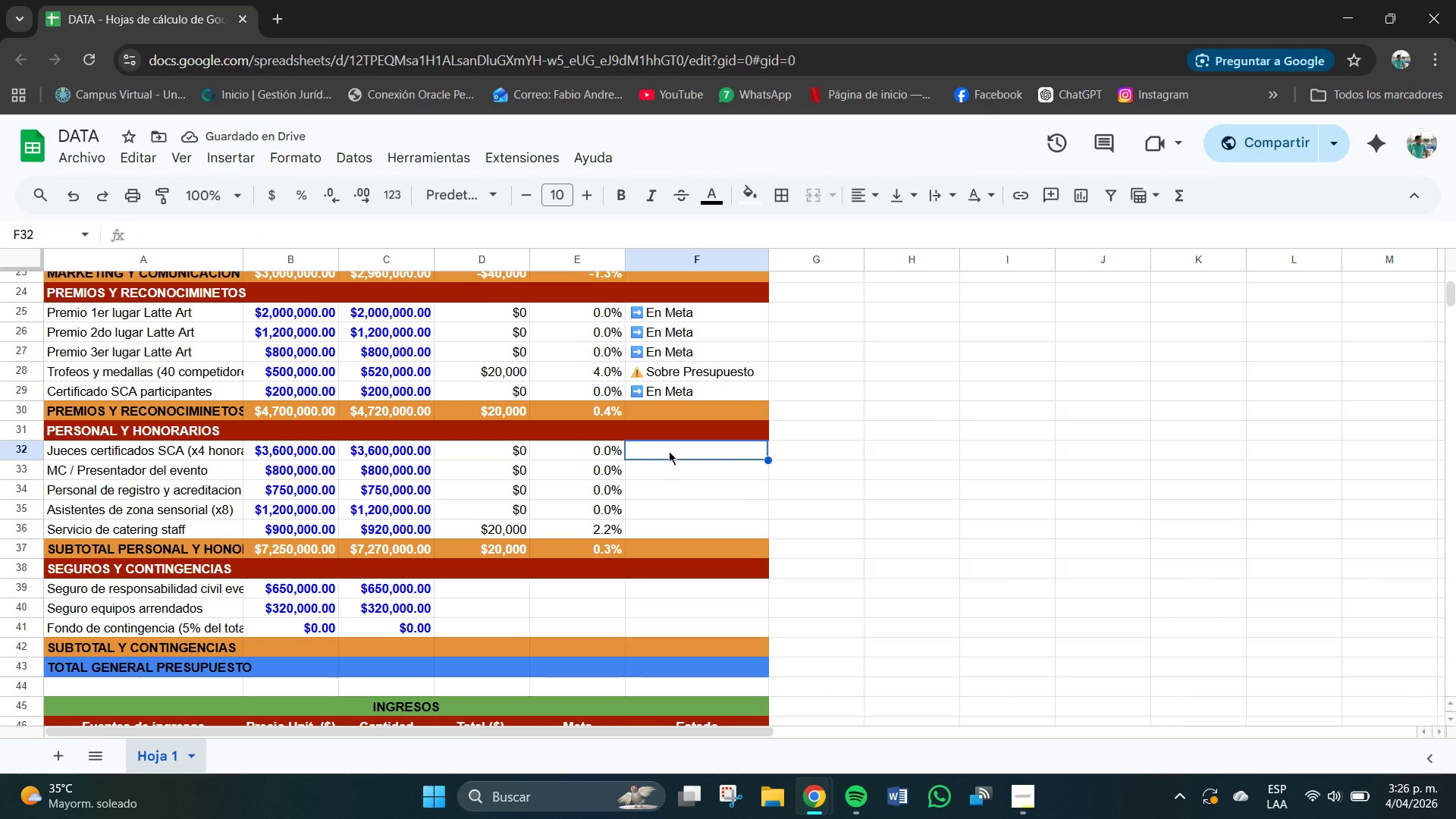 
type()SI*D32[Break]0,@)
 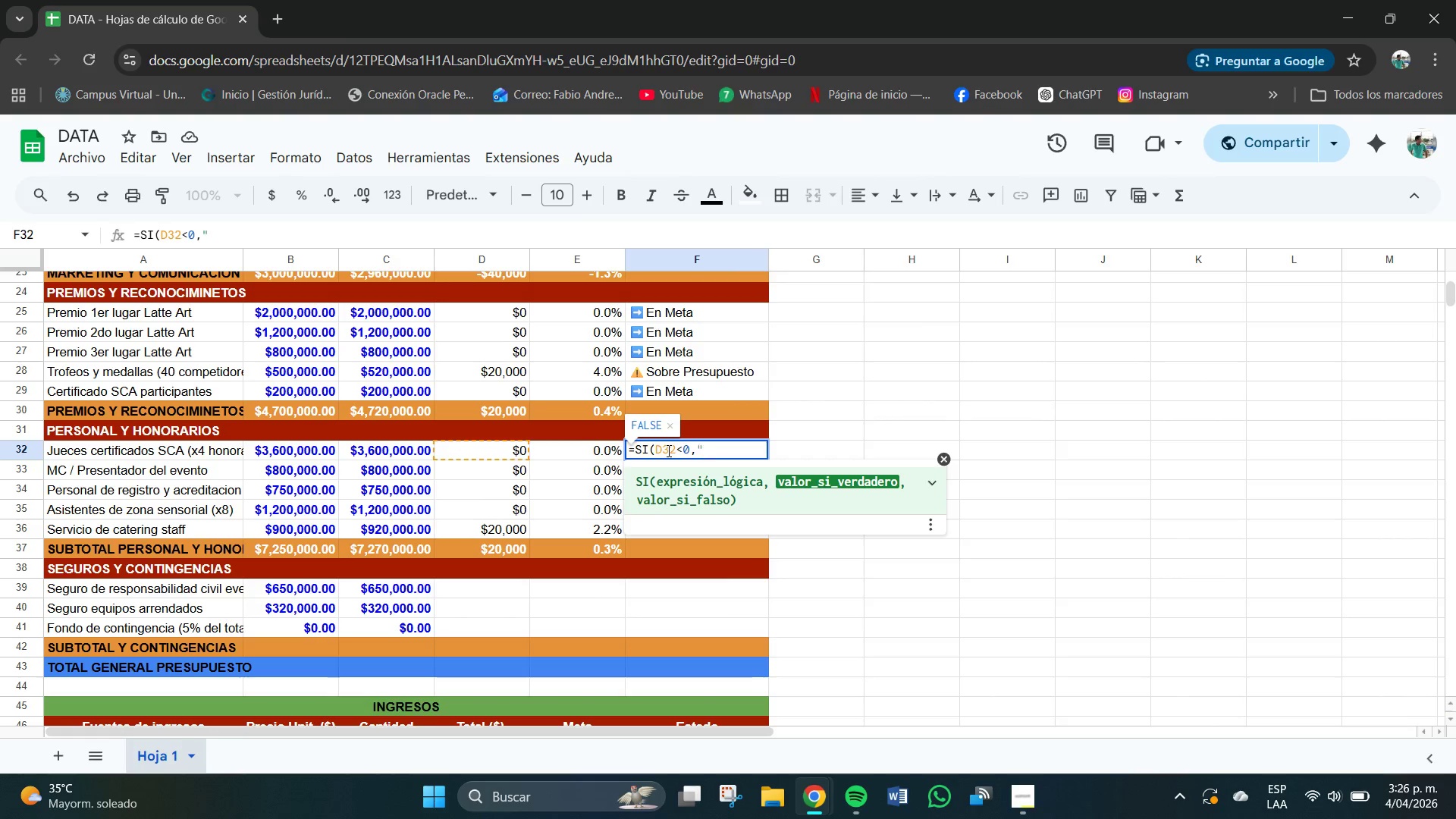 
right_click([356, 234])
 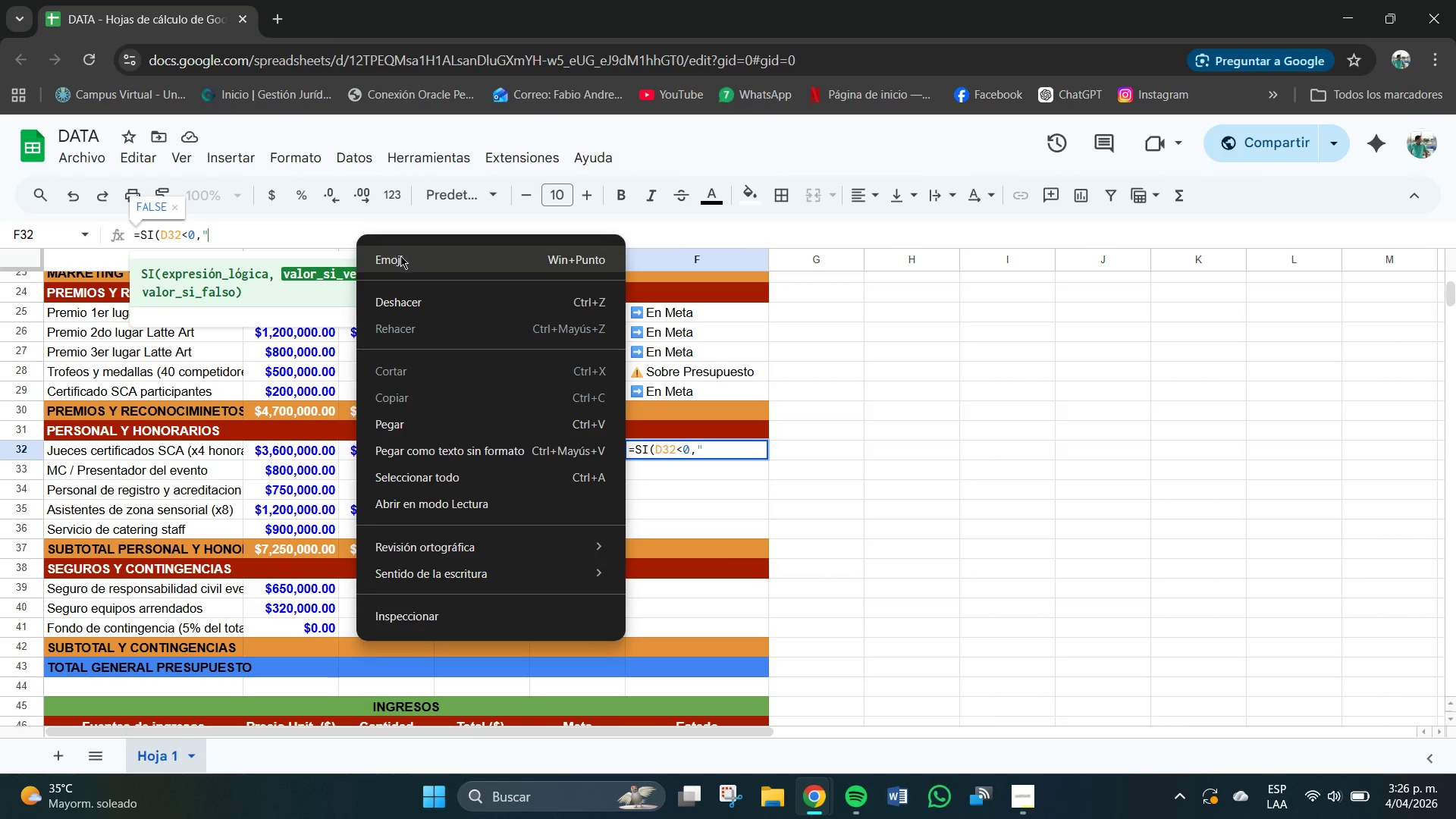 
left_click([404, 258])
 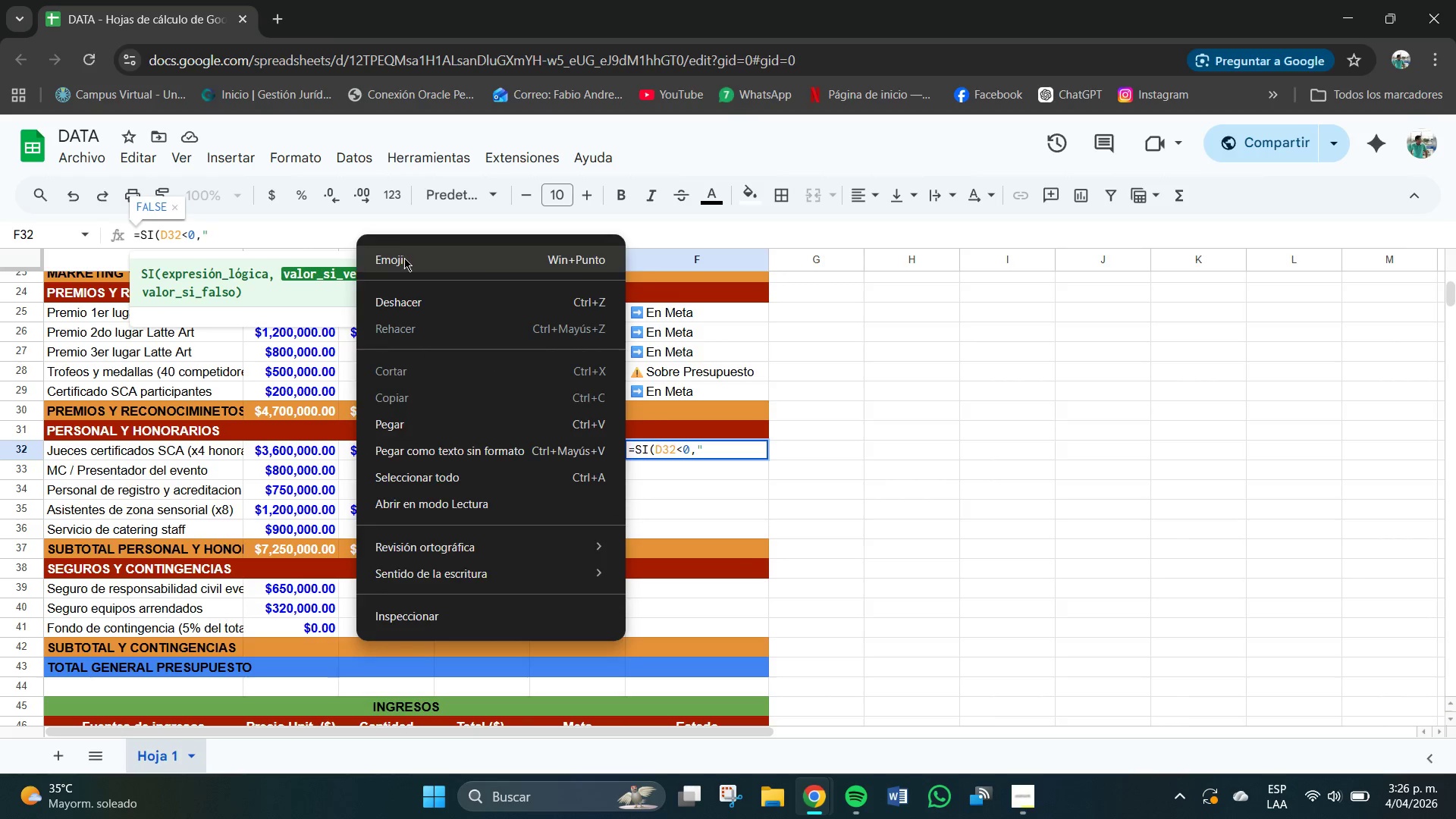 
key(Meta+Period)
 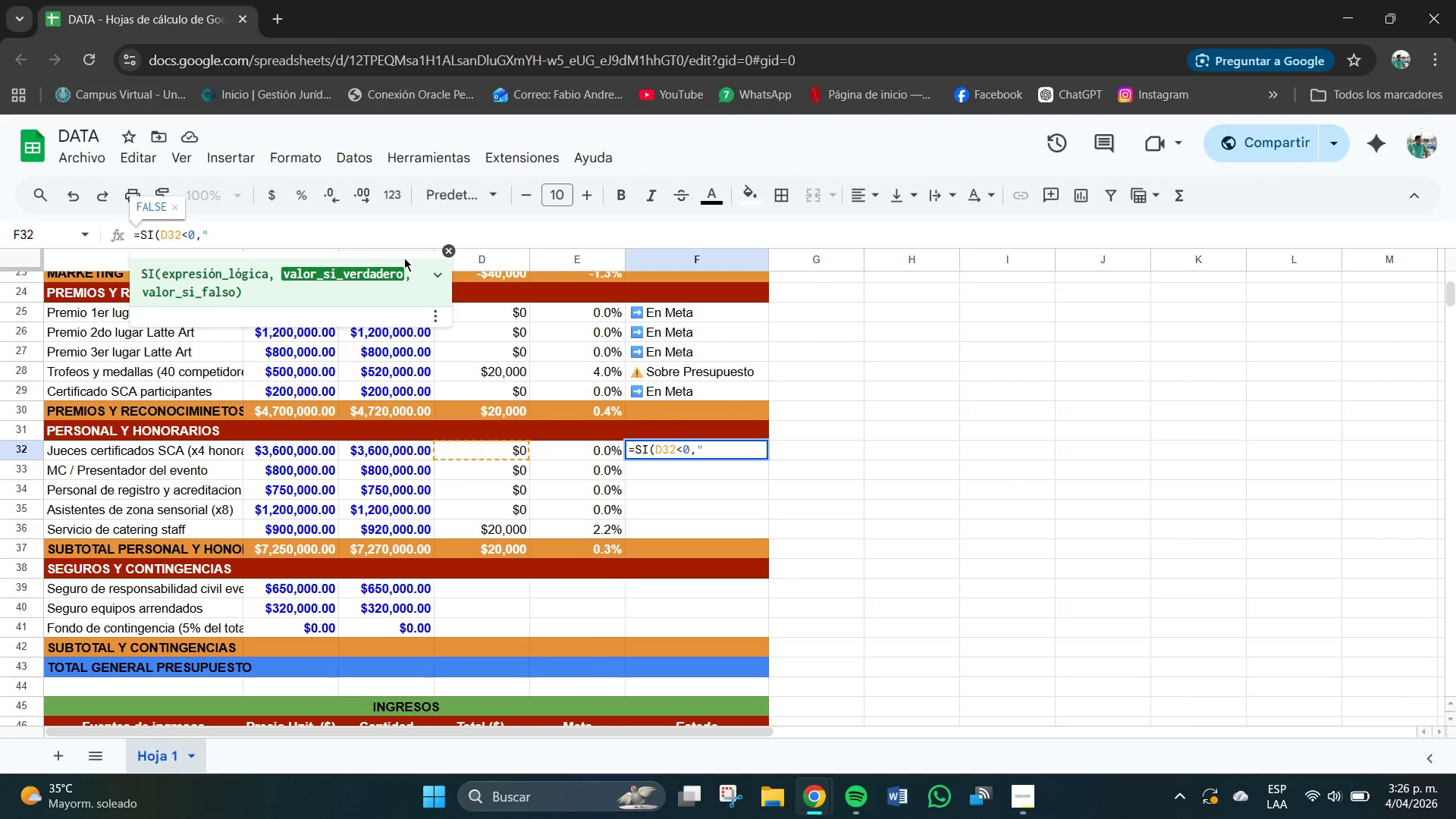 
left_click([353, 432])
 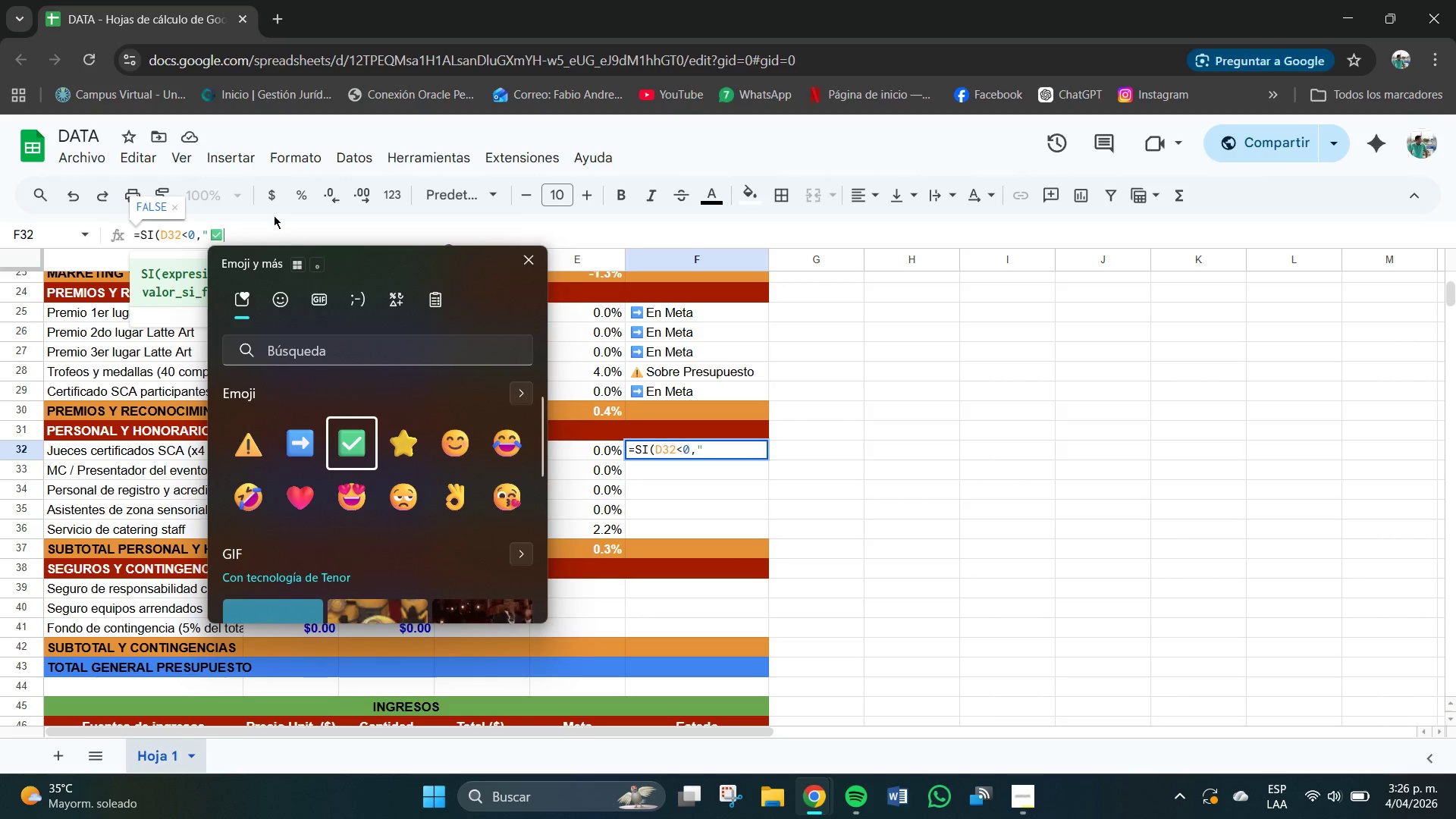 
left_click_drag(start_coordinate=[271, 218], to_coordinate=[267, 220])
 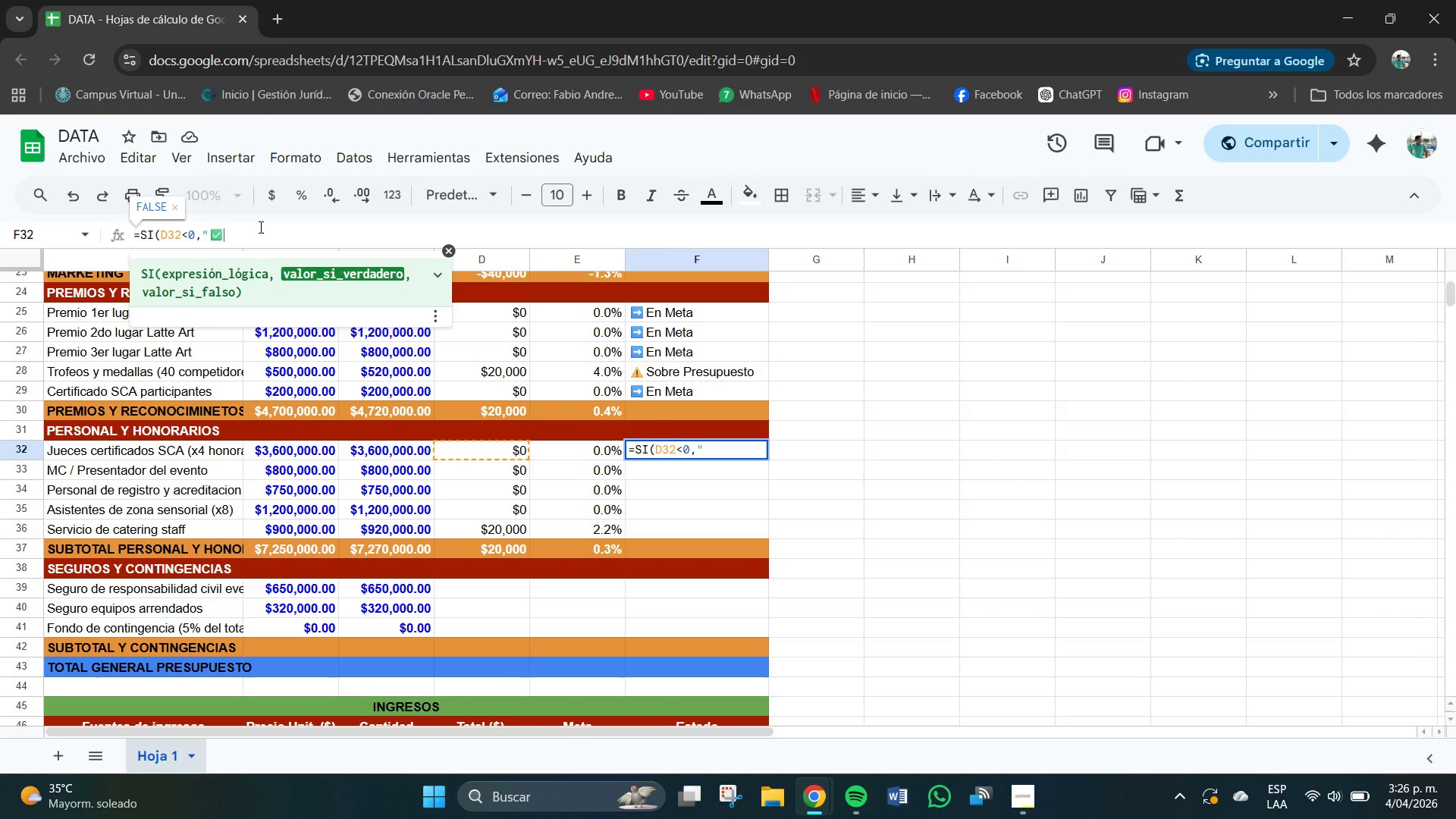 
type(Bajo Presupuesto@,SI*D32)0,)
 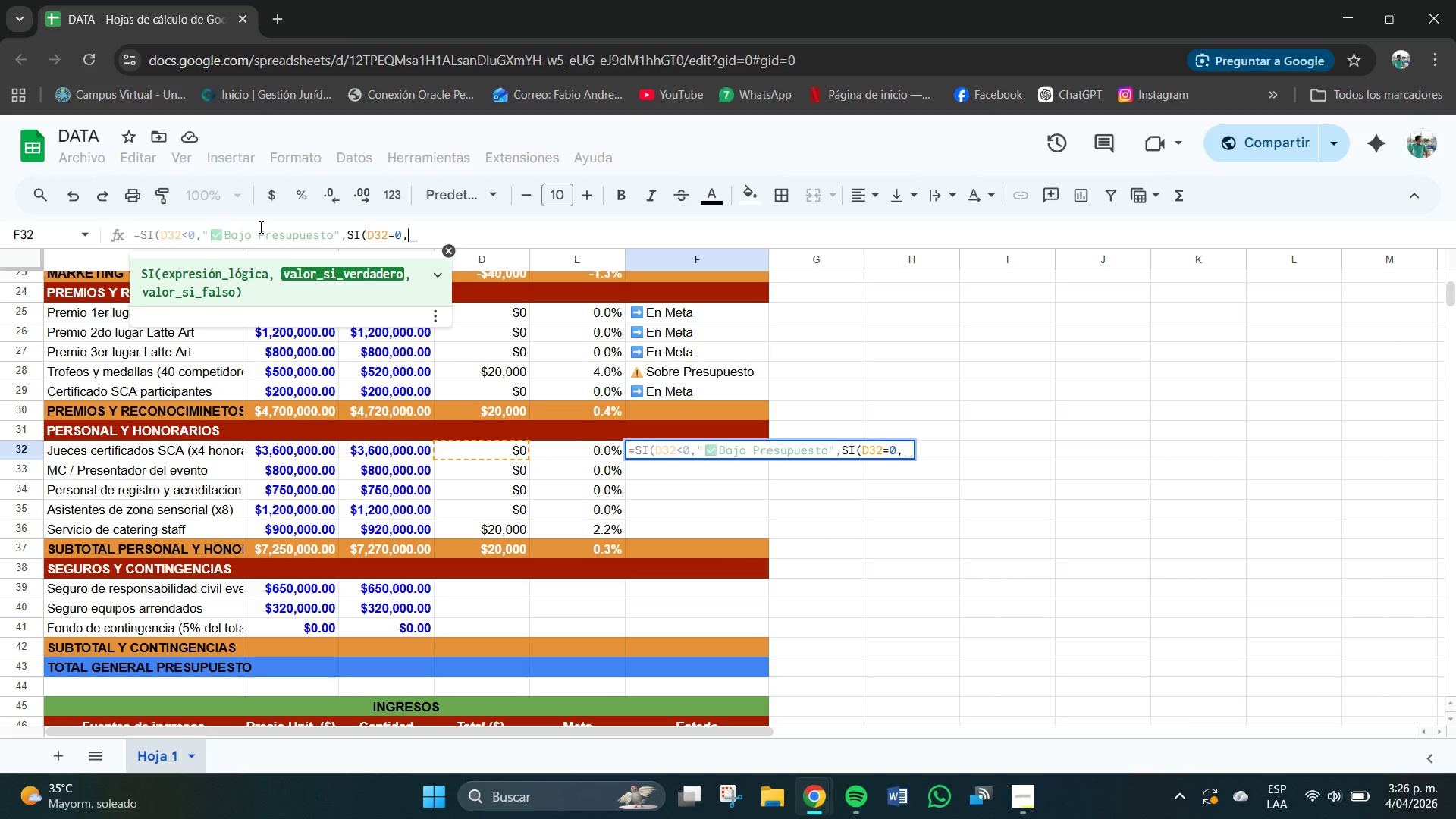 
key(Shift+2)
 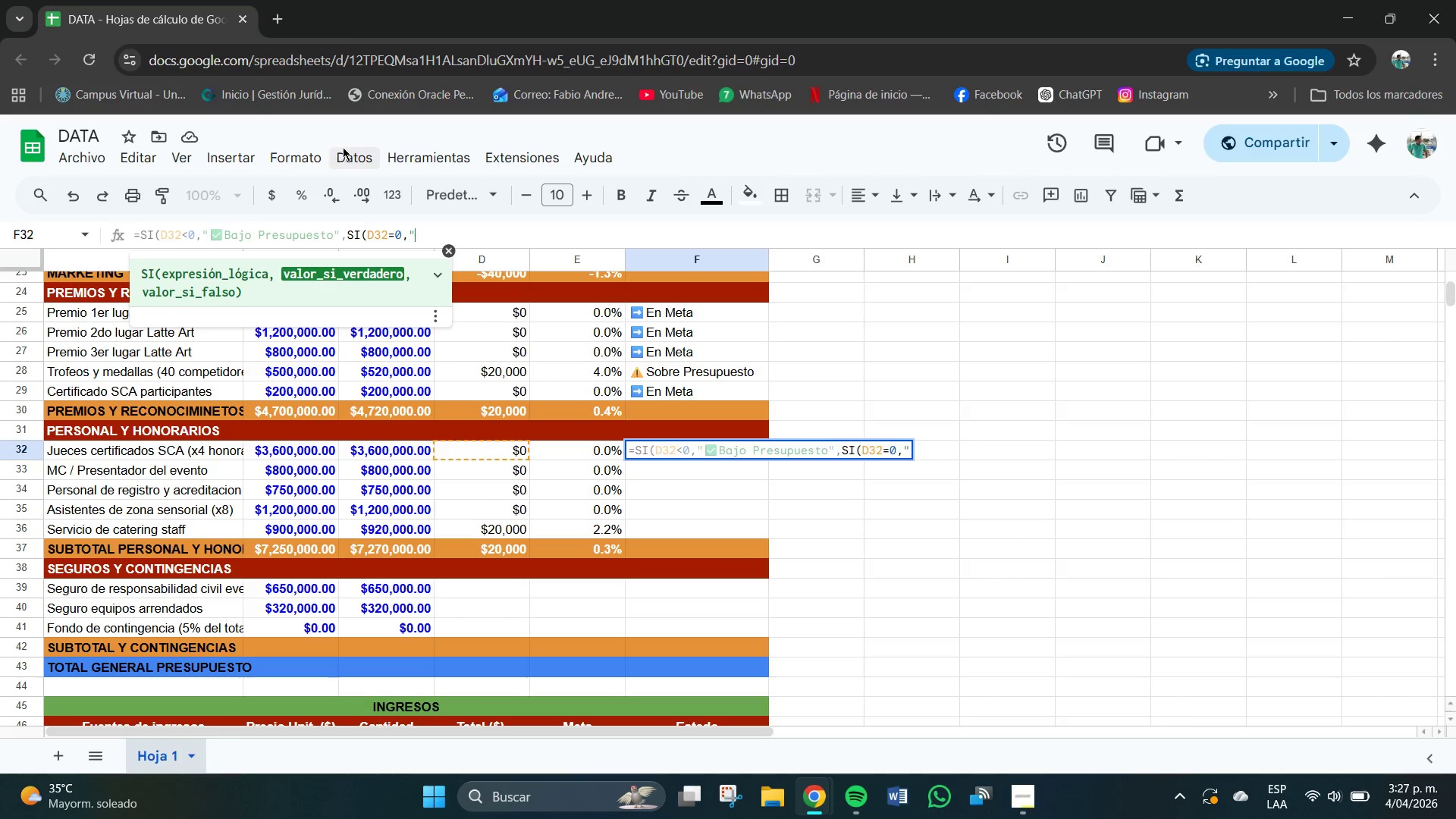 
right_click([438, 231])
 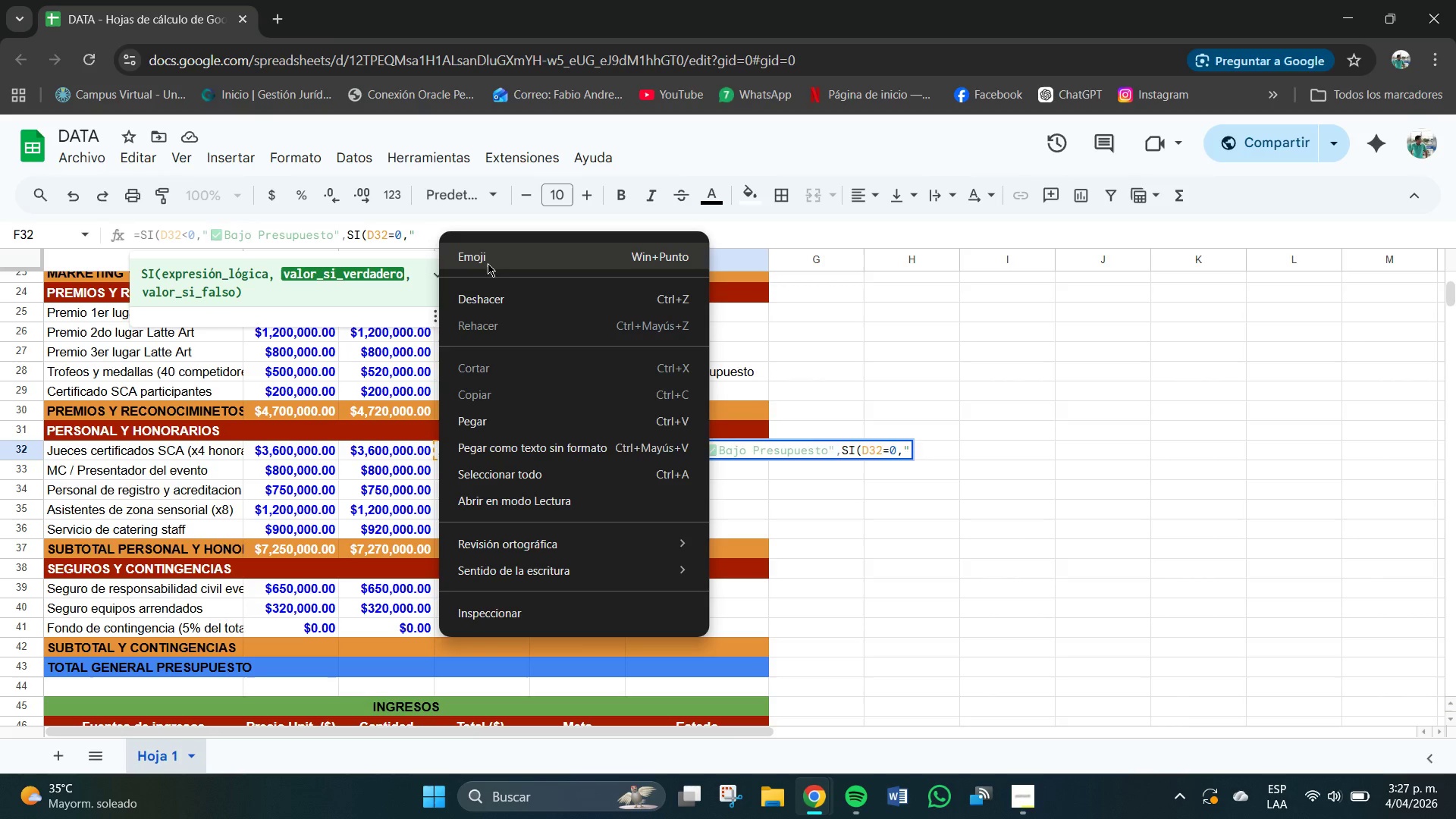 
double_click([485, 256])
 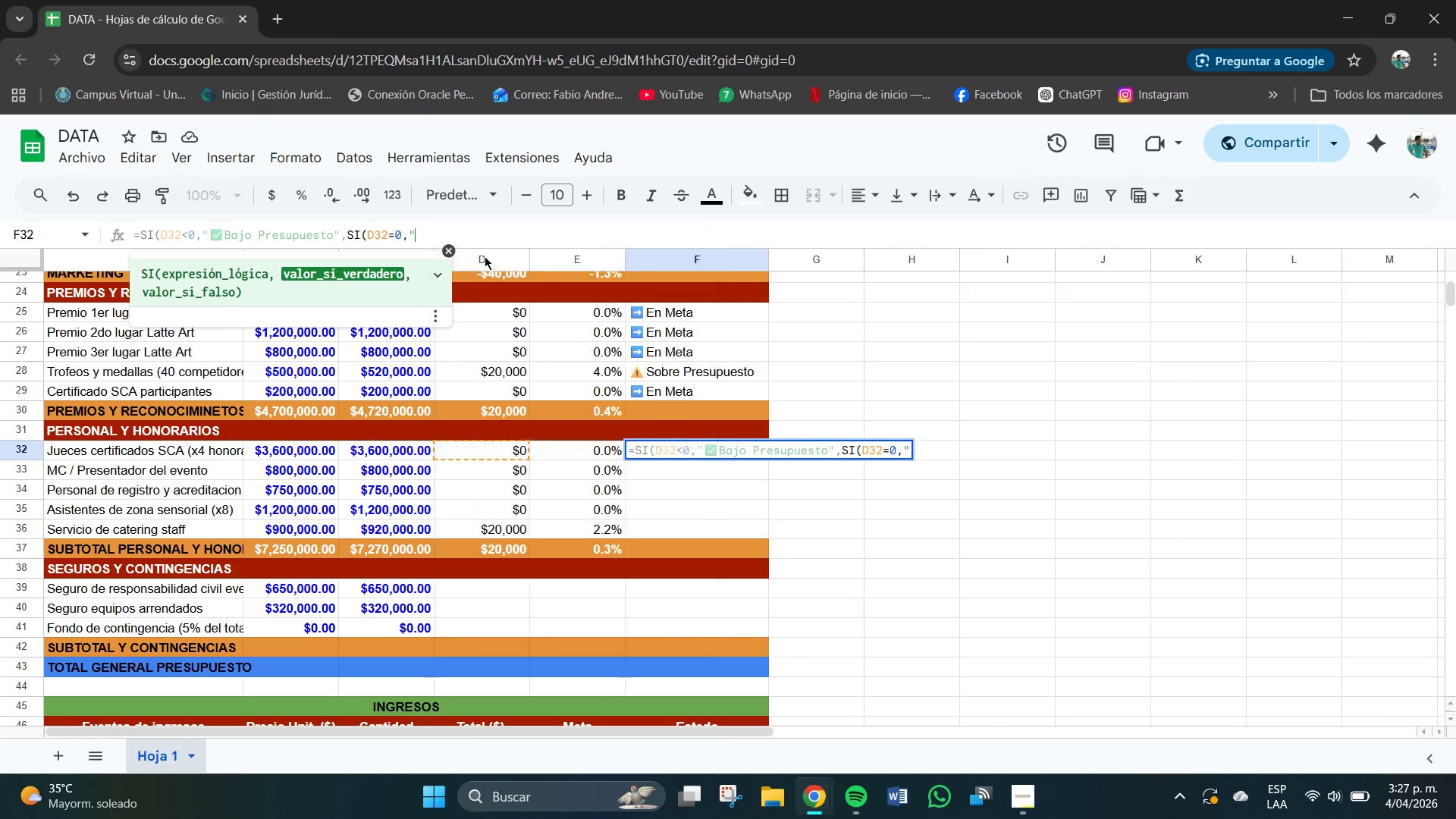 
key(Meta+Period)
 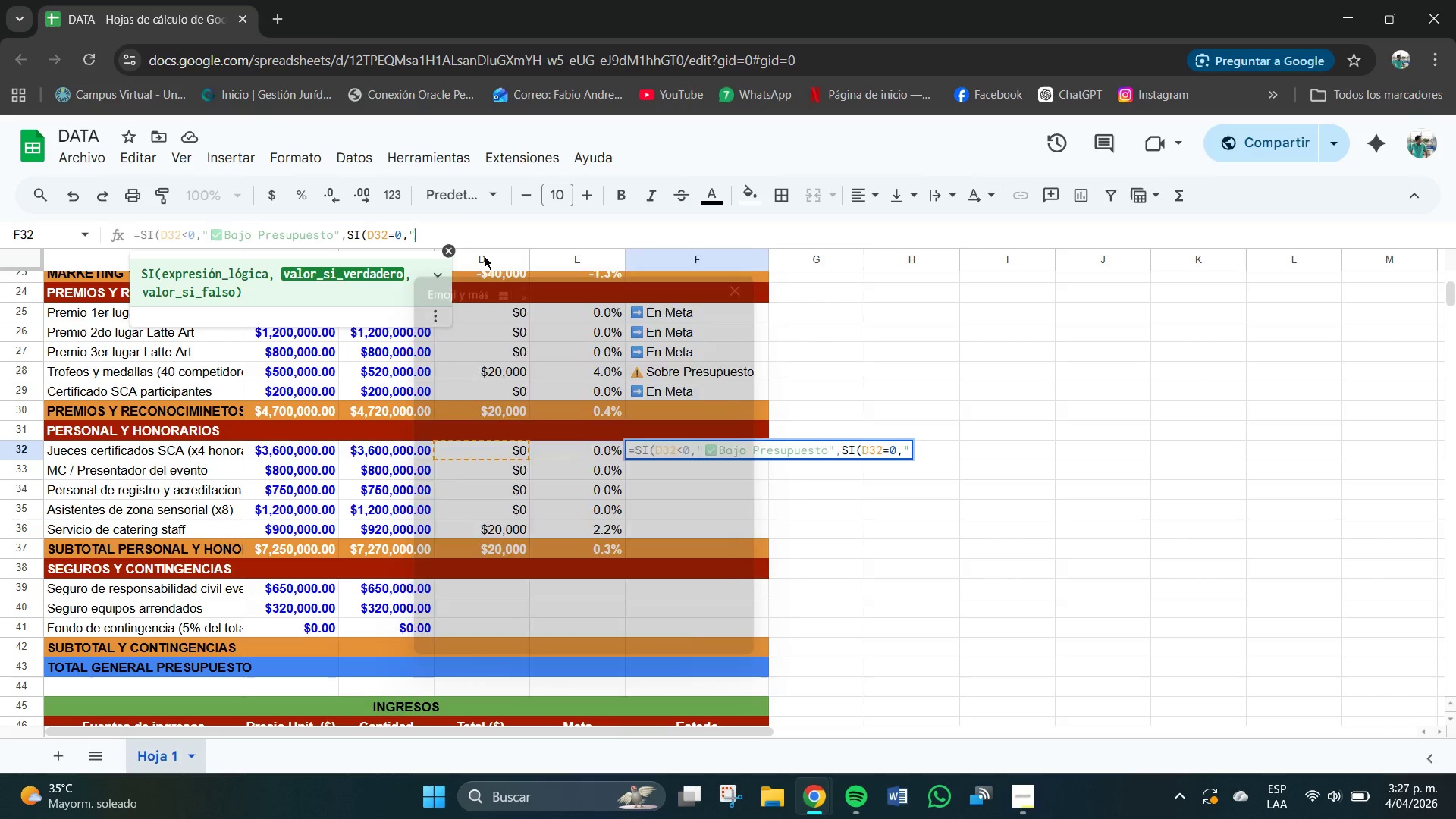 
left_click([559, 442])
 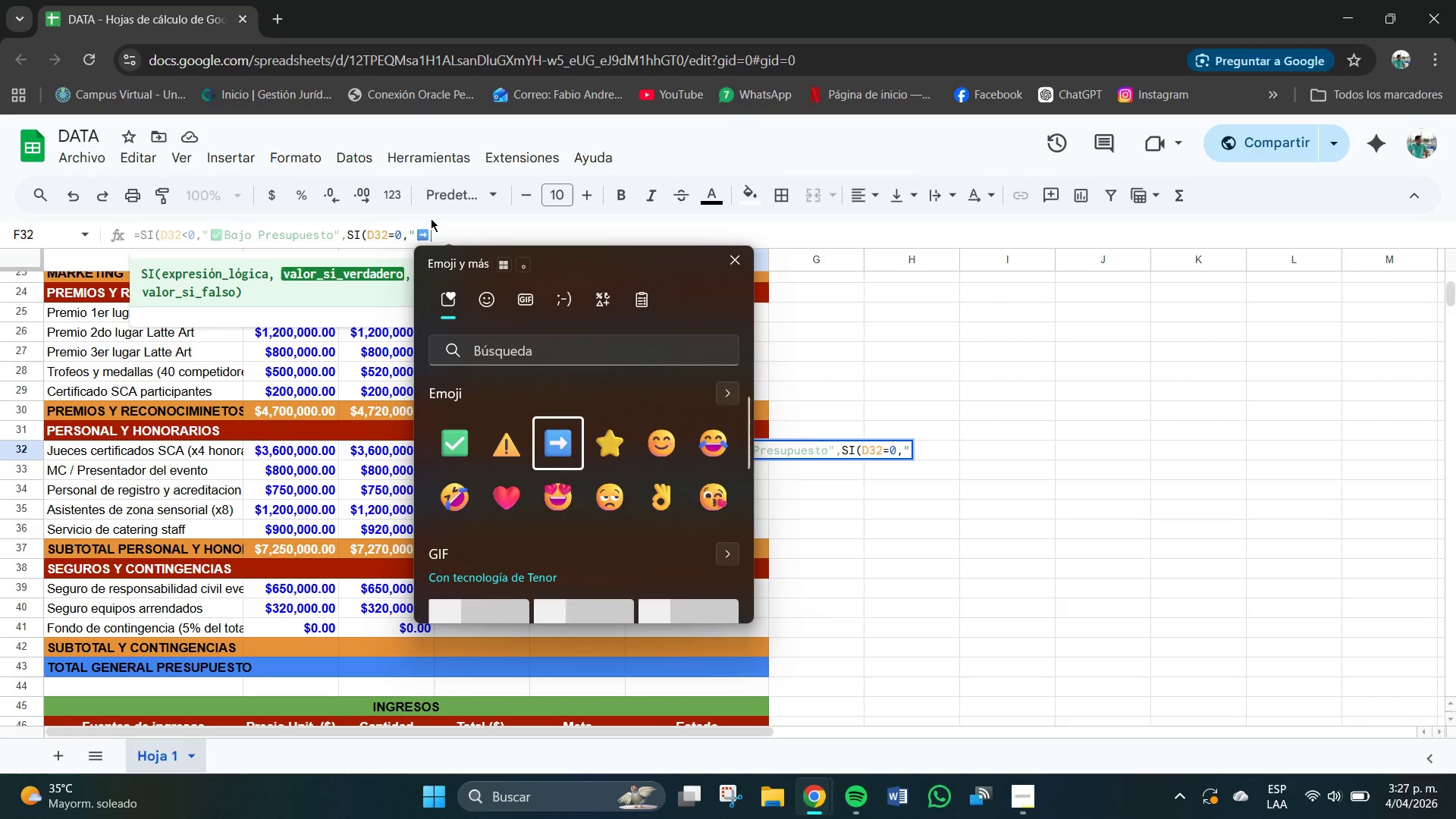 
left_click([452, 237])
 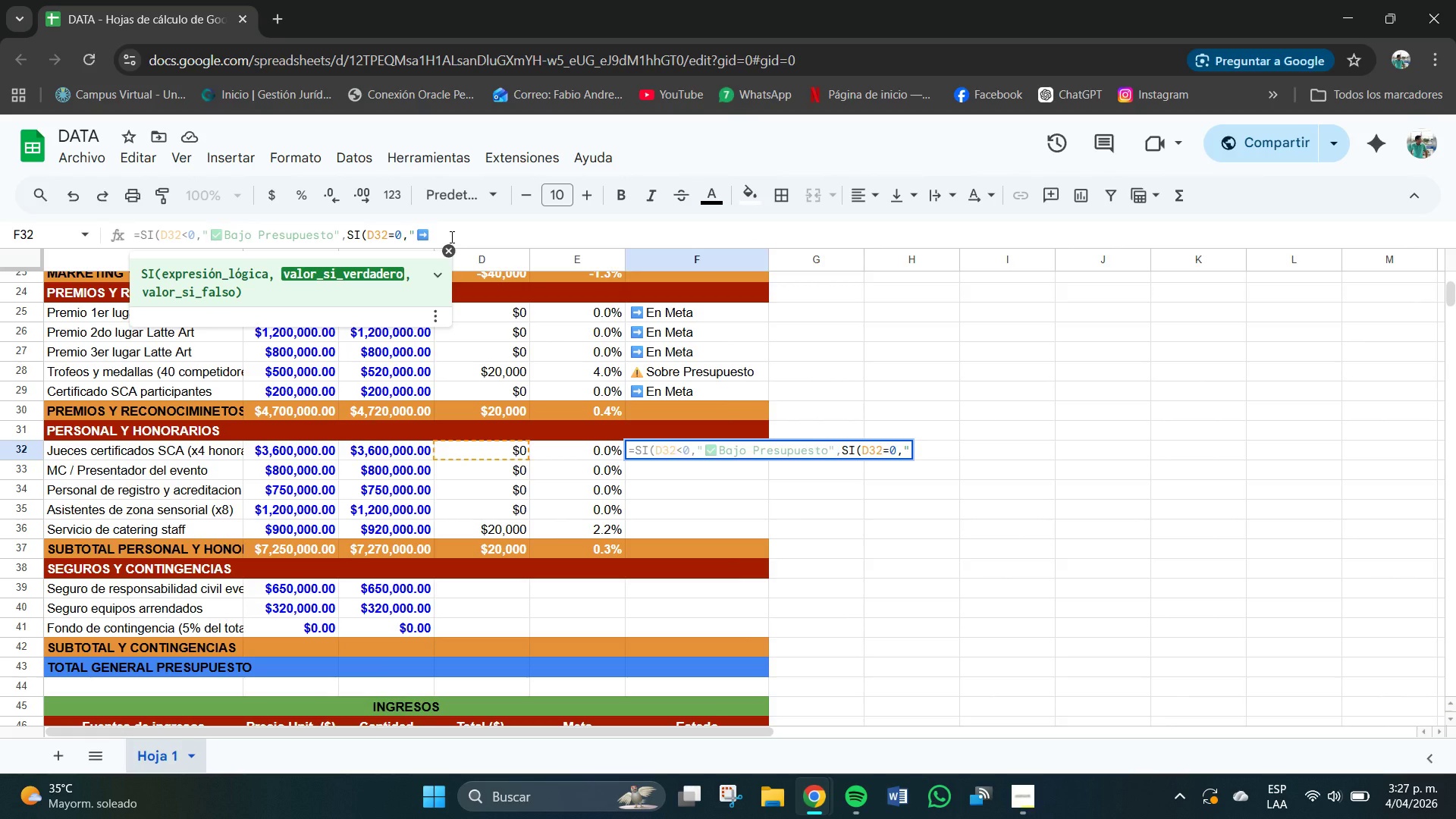 
type(En Meta@,@)
 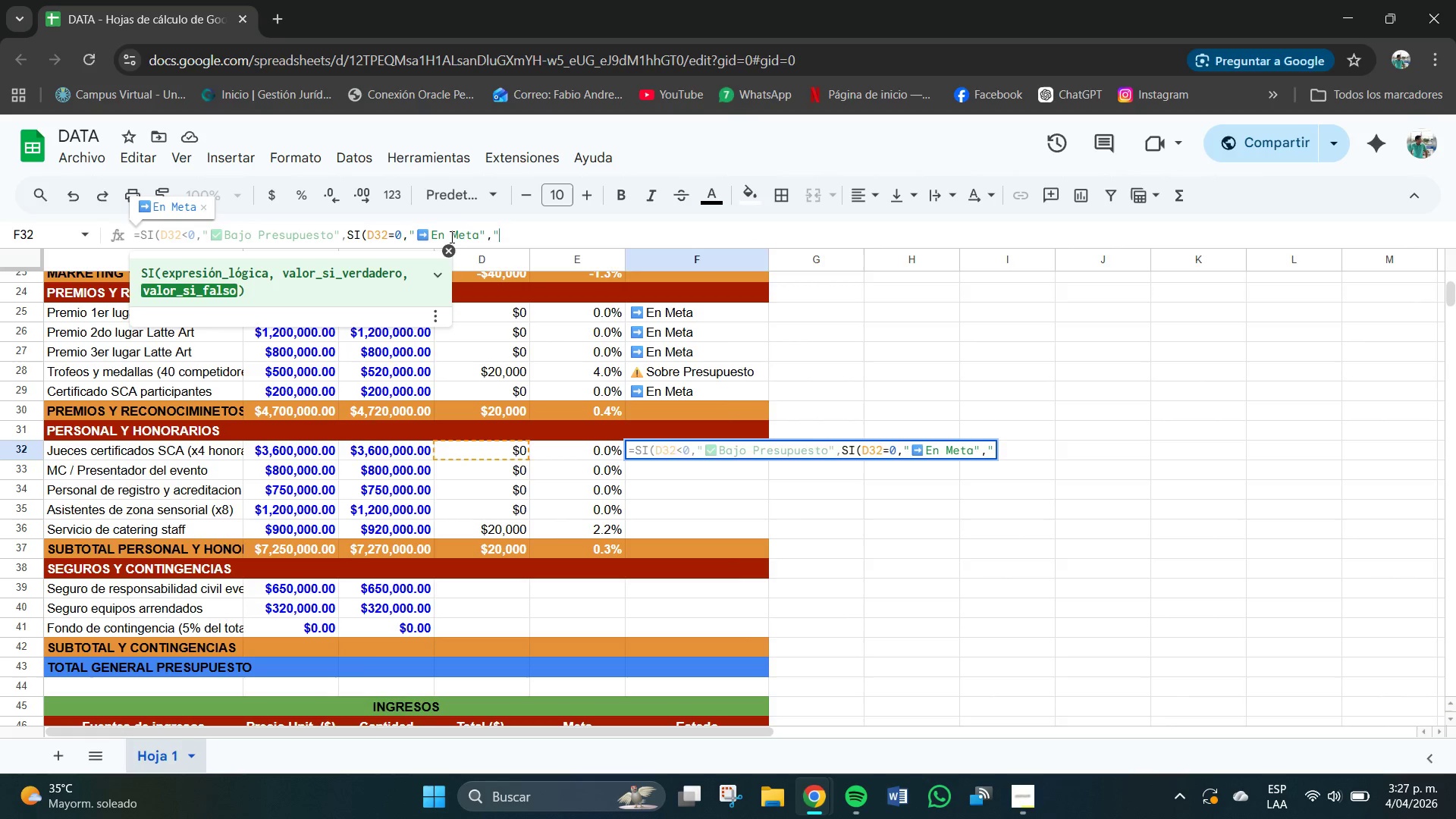 
left_click([562, 253])
 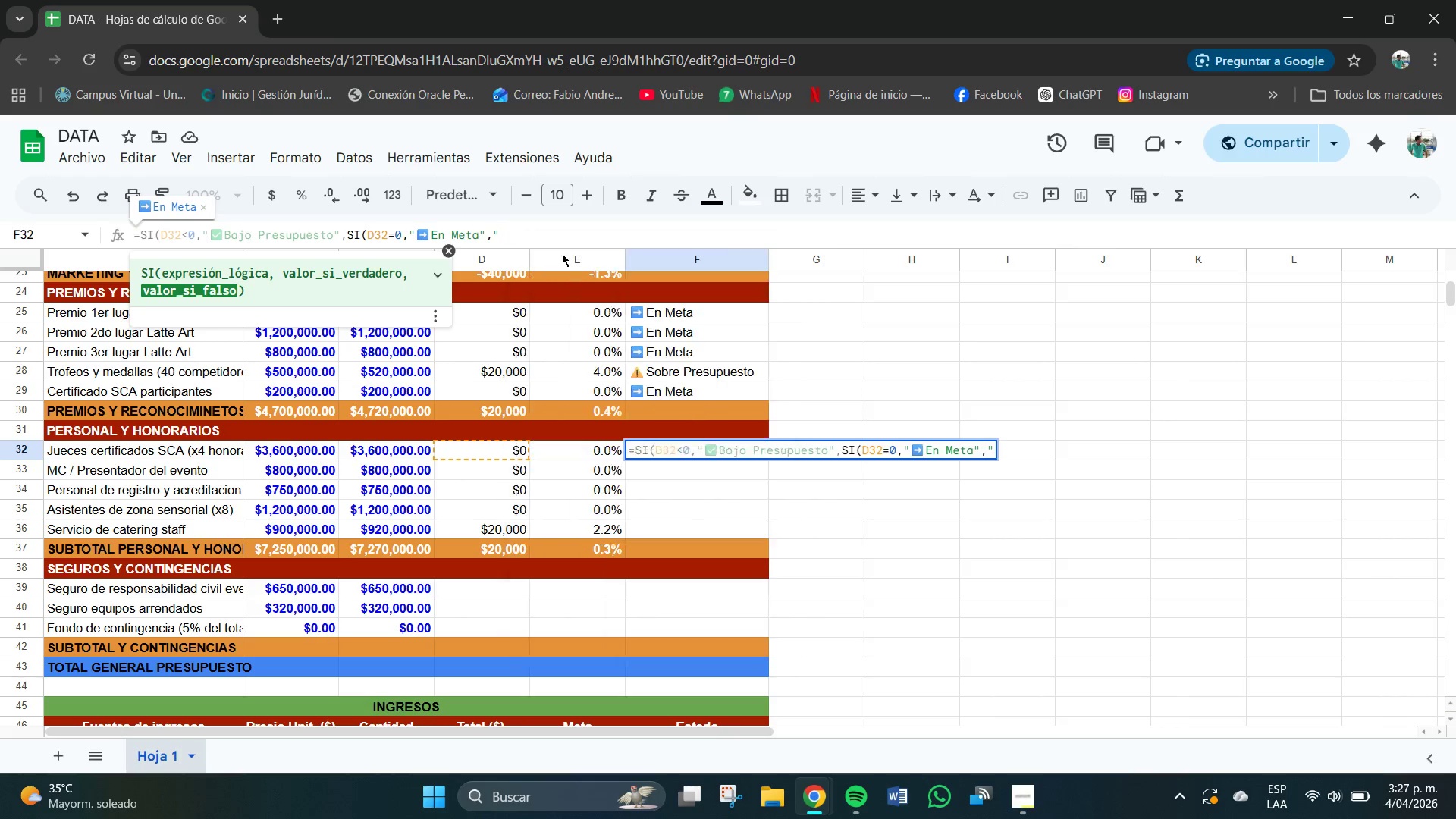 
left_click([649, 453])
 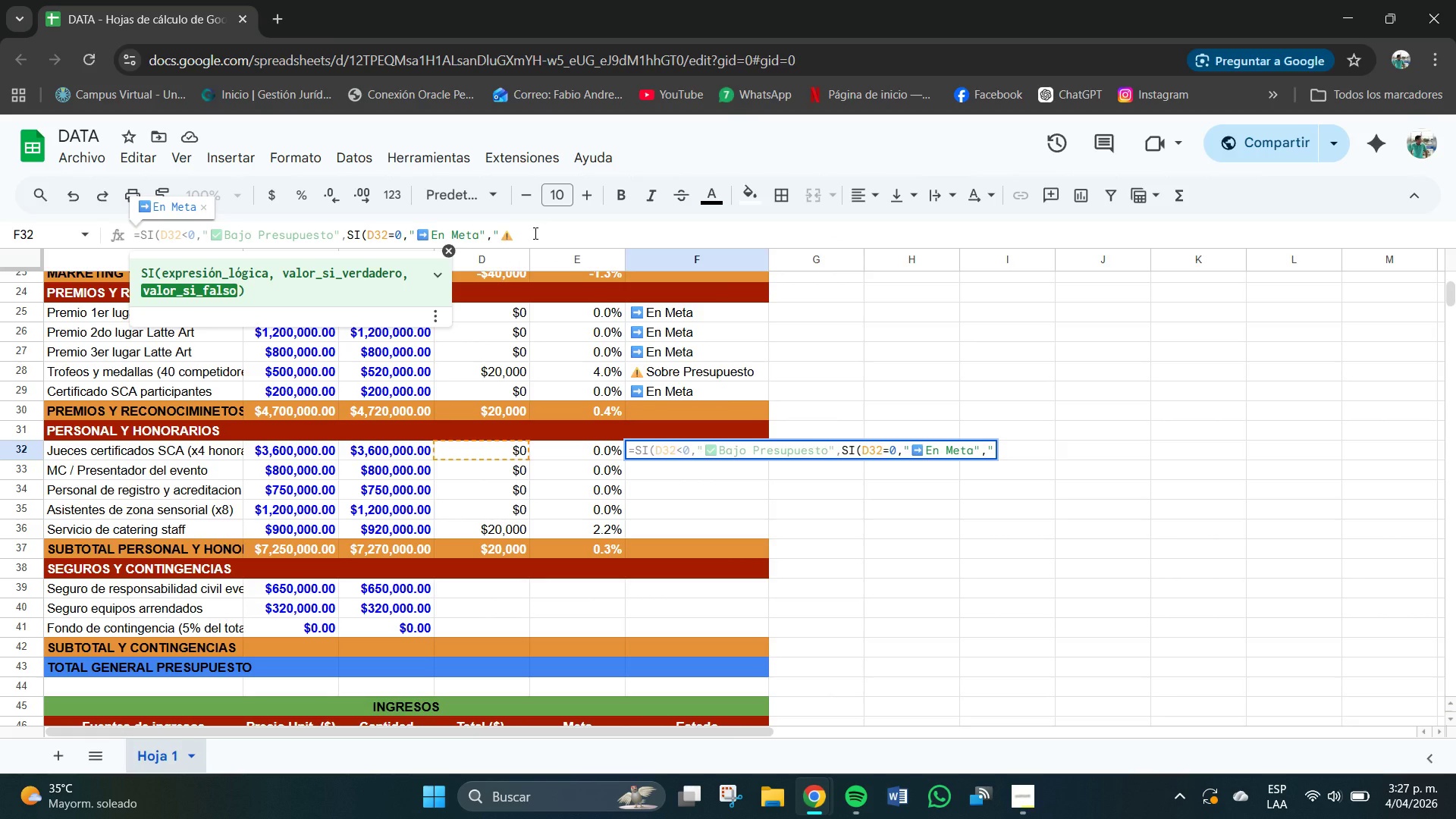 
type( Sobre Presupuesto@(()
 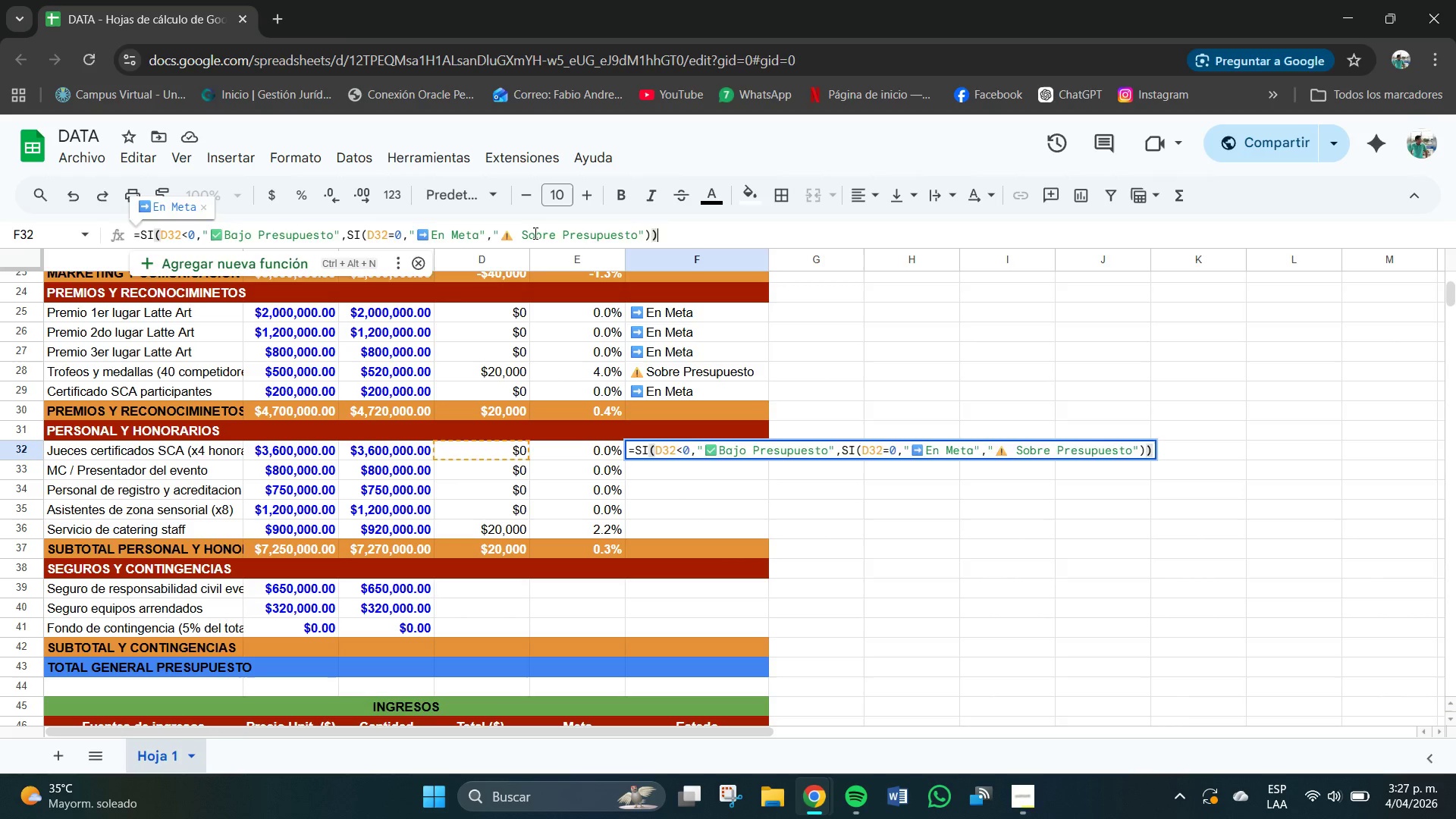 
key(Enter)
 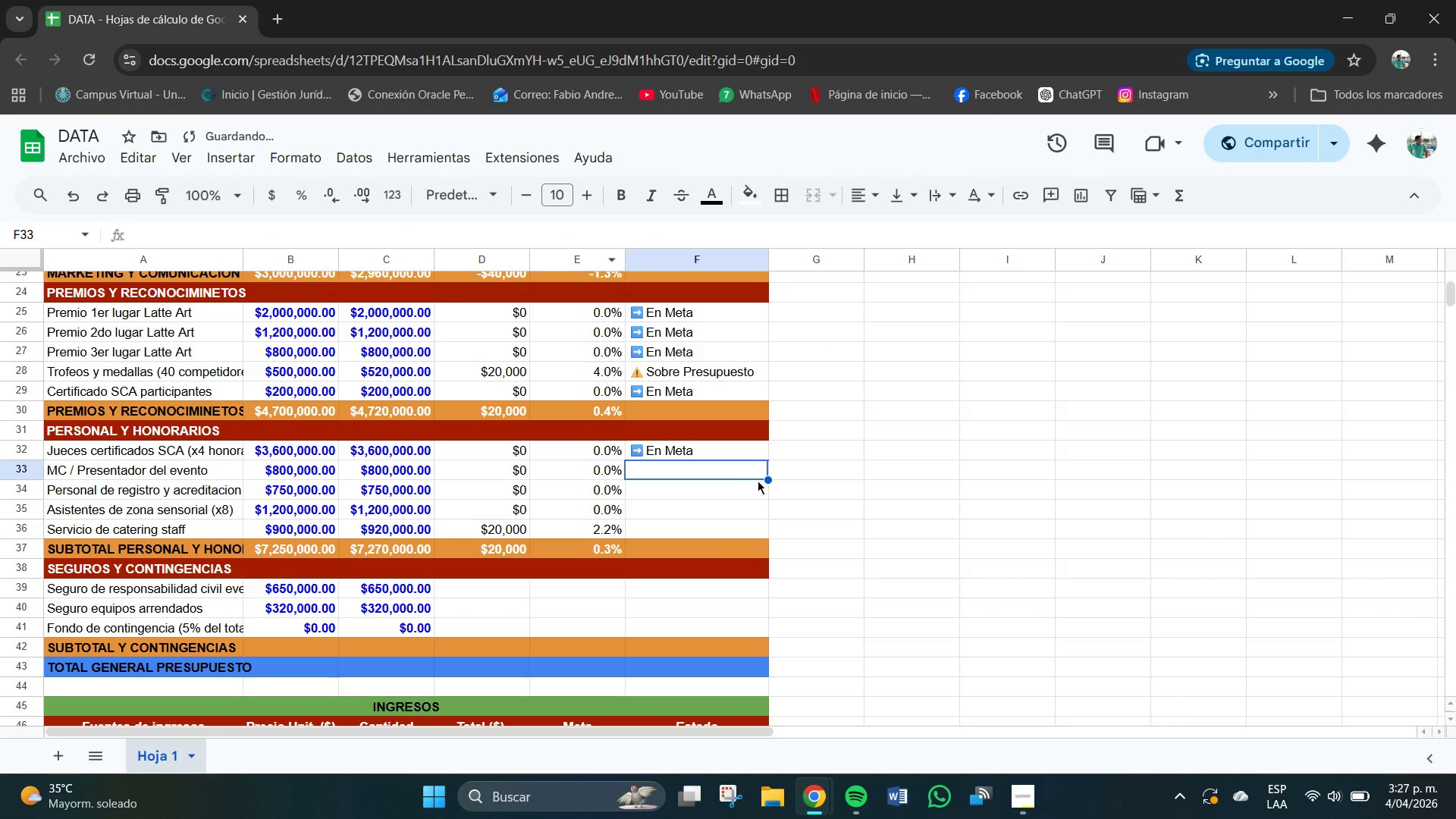 
left_click([712, 451])
 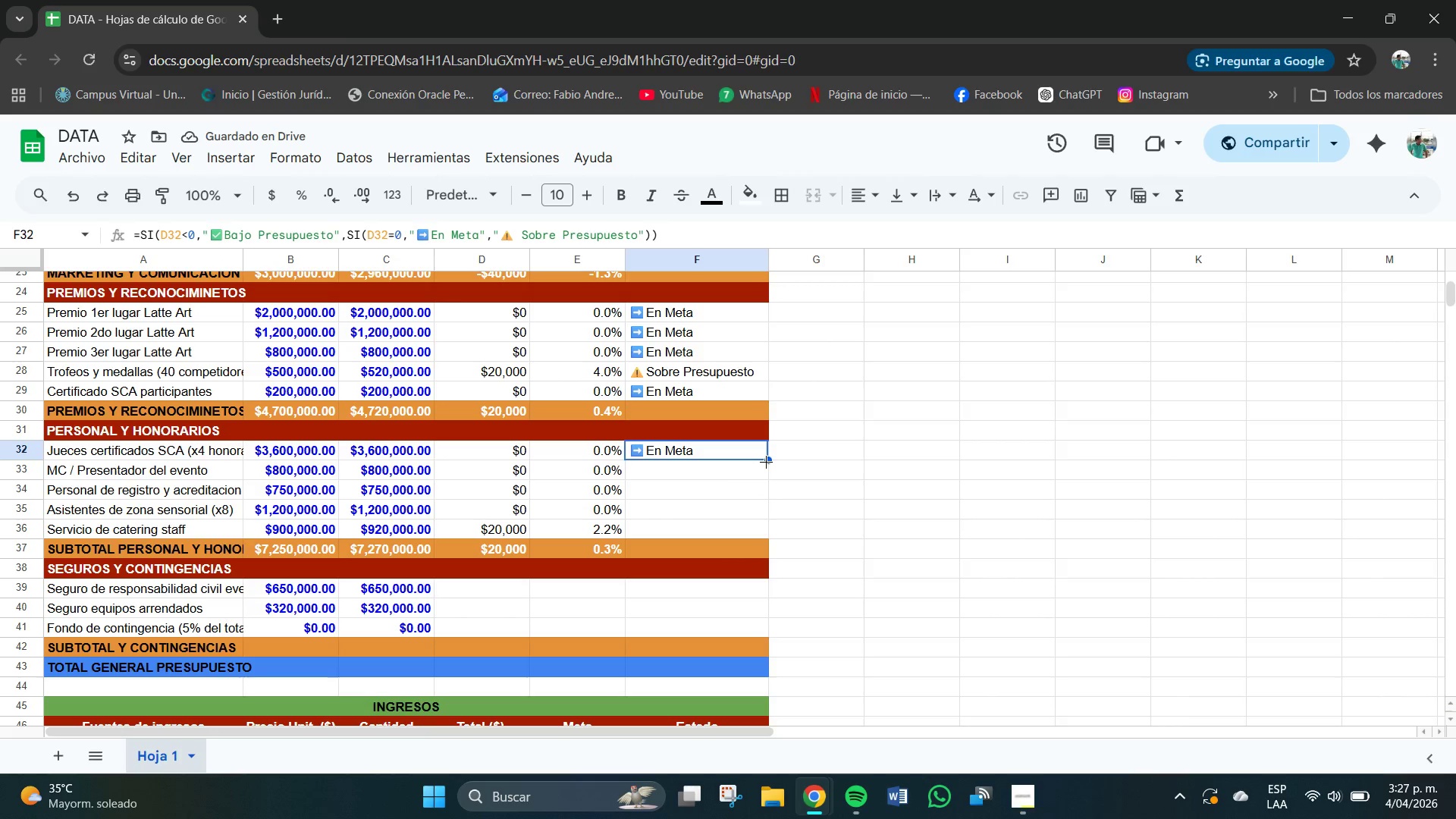 
left_click_drag(start_coordinate=[767, 460], to_coordinate=[764, 530])
 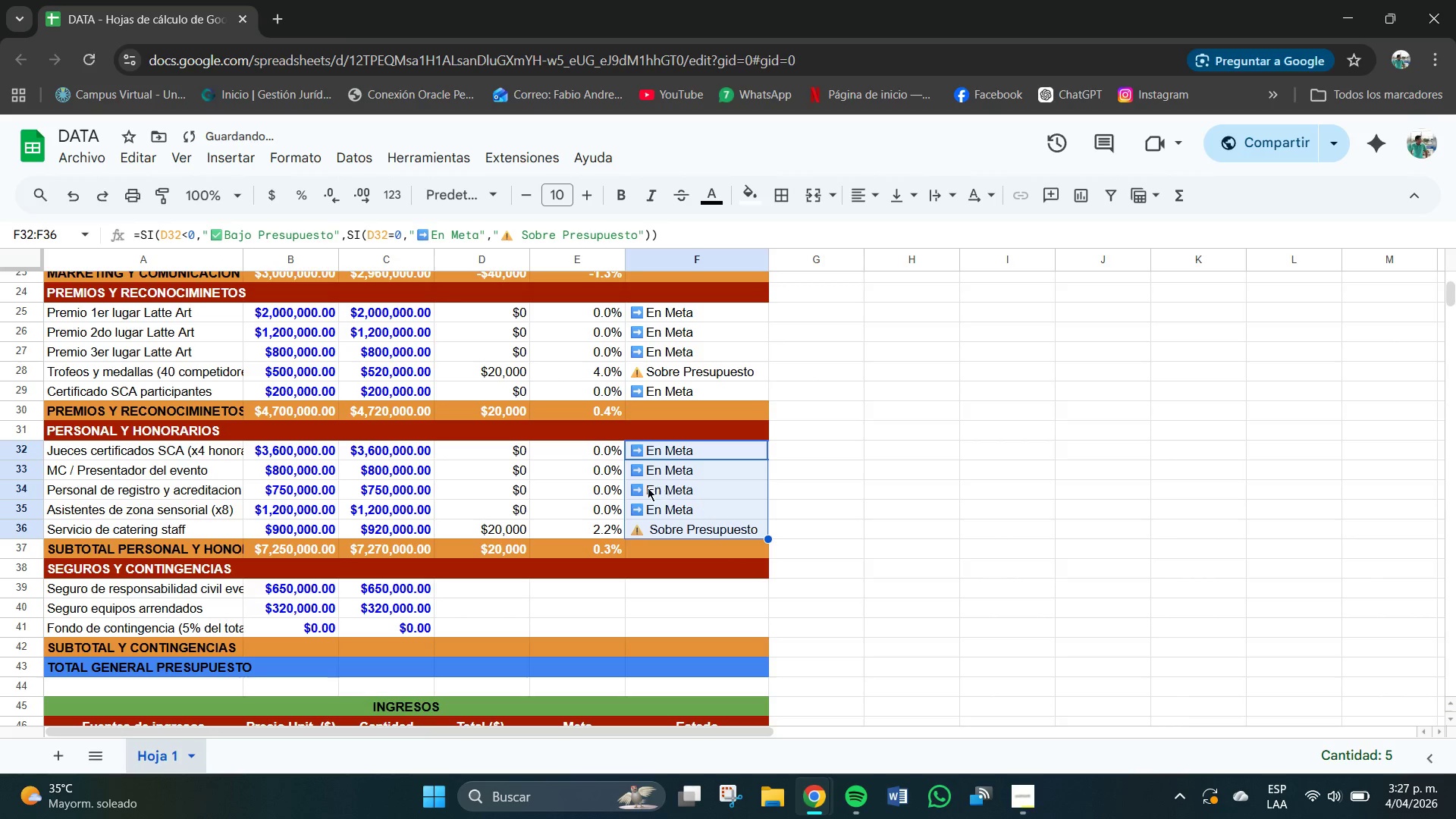 
left_click([683, 481])
 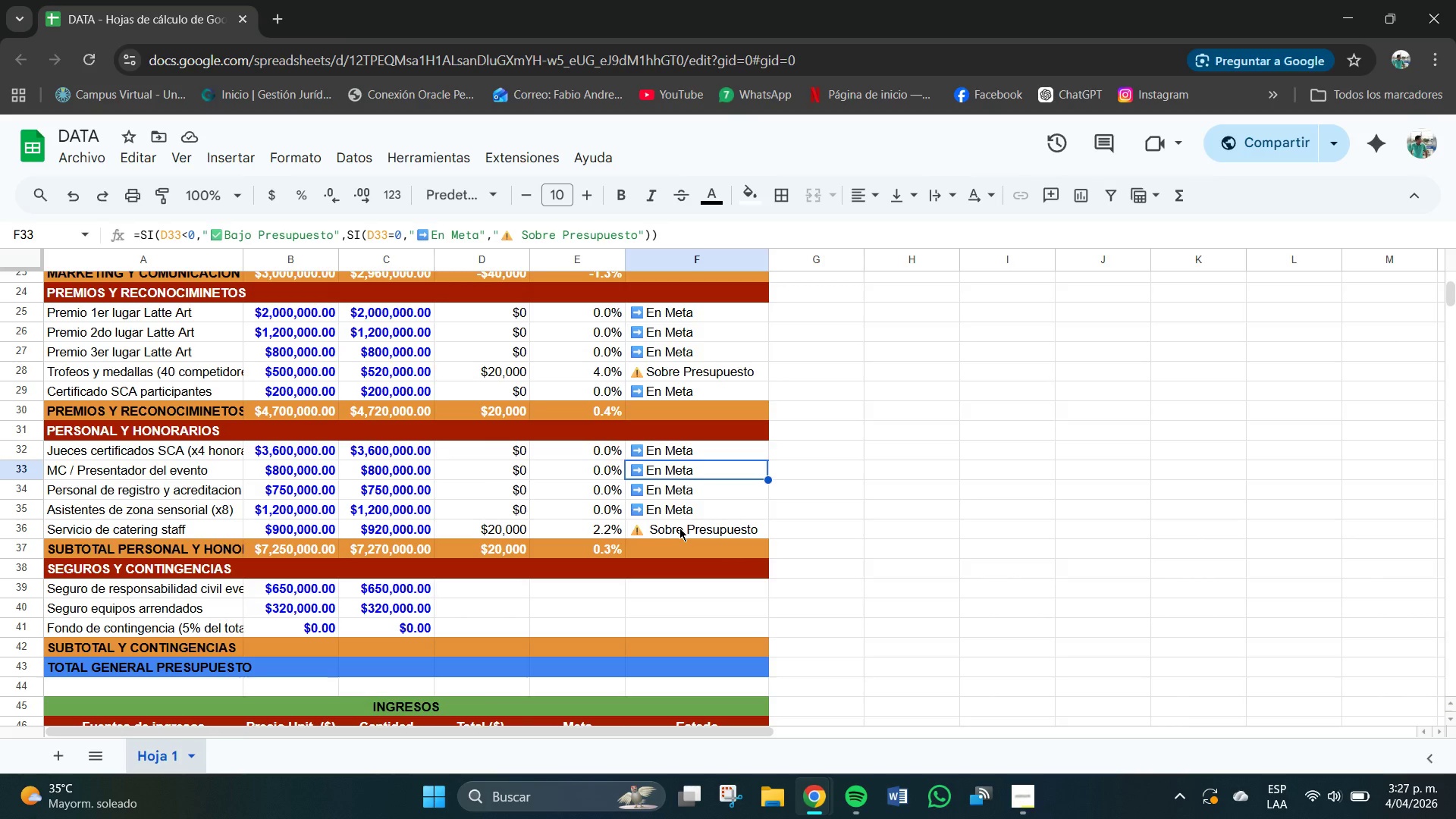 
wait(14.59)
 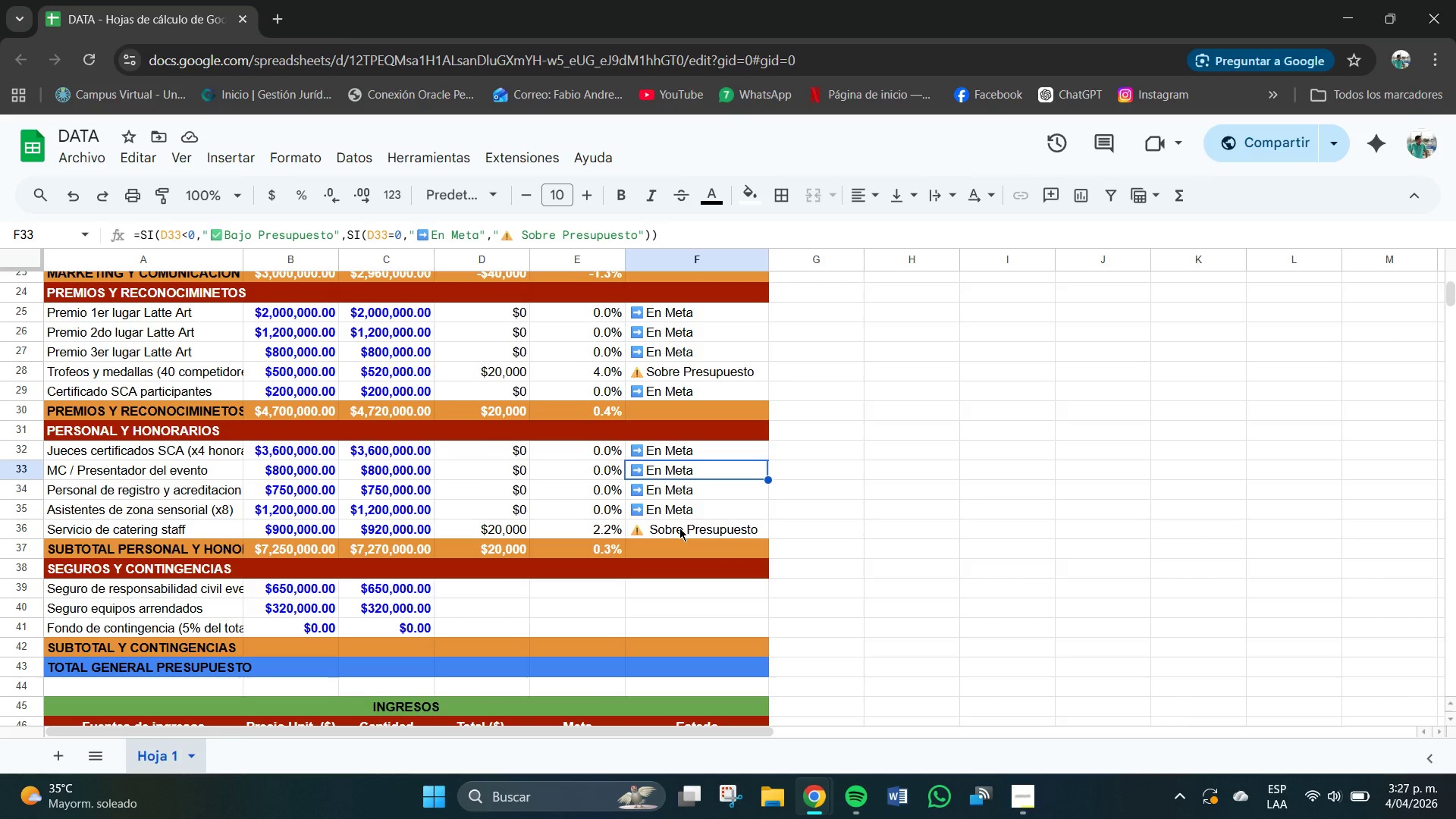 
scroll: coordinate [679, 527], scroll_direction: down, amount: 1.0
 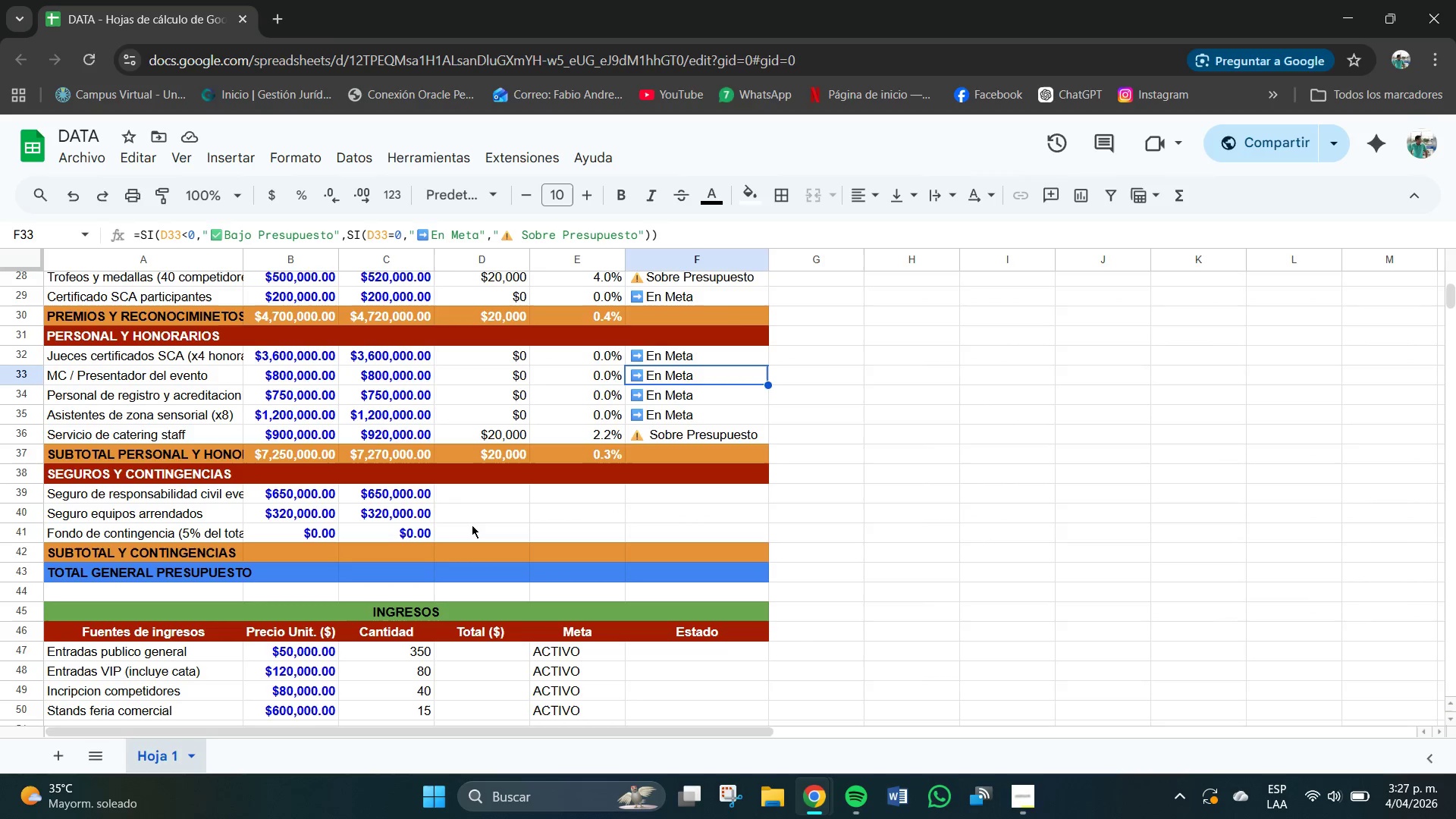 
left_click([486, 500])
 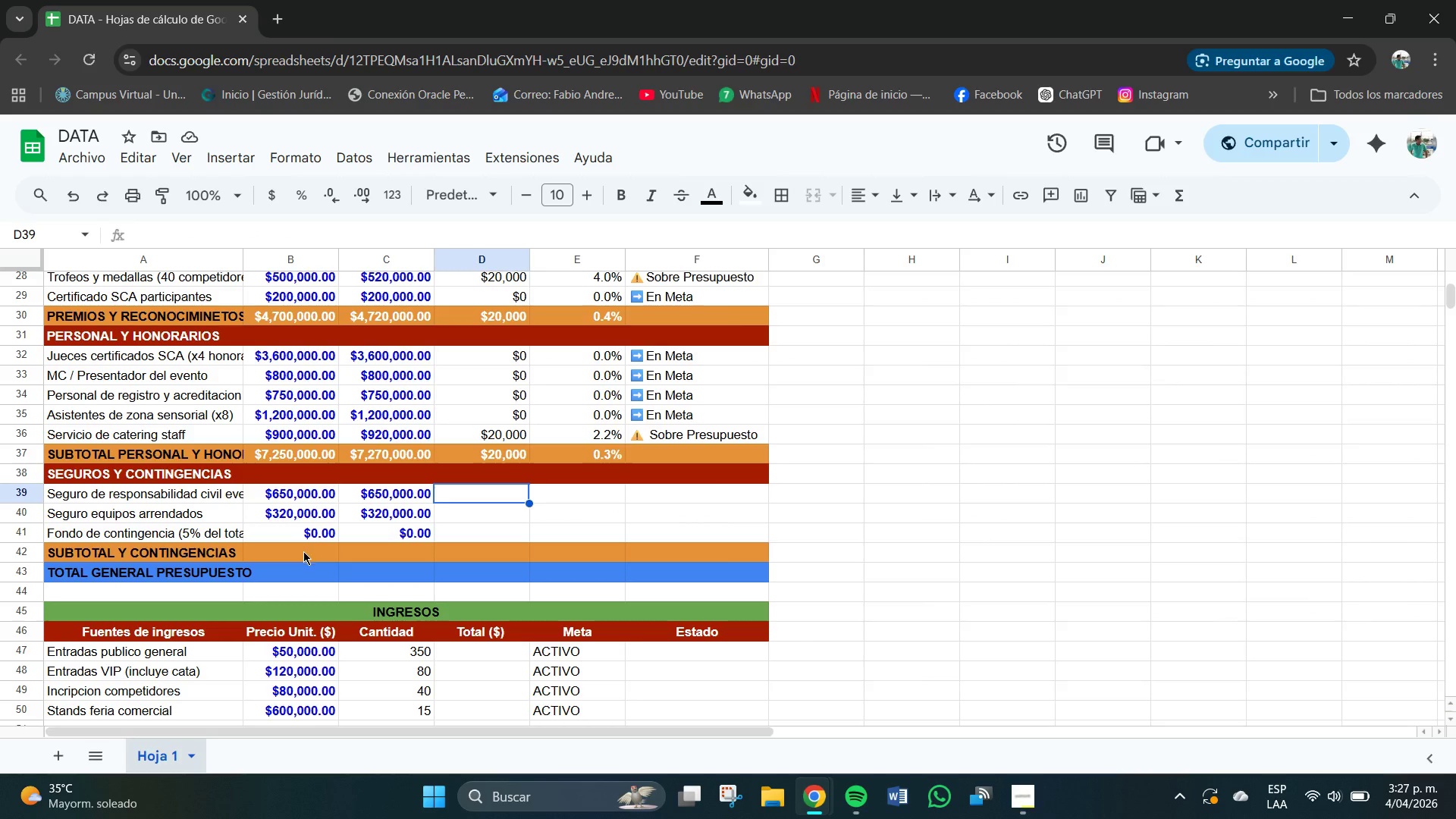 
left_click([303, 551])
 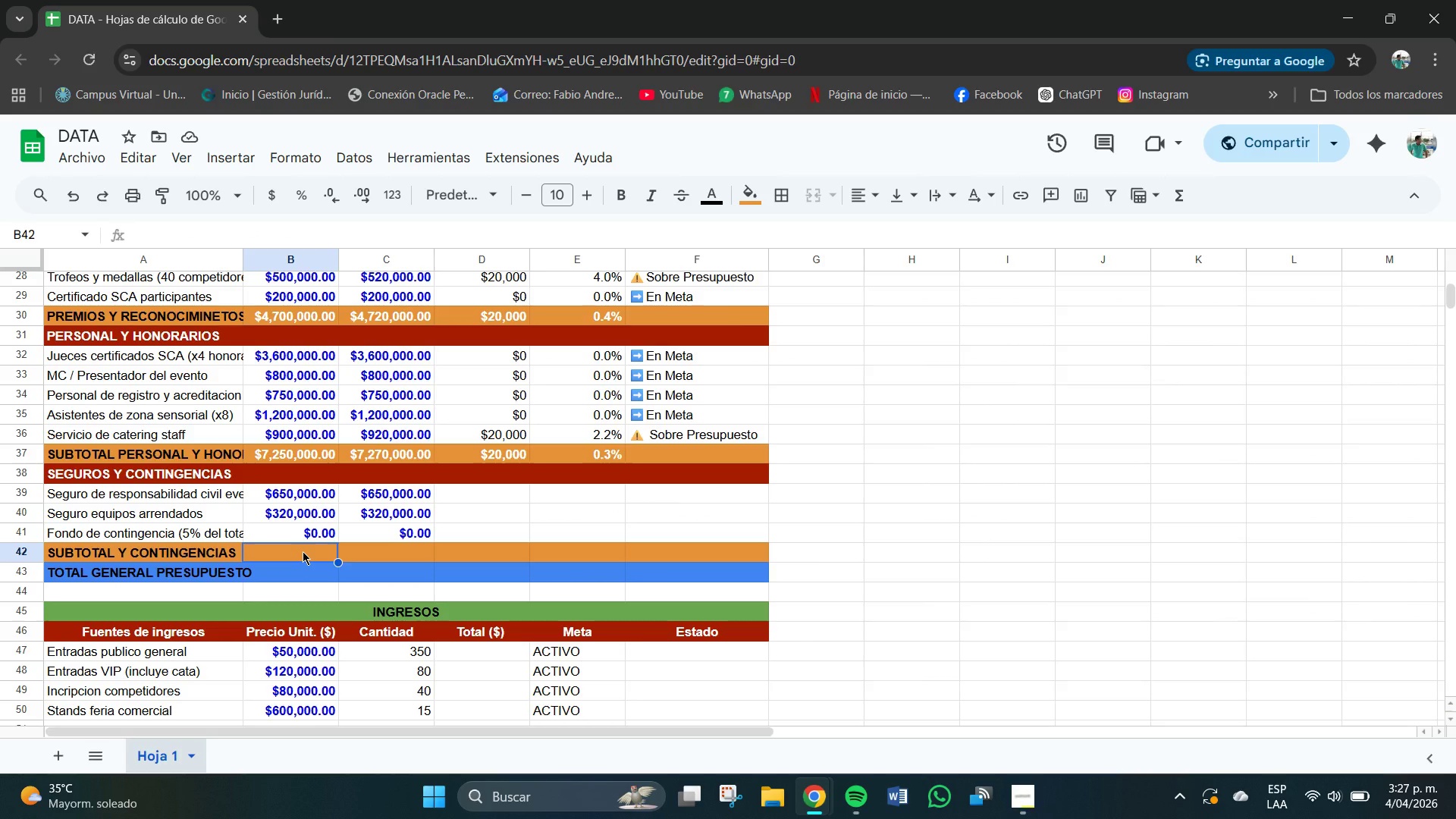 
wait(7.84)
 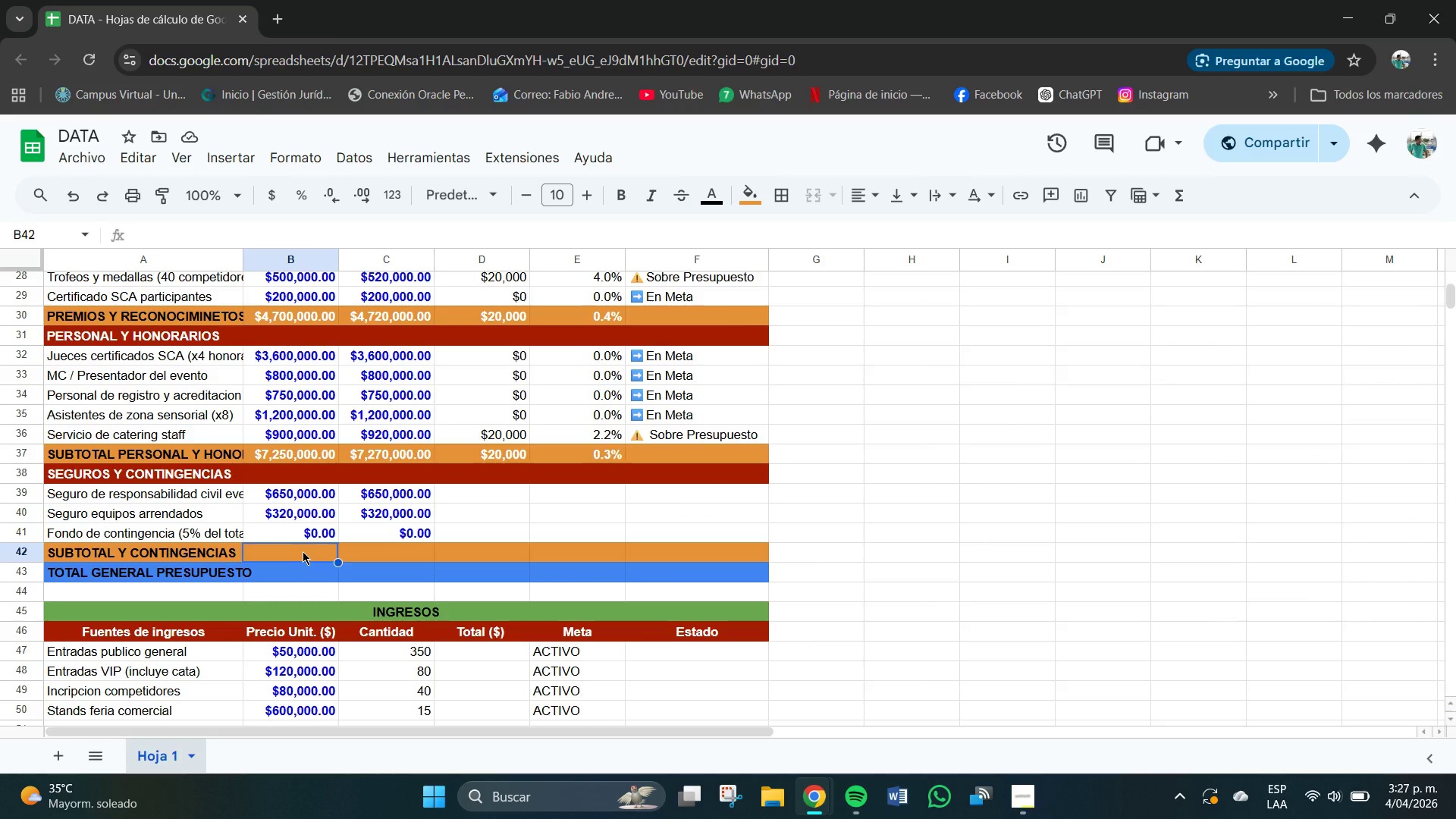 
type()SUMA*B39>B41()
 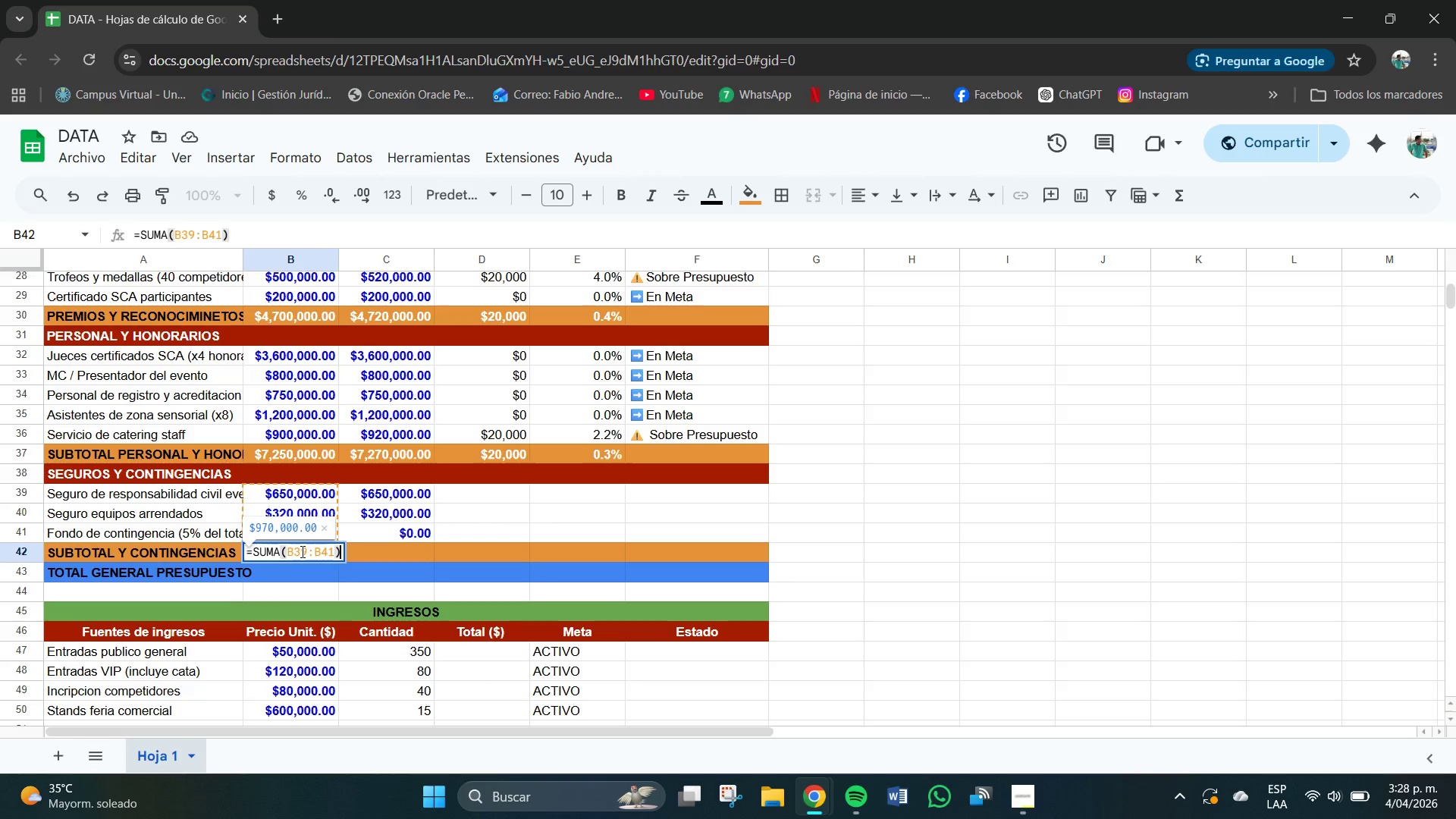 
key(Enter)
 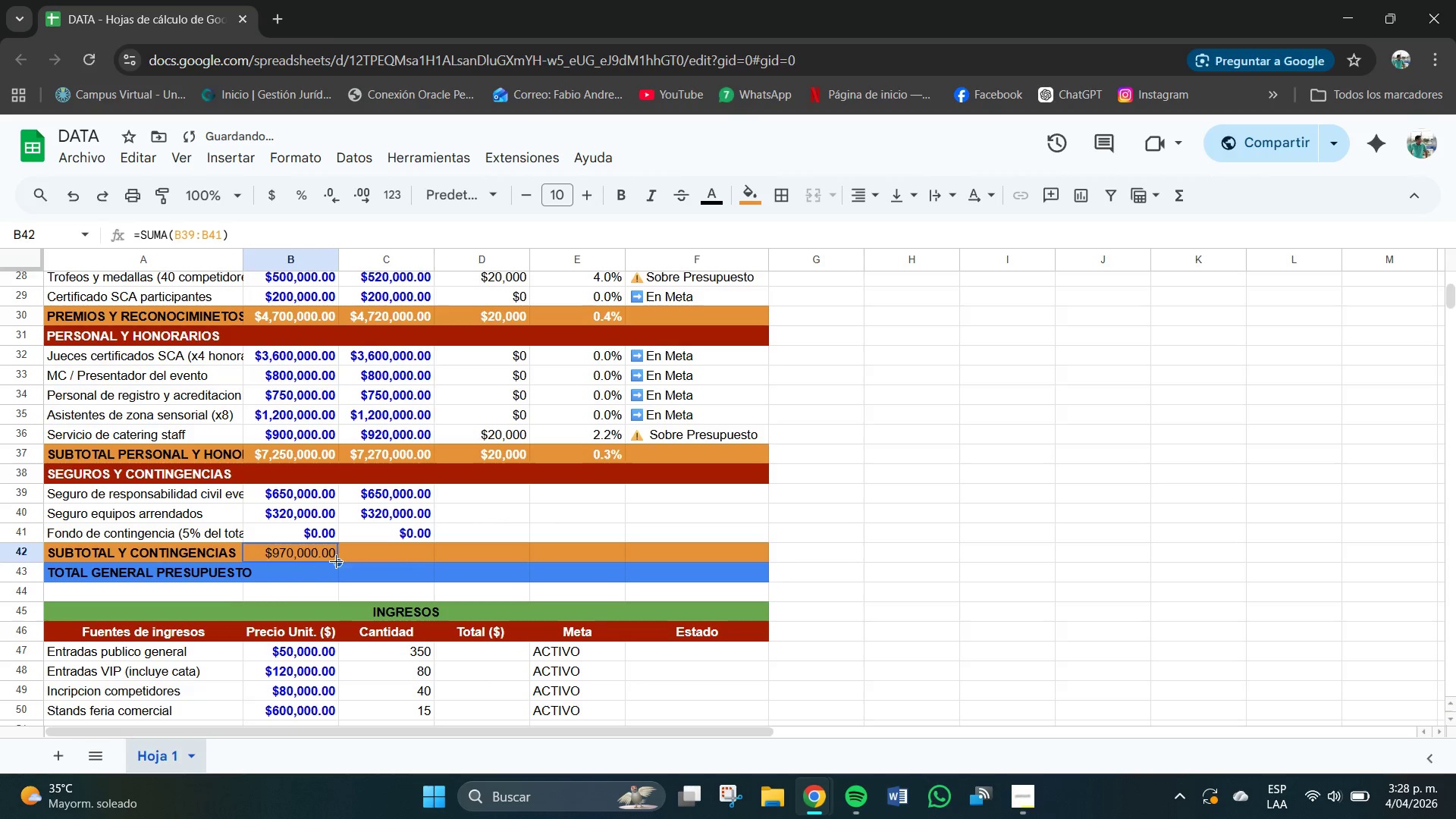 
left_click_drag(start_coordinate=[340, 563], to_coordinate=[594, 556])
 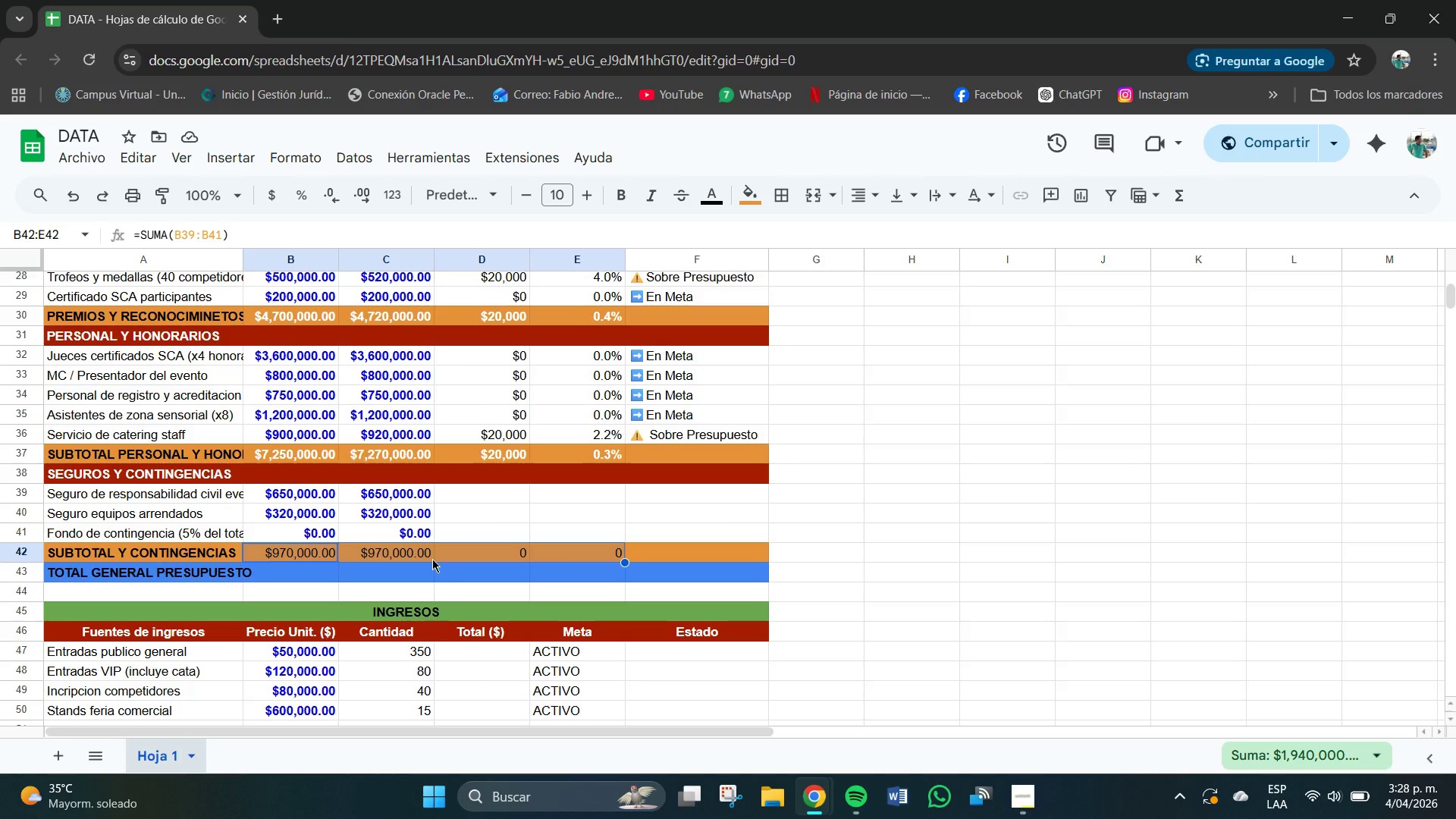 
wait(13.64)
 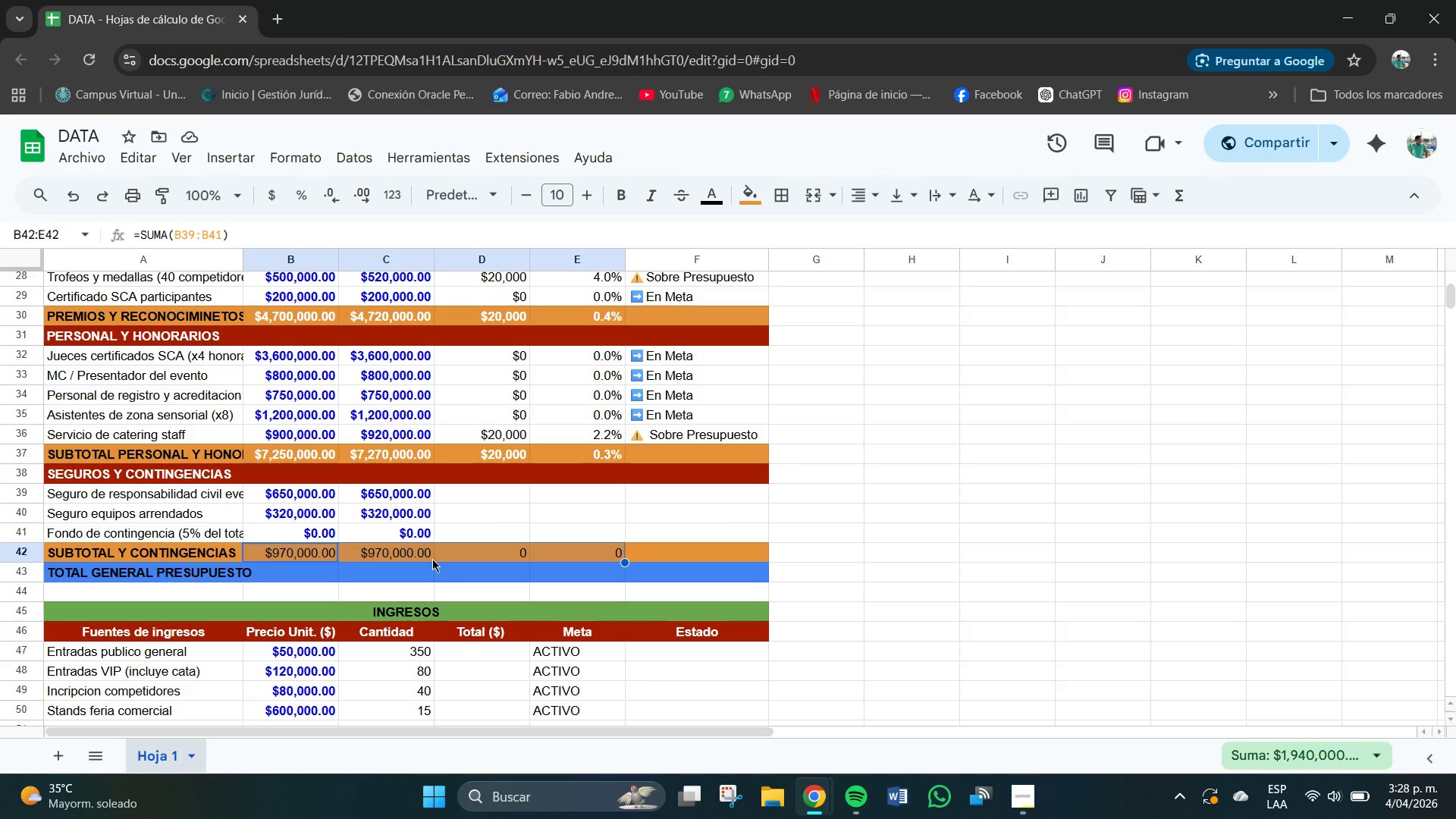 
left_click_drag(start_coordinate=[305, 554], to_coordinate=[604, 560])
 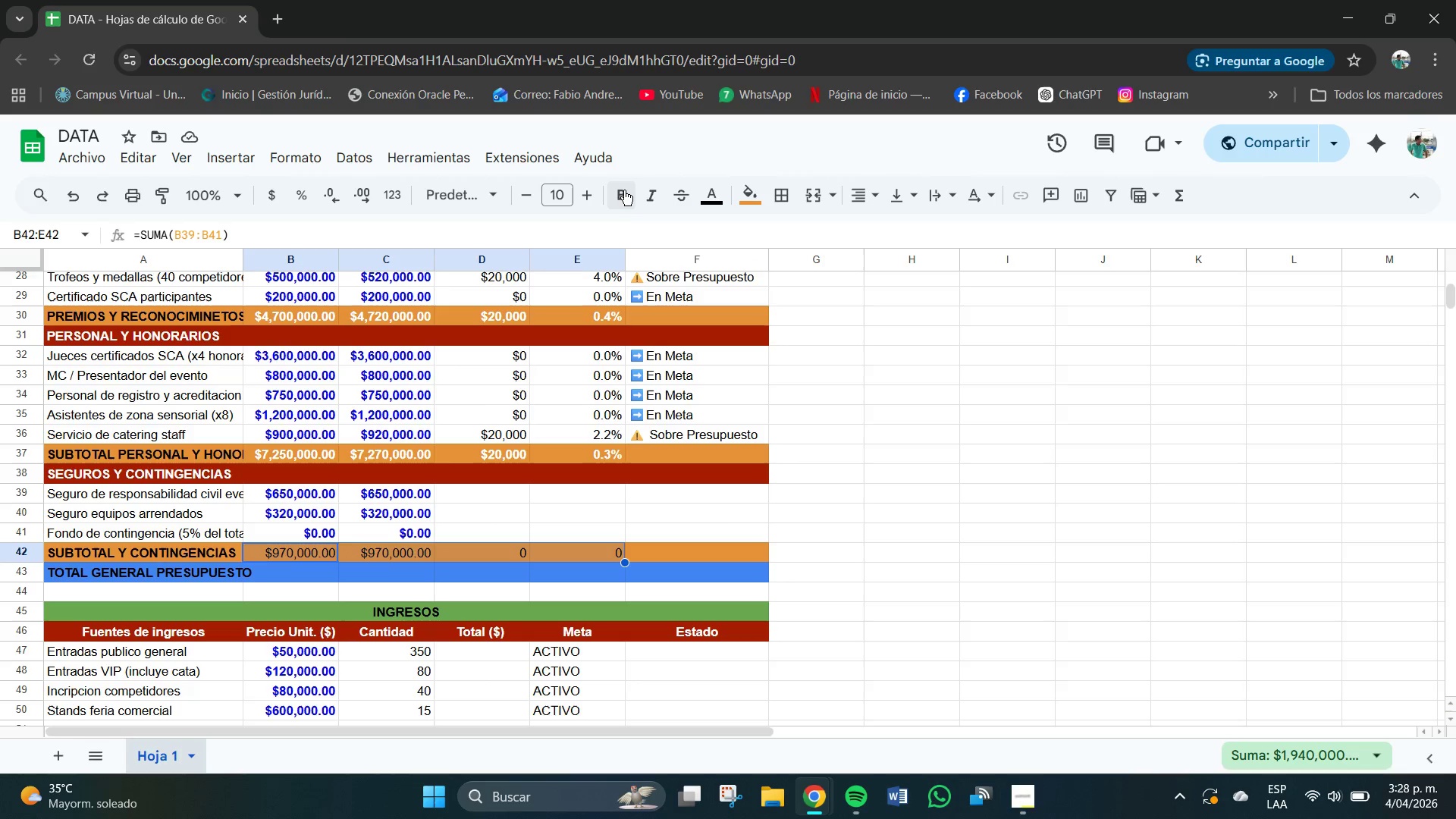 
left_click([622, 192])
 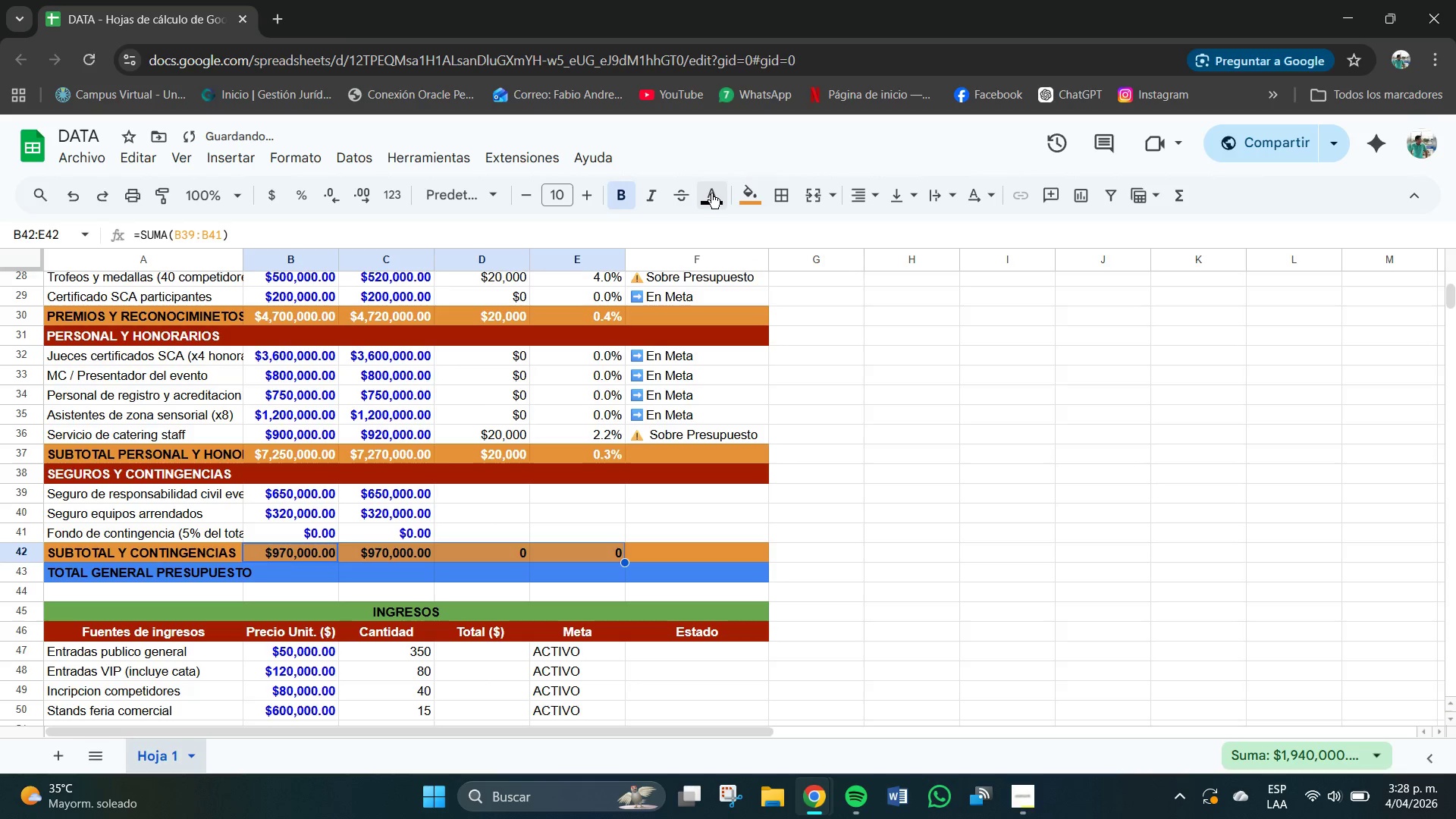 
left_click([714, 197])
 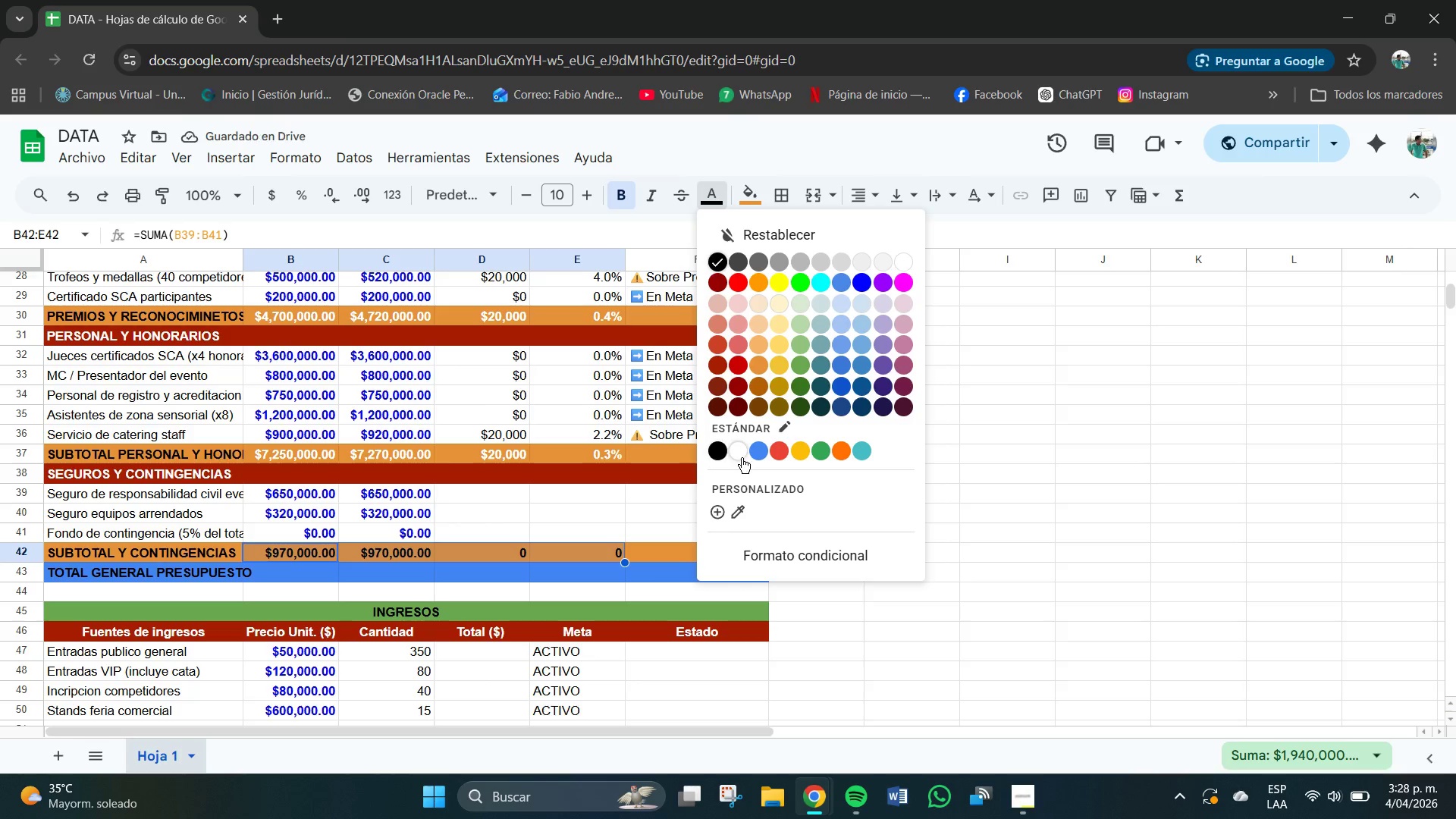 
left_click([738, 447])
 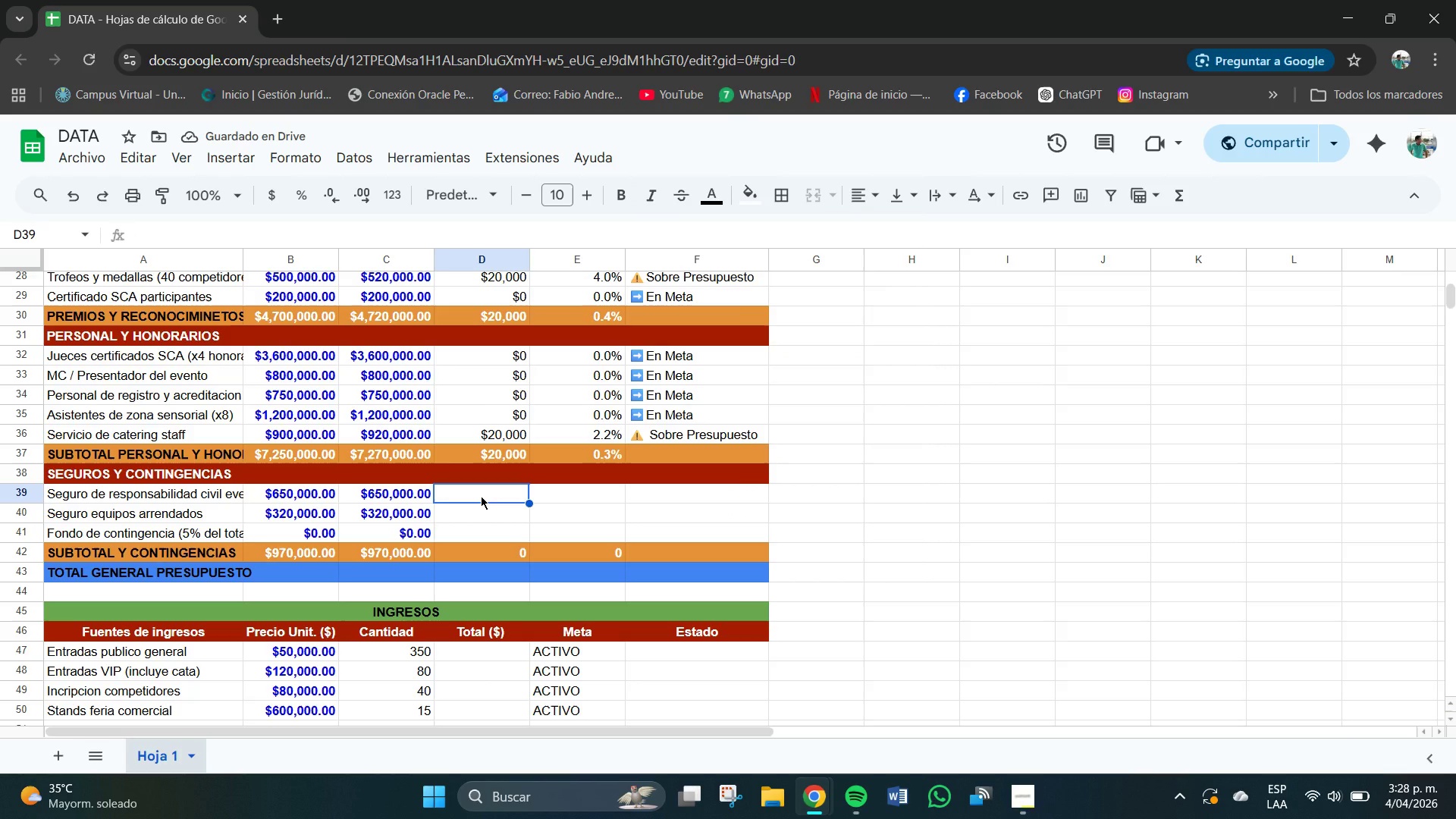 
wait(5.25)
 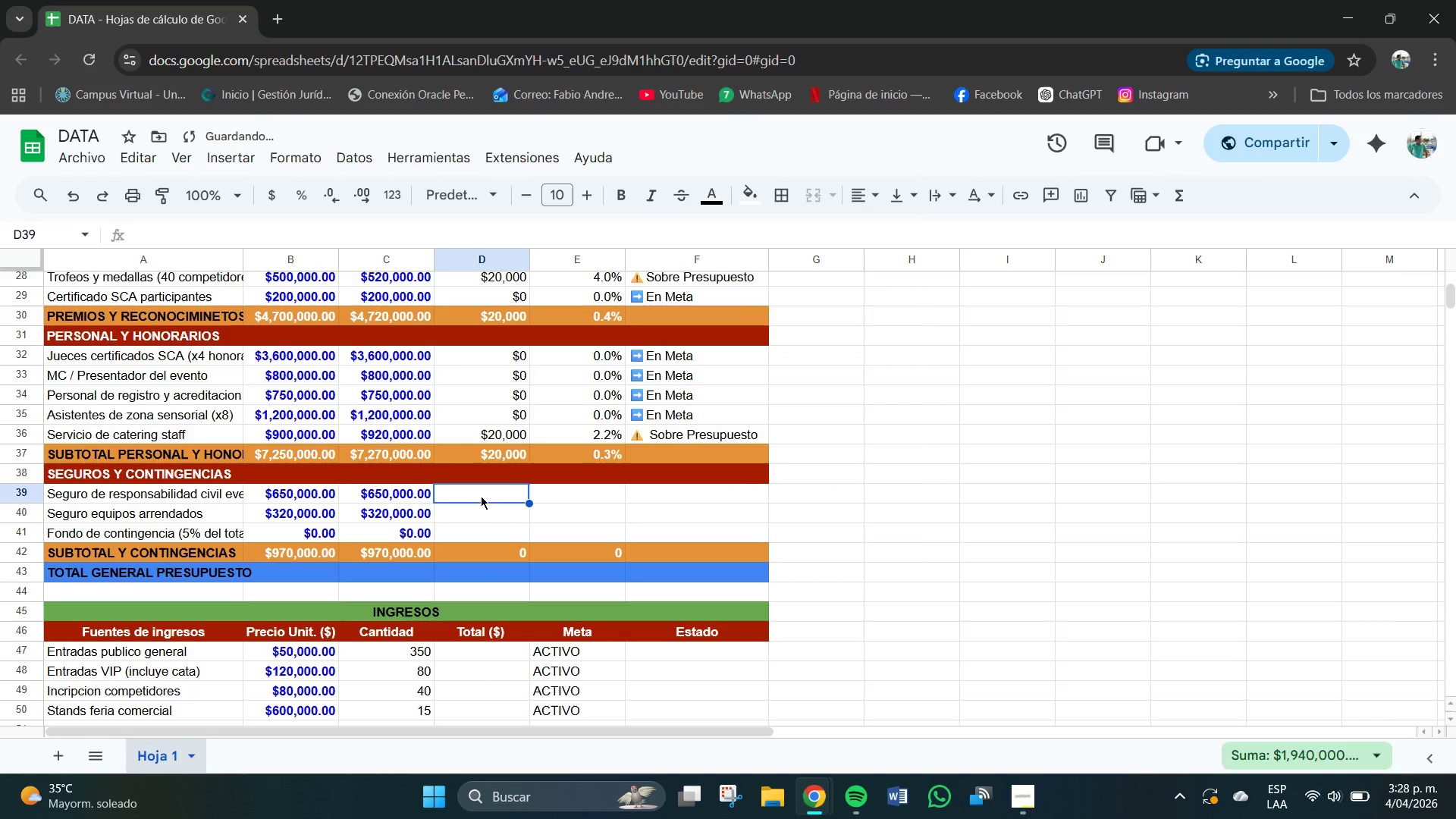 
type()C)
 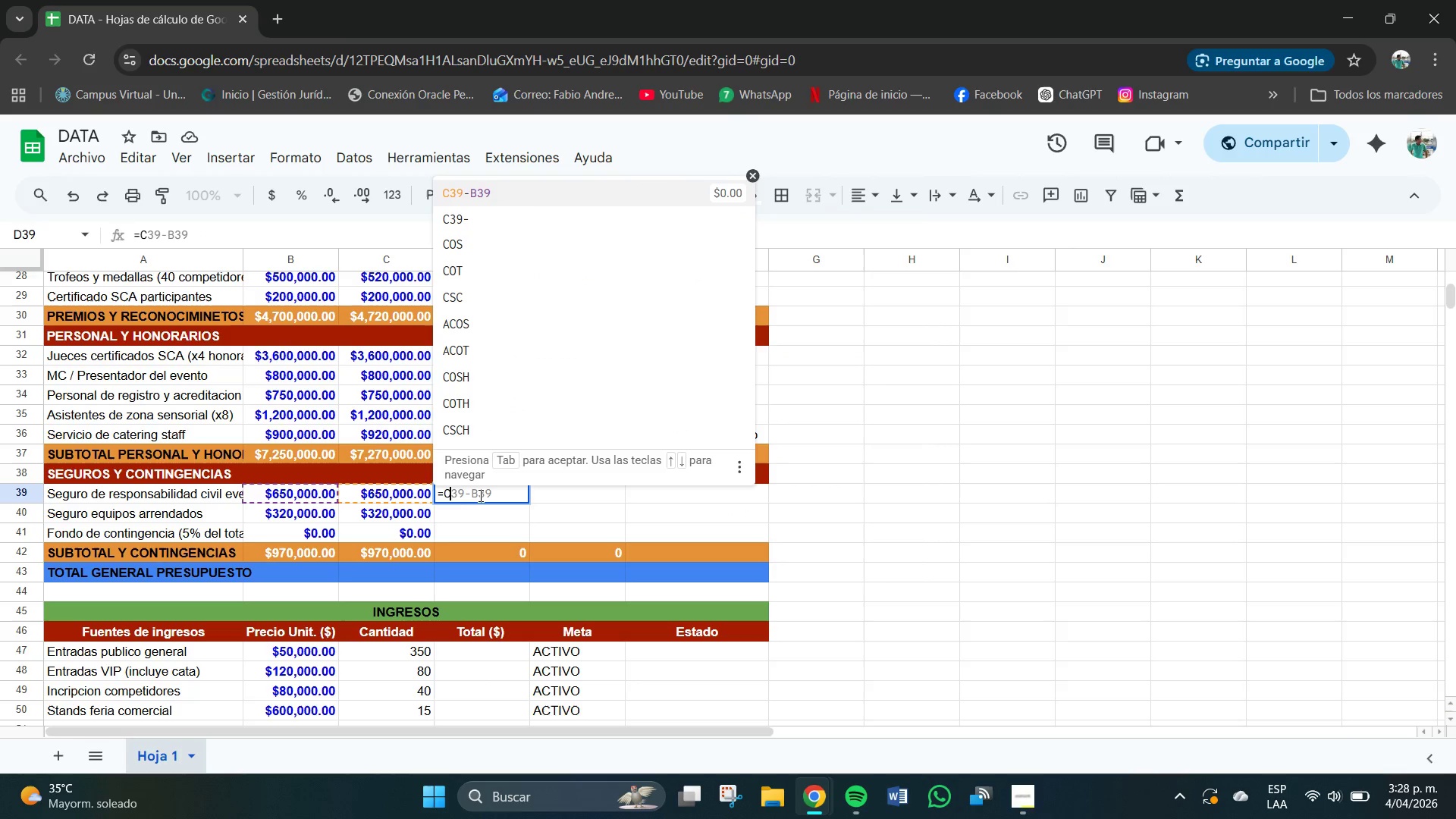 
type(39-B19)
 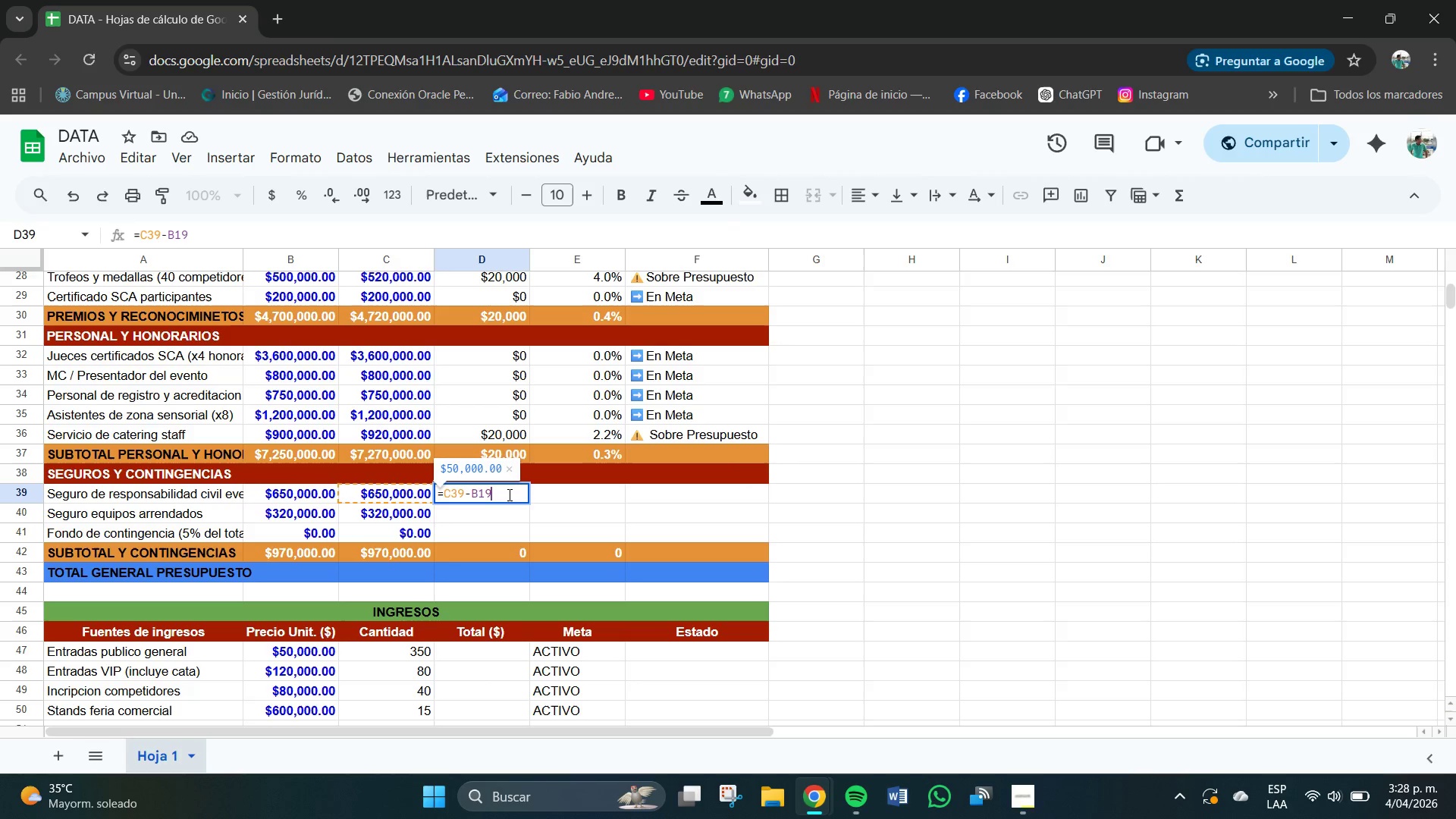 
key(Enter)
 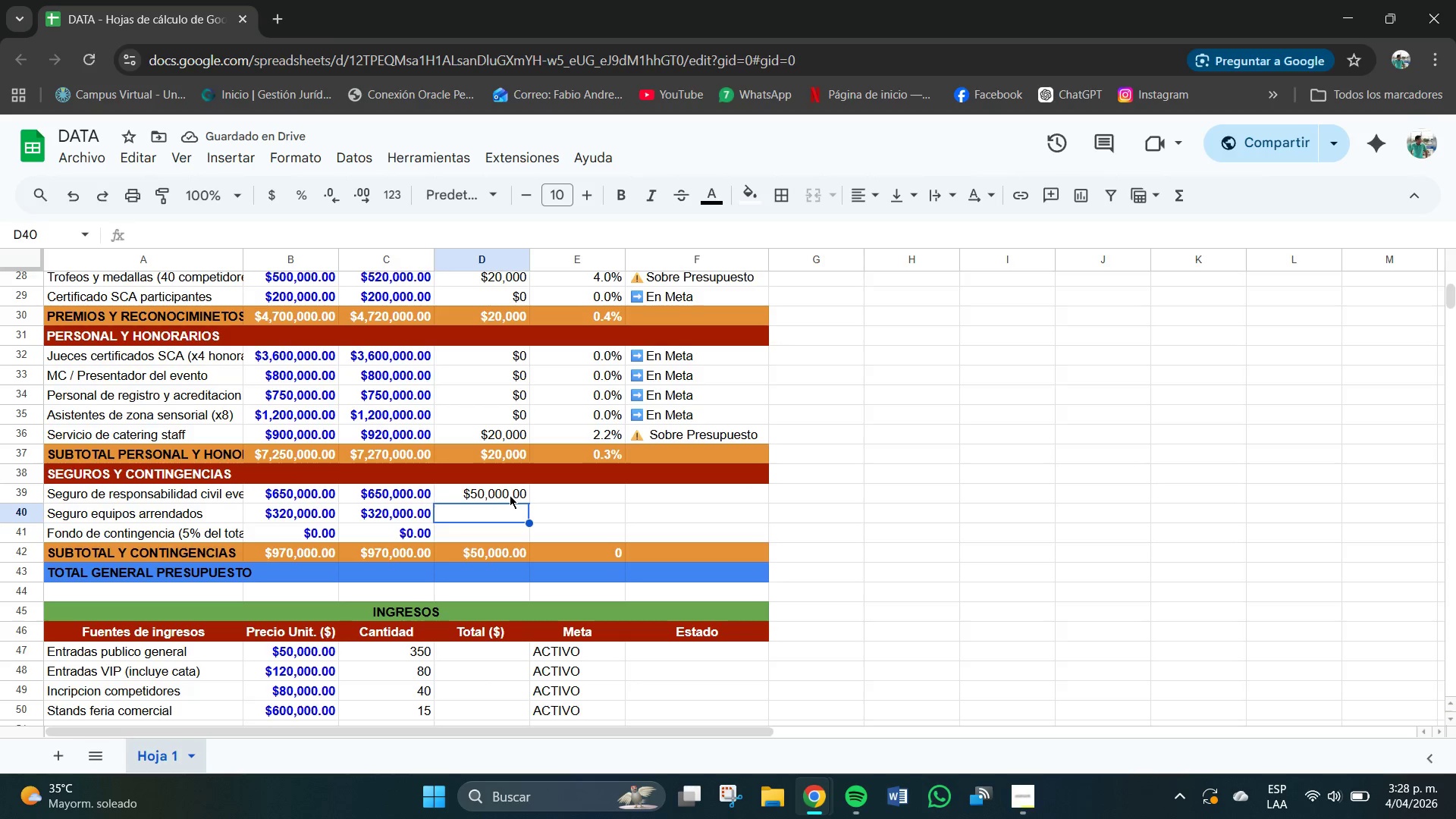 
left_click([510, 495])
 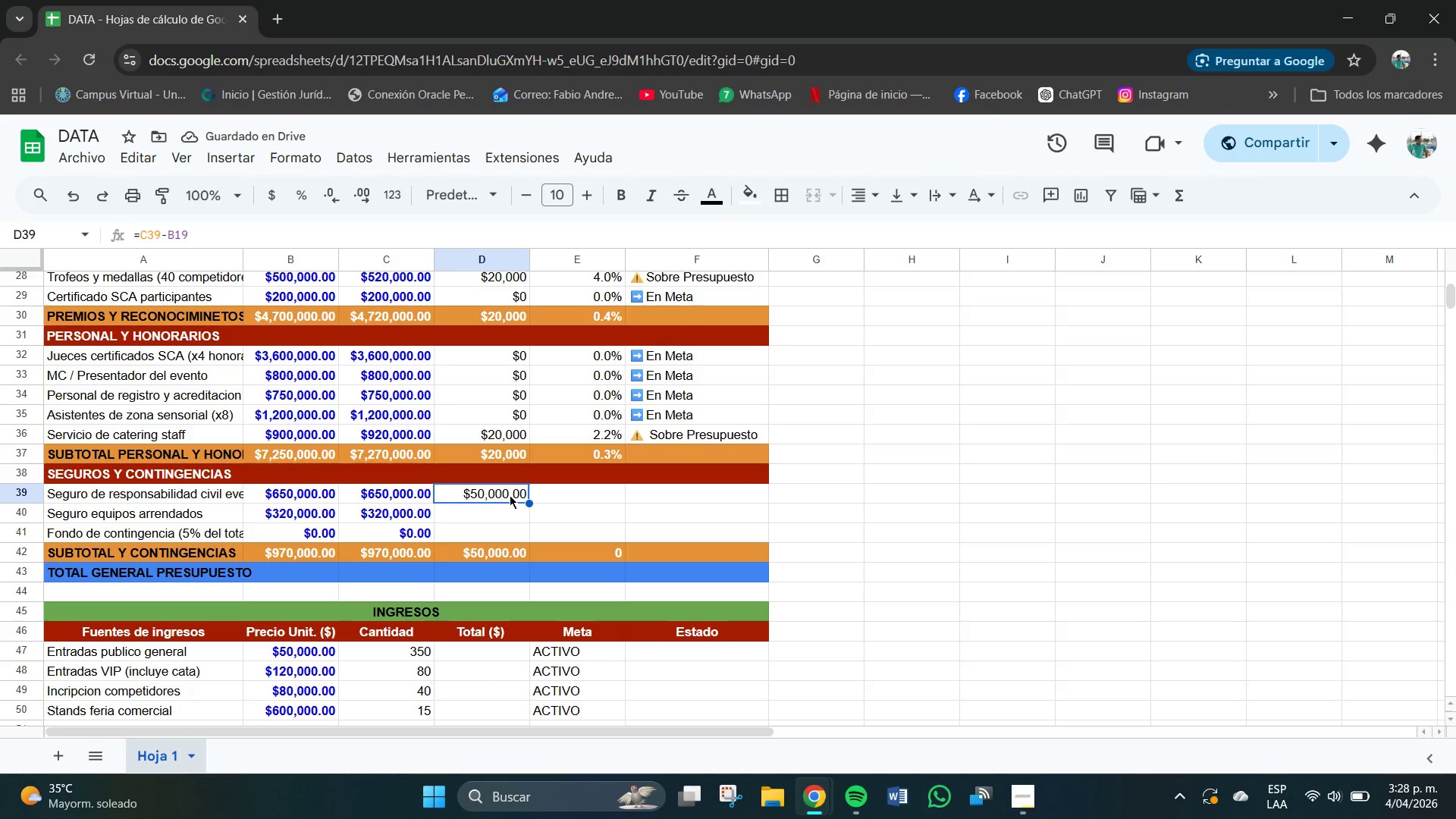 
key(Control+Z)
 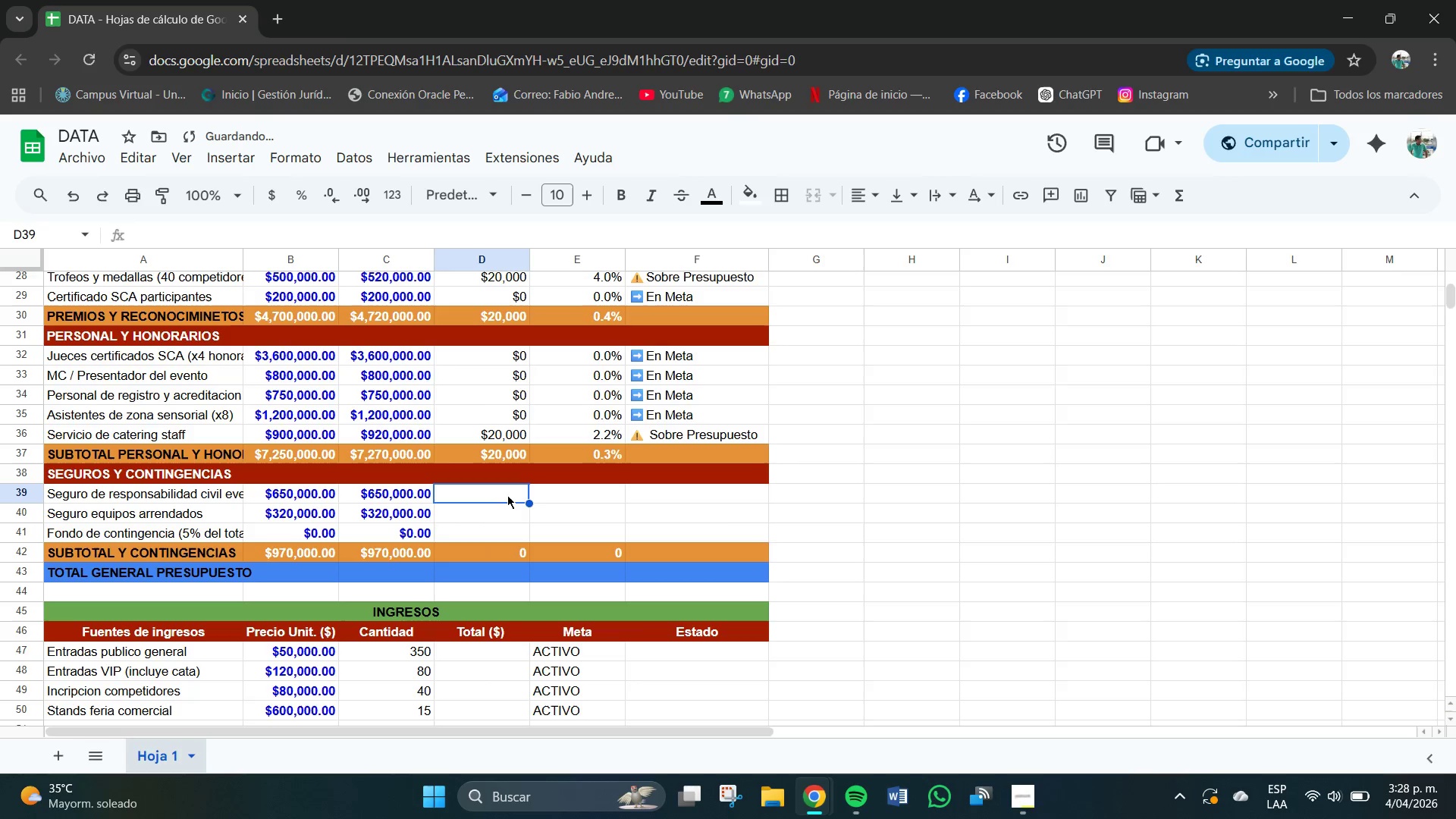 
left_click([502, 495])
 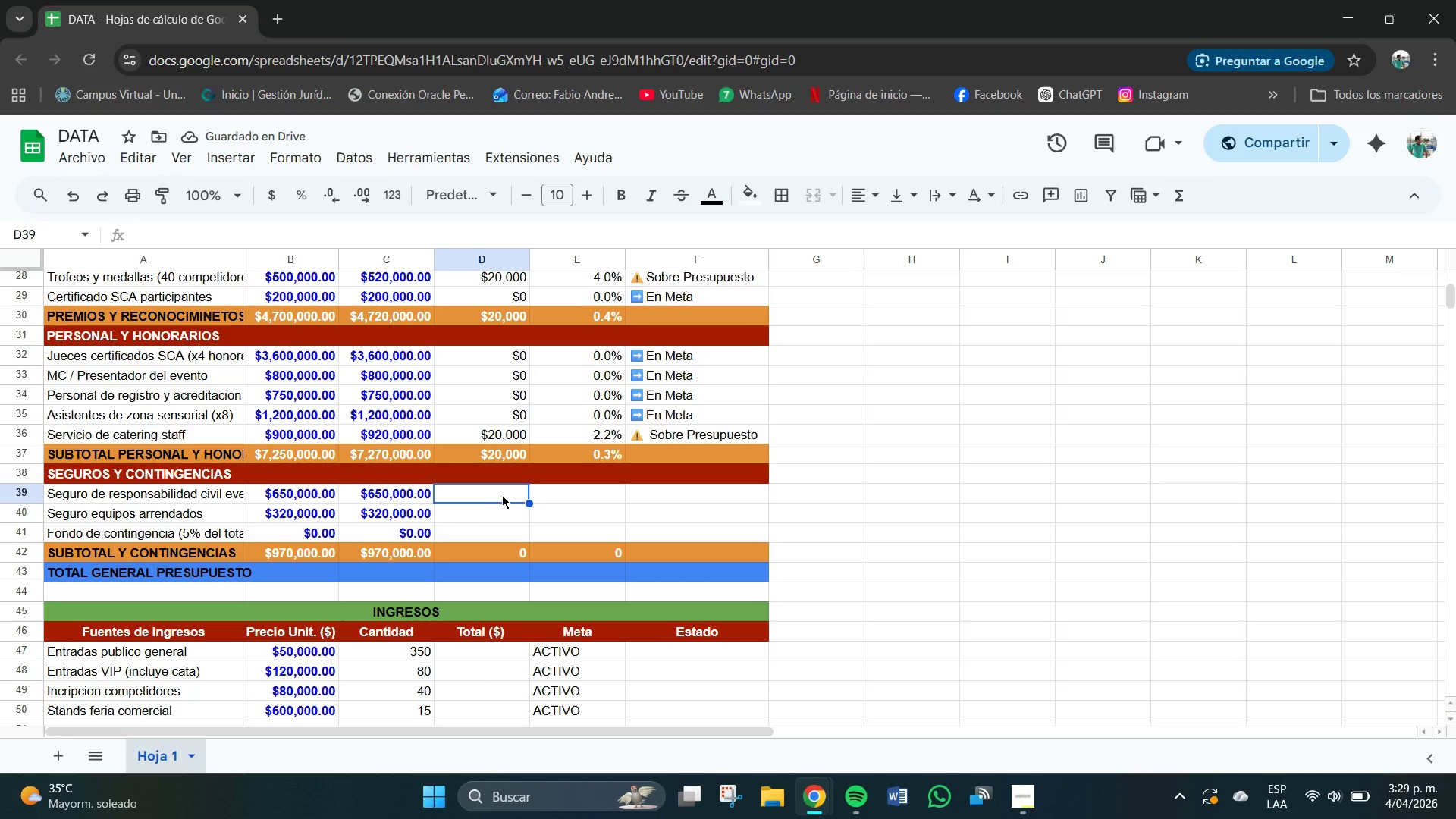 
type()C39-)
 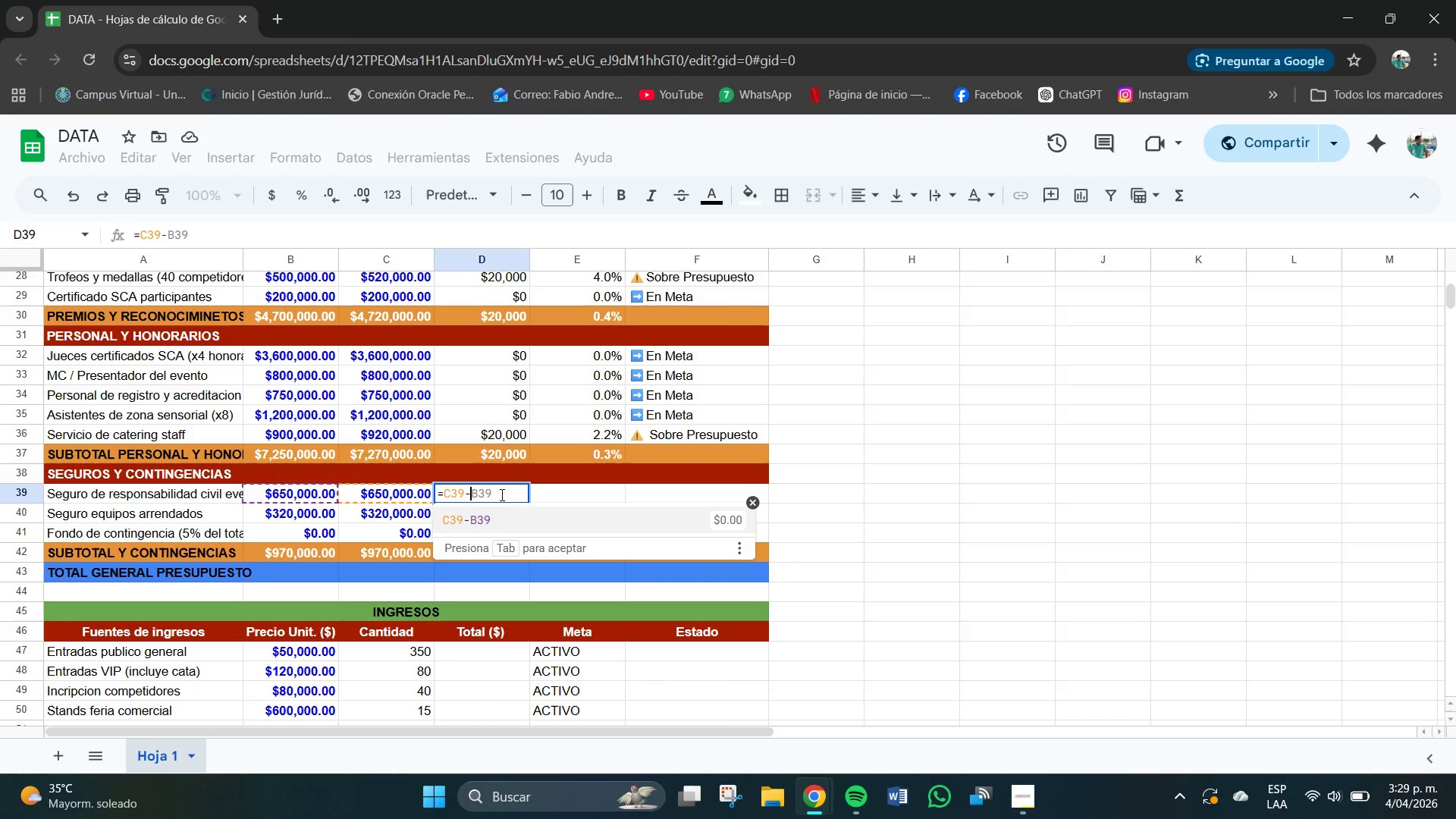 
type(B39)
 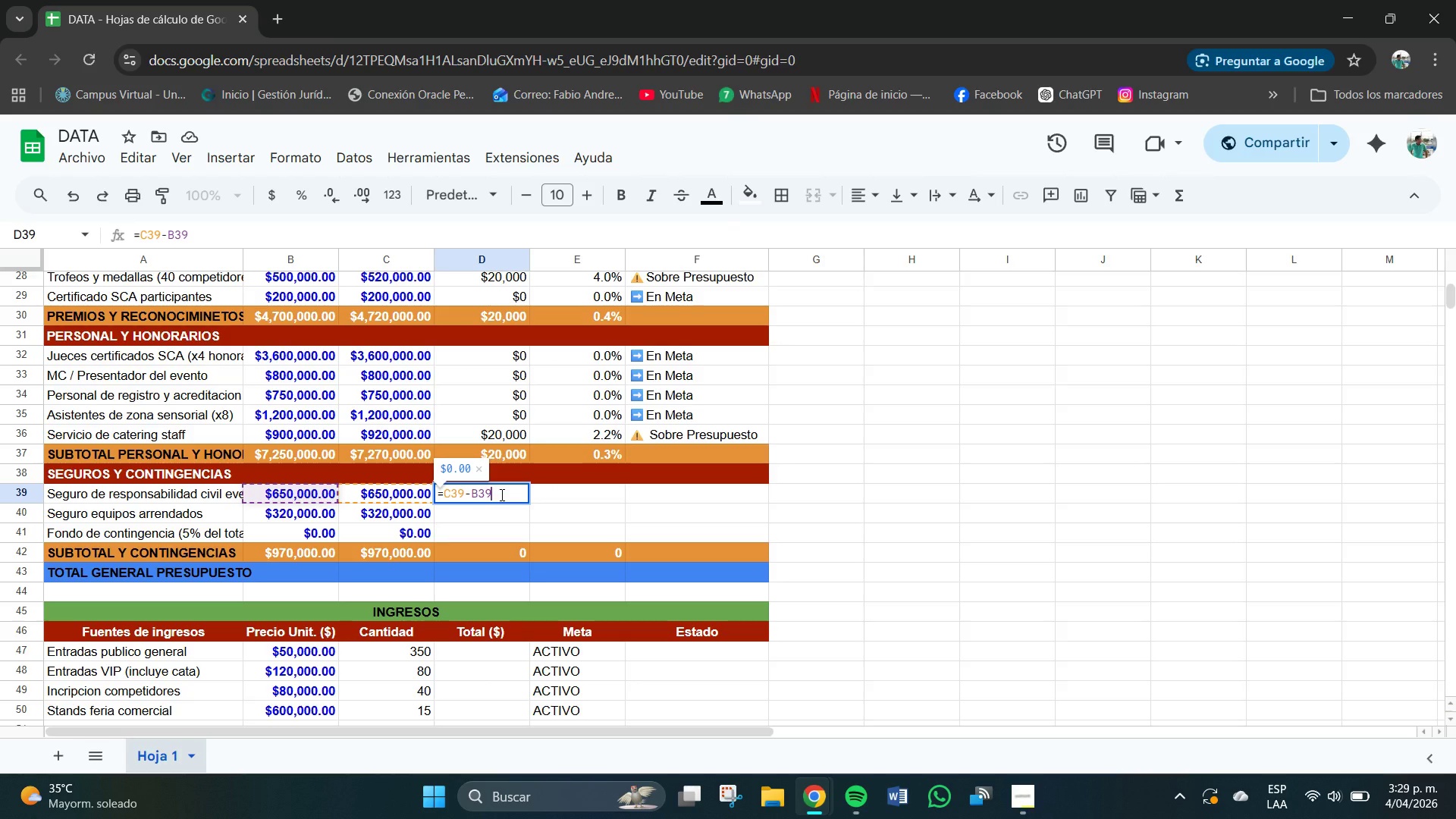 
key(Enter)
 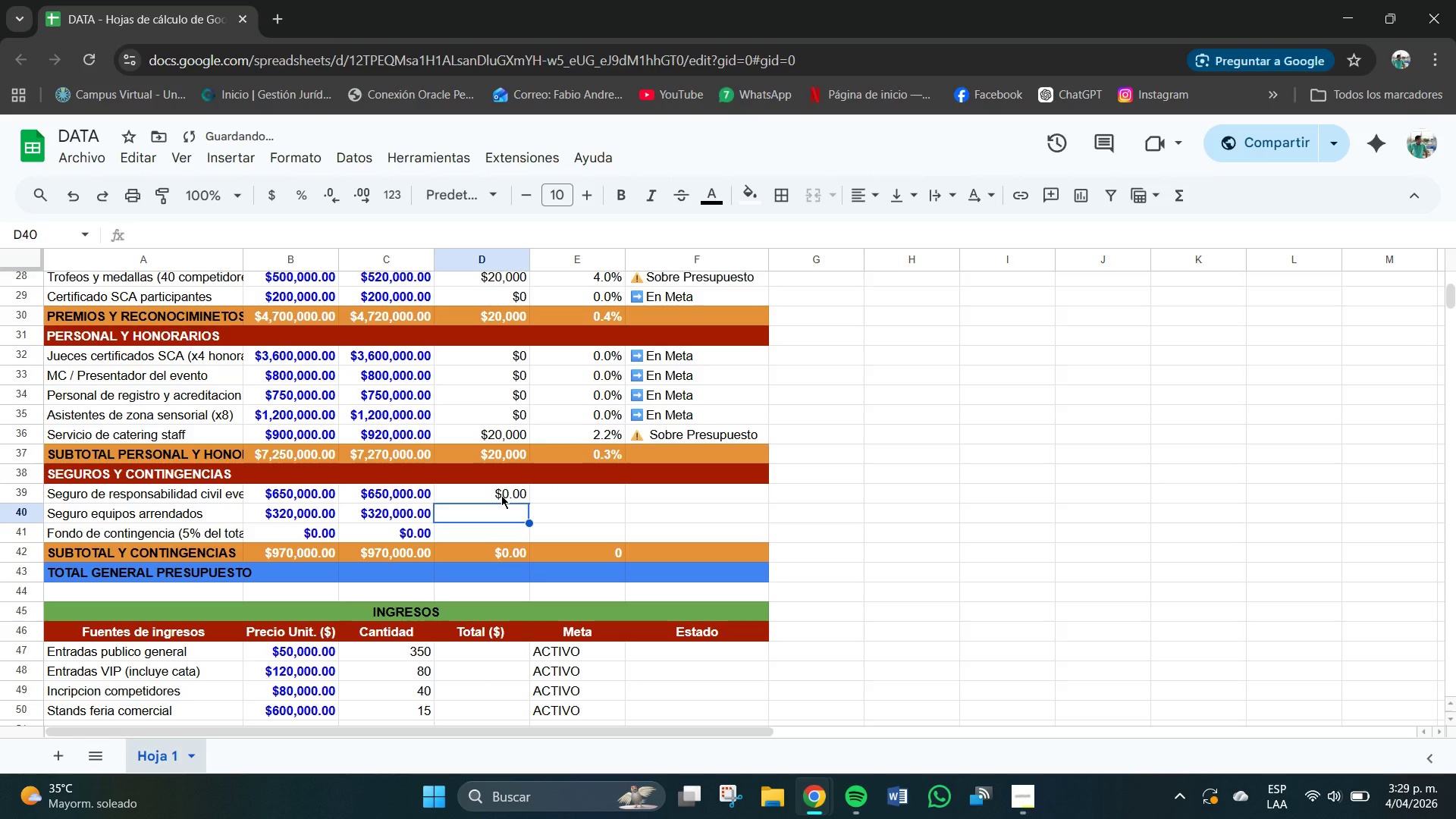 
left_click([501, 495])
 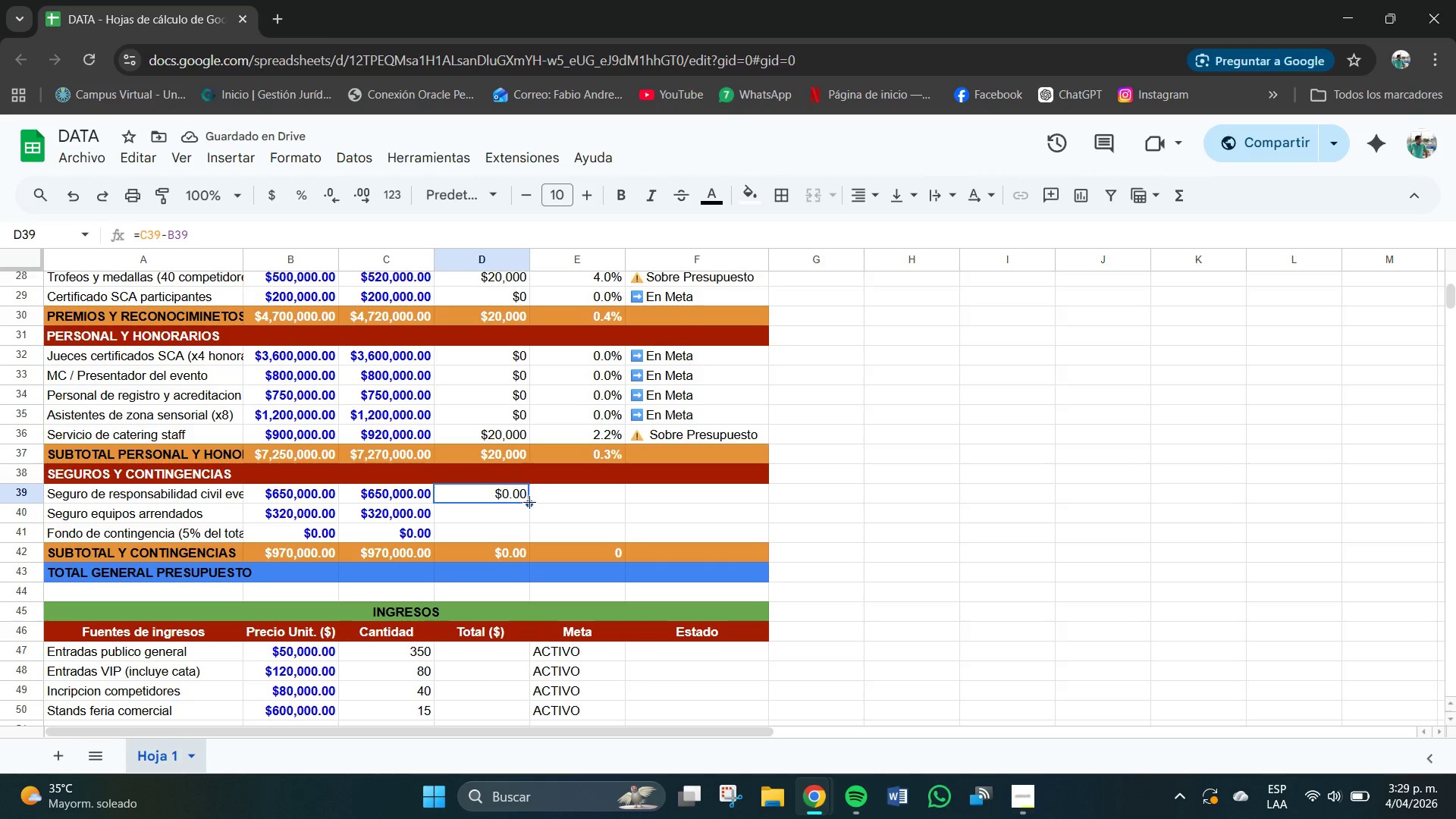 
left_click_drag(start_coordinate=[529, 502], to_coordinate=[537, 557])
 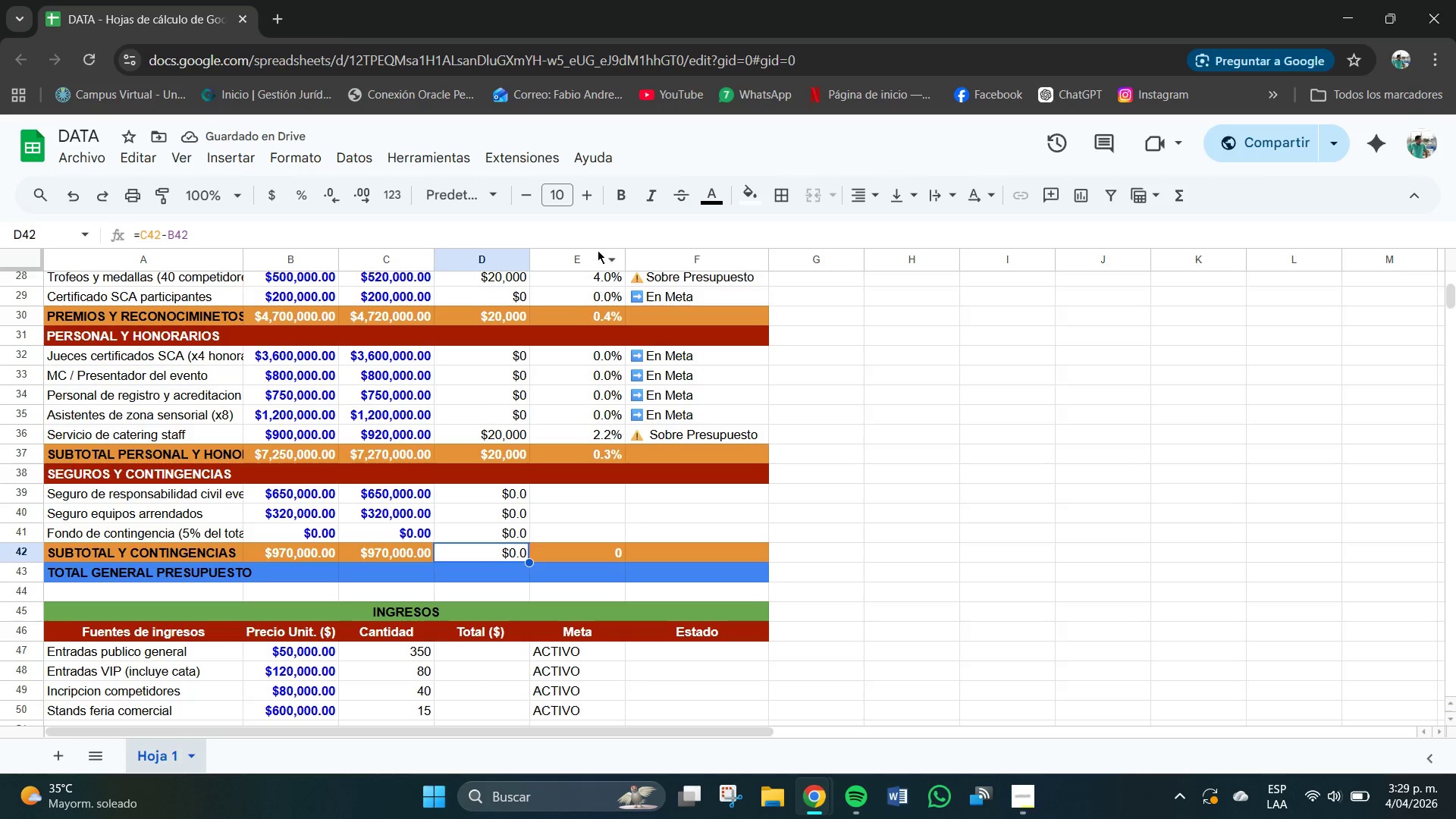 
wait(7.49)
 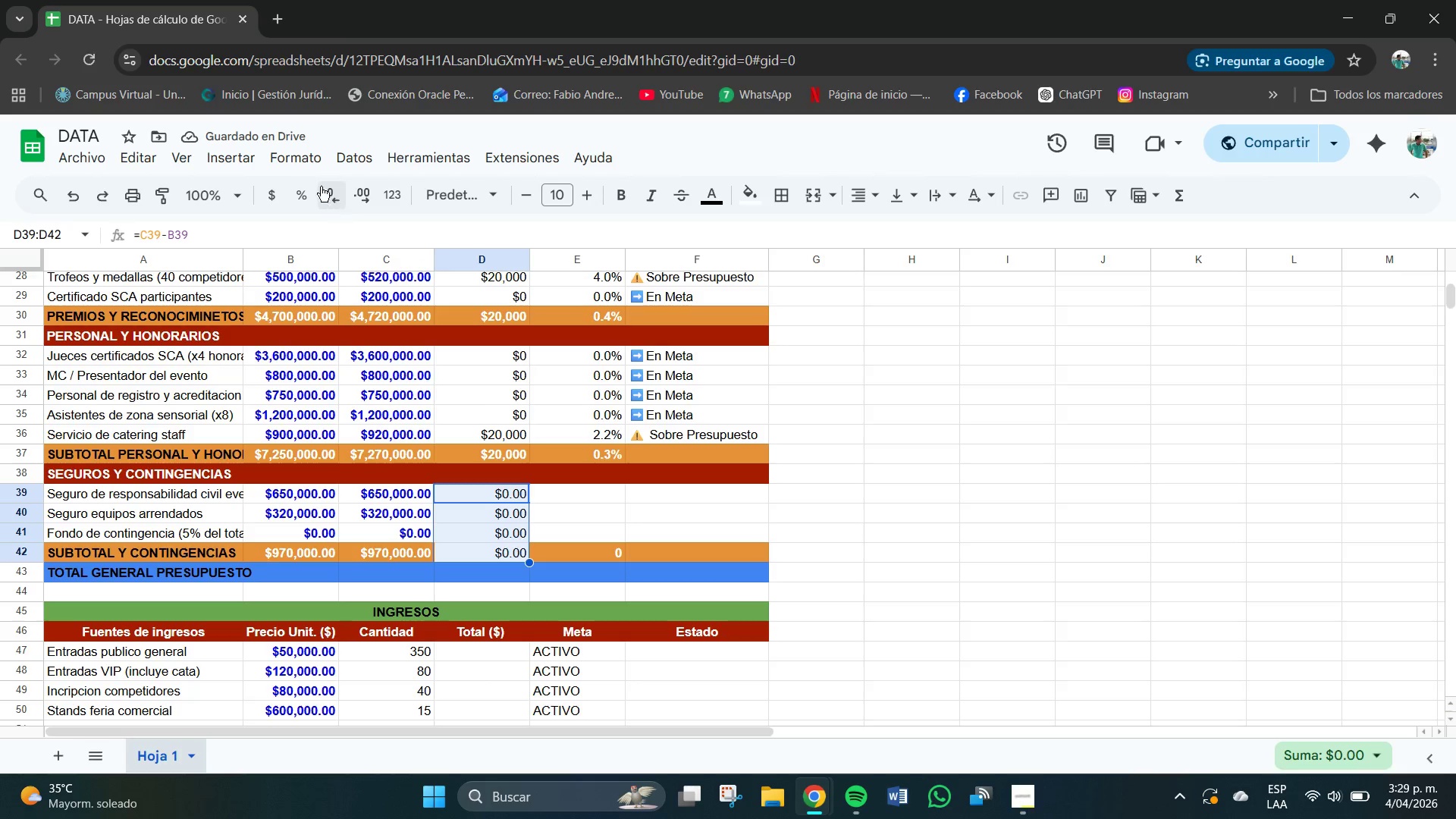 
left_click([714, 201])
 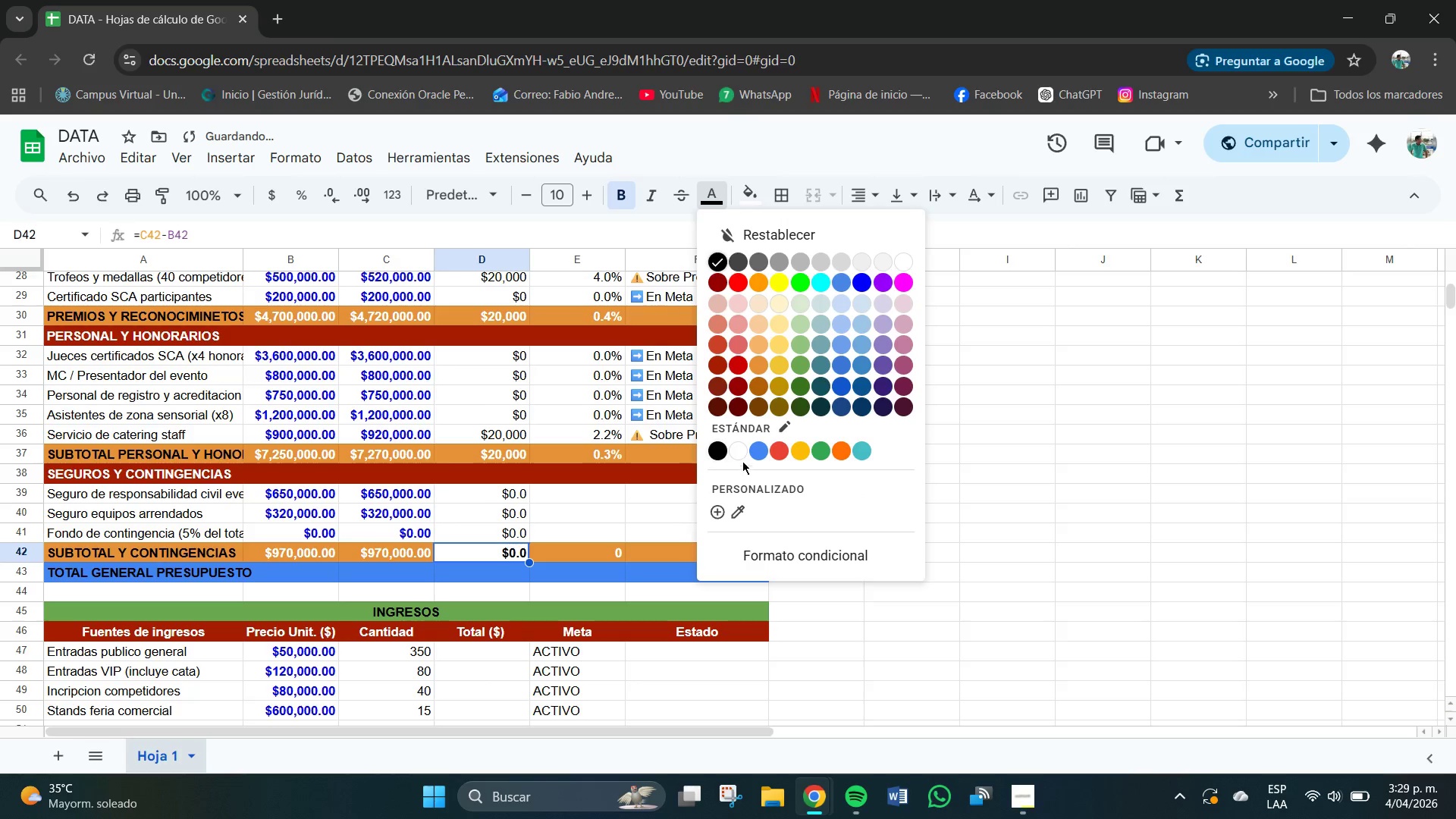 
left_click([740, 452])
 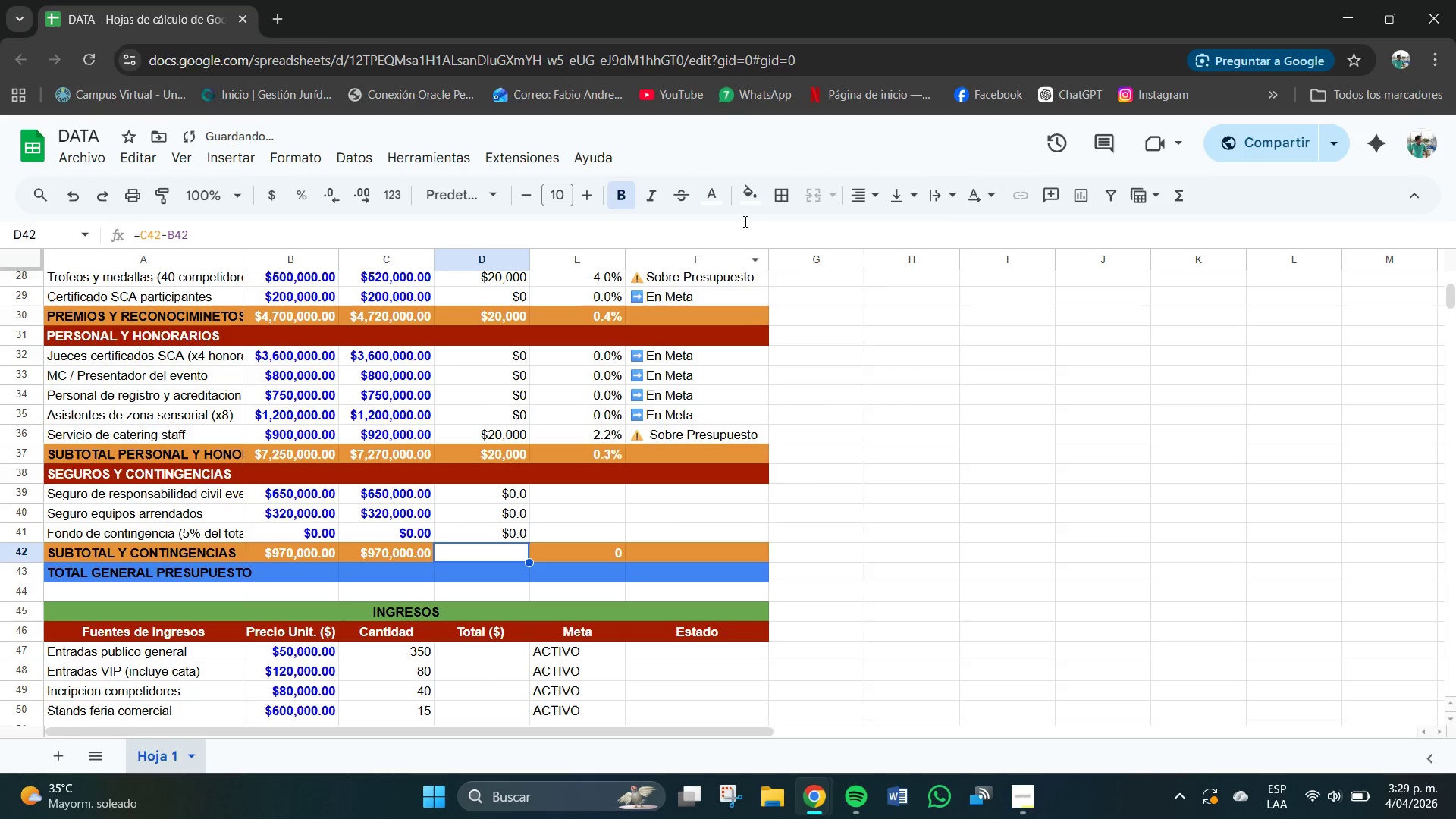 
left_click([742, 192])
 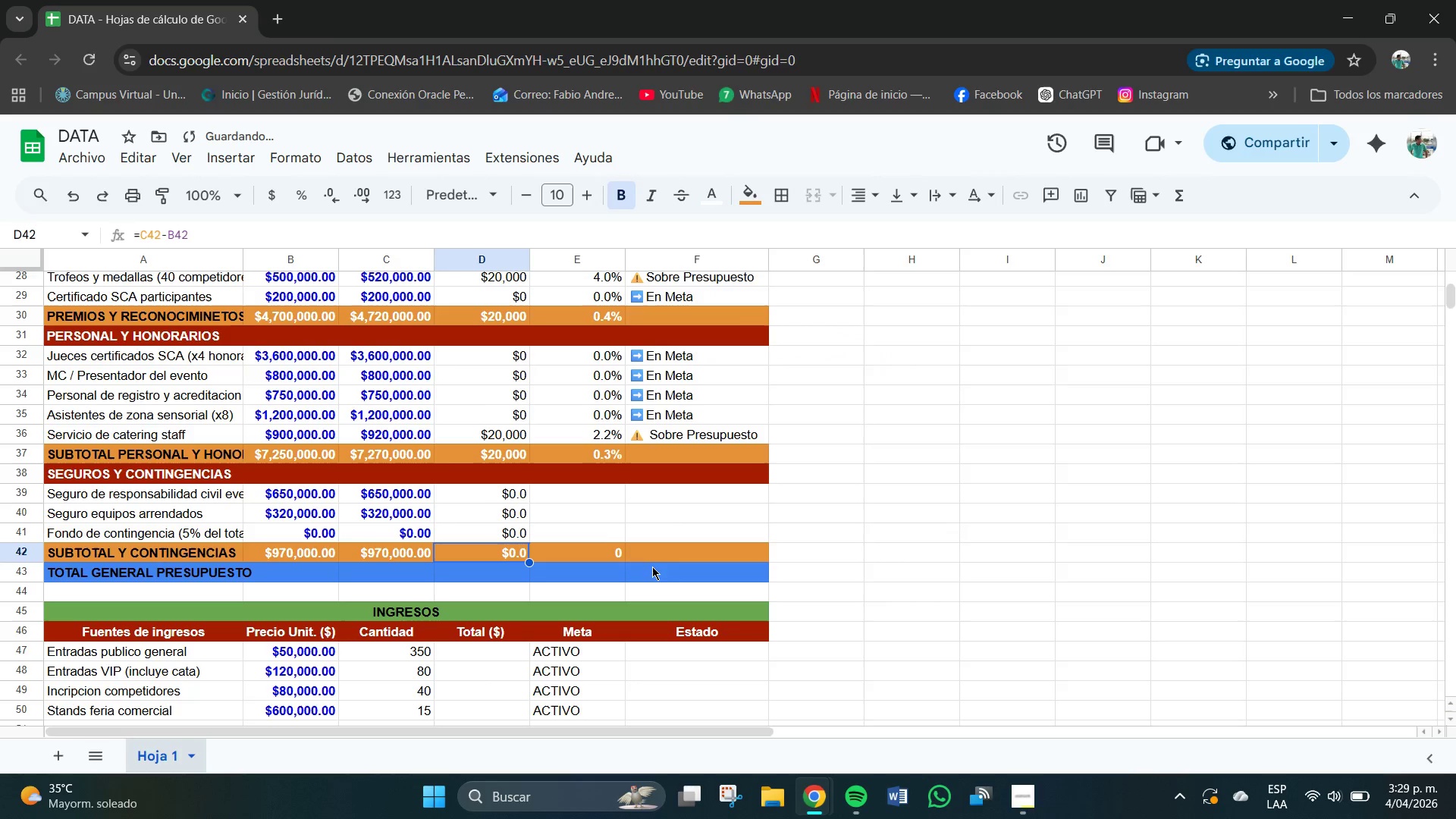 
left_click([596, 495])
 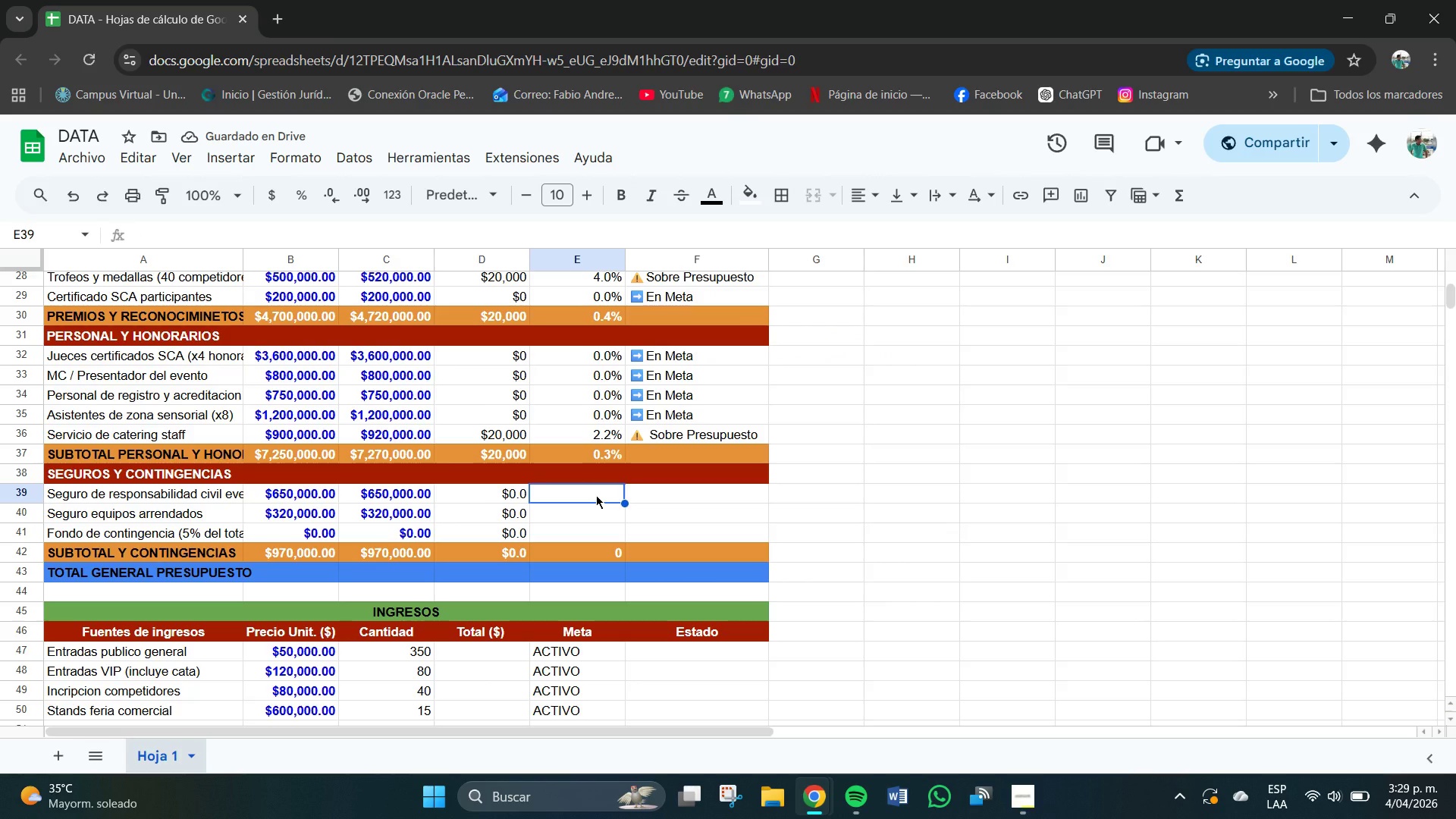 
wait(5.38)
 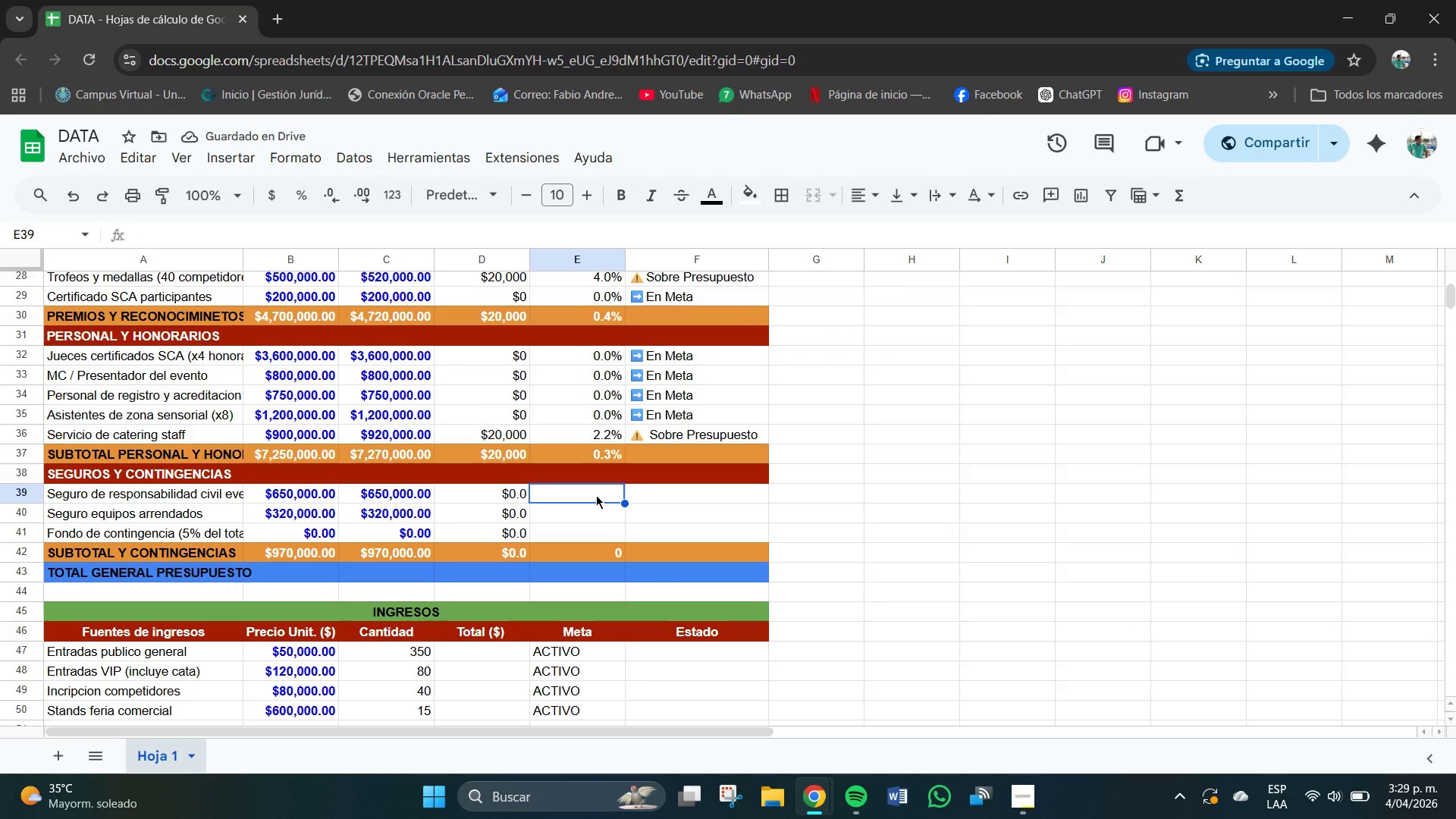 
type()SI()
key(Backspace)
type(*B39[Break][Break]0,*C39-B39(&B39,0()
 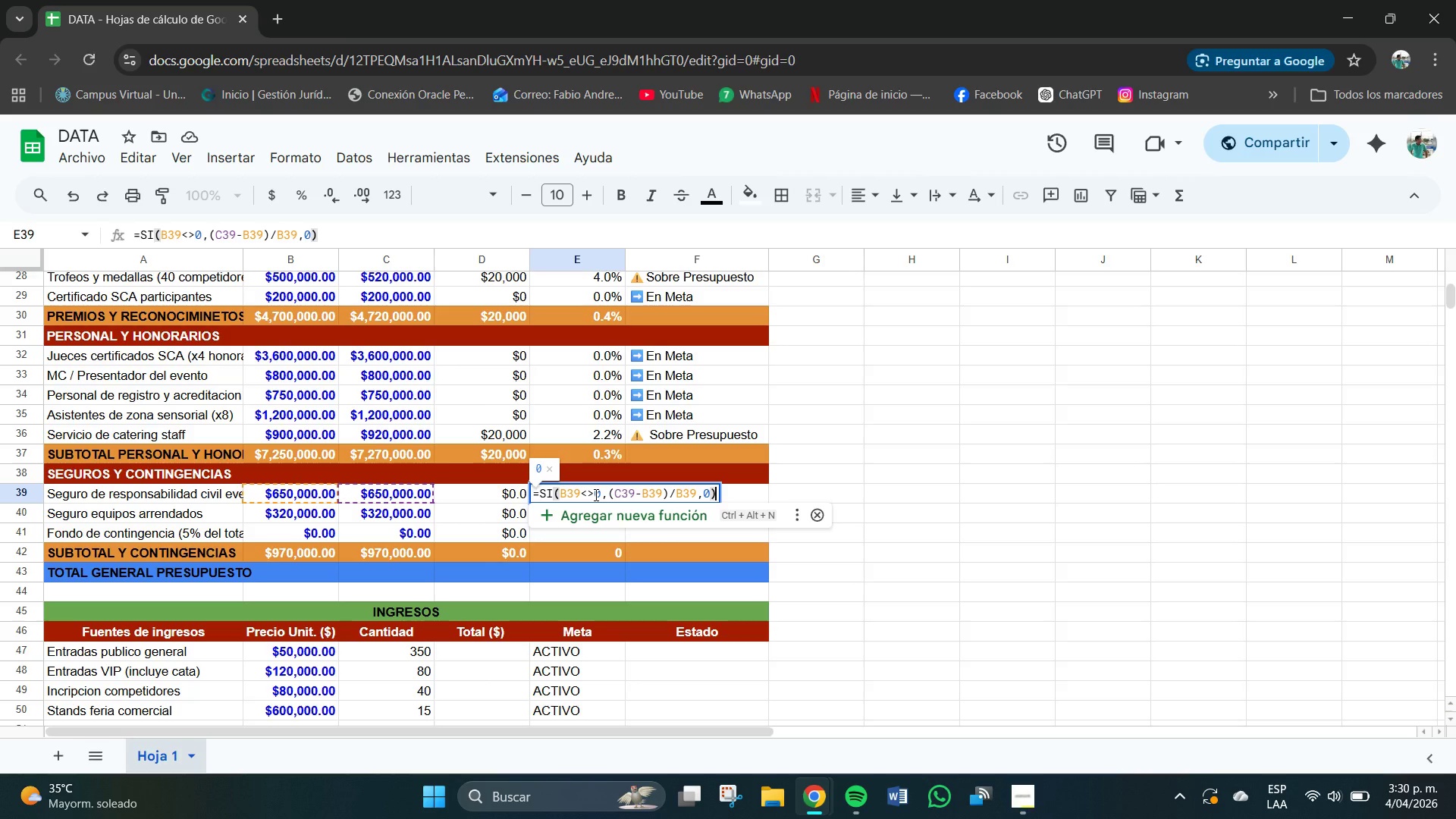 
key(Enter)
 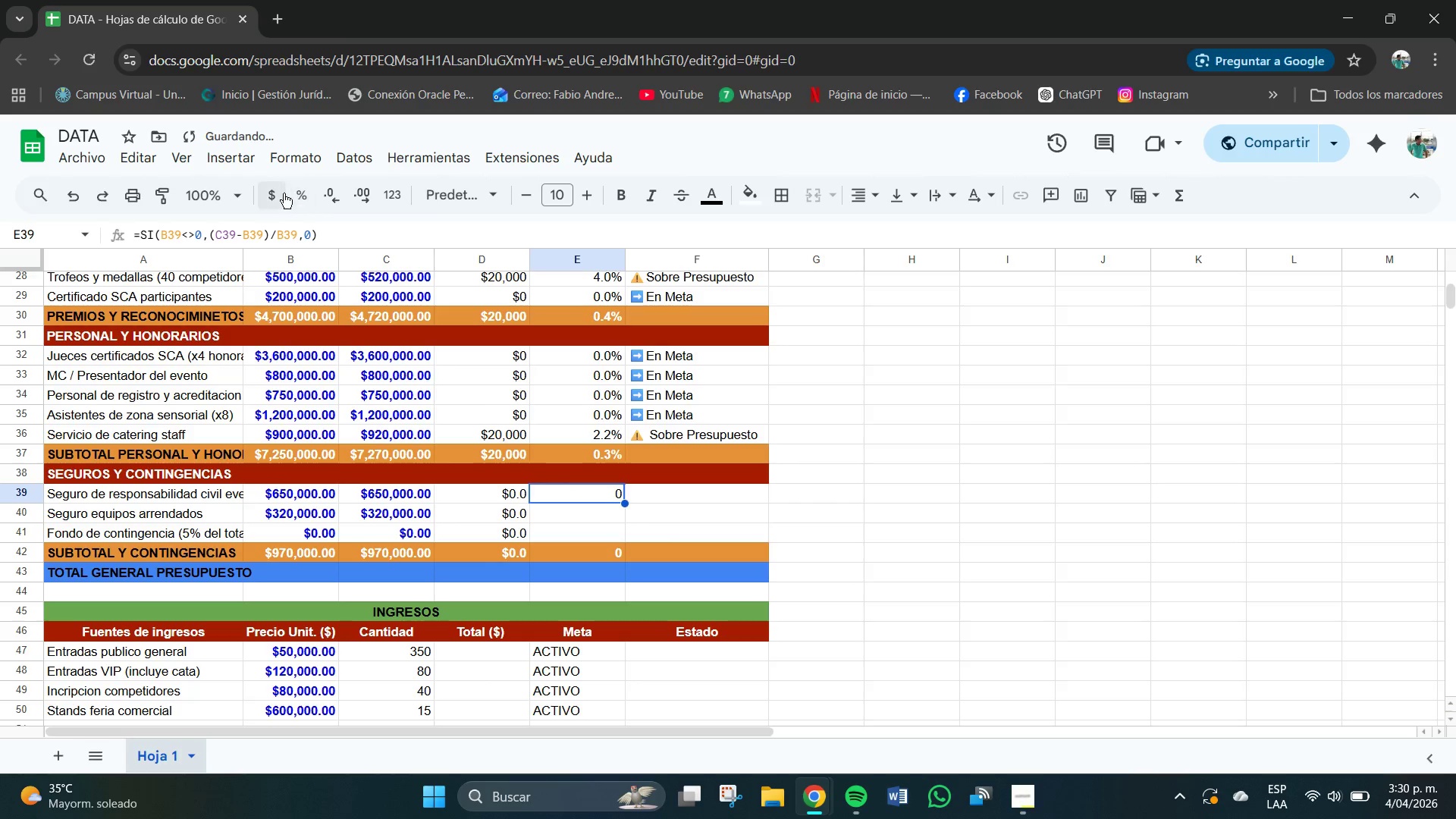 
left_click([304, 193])
 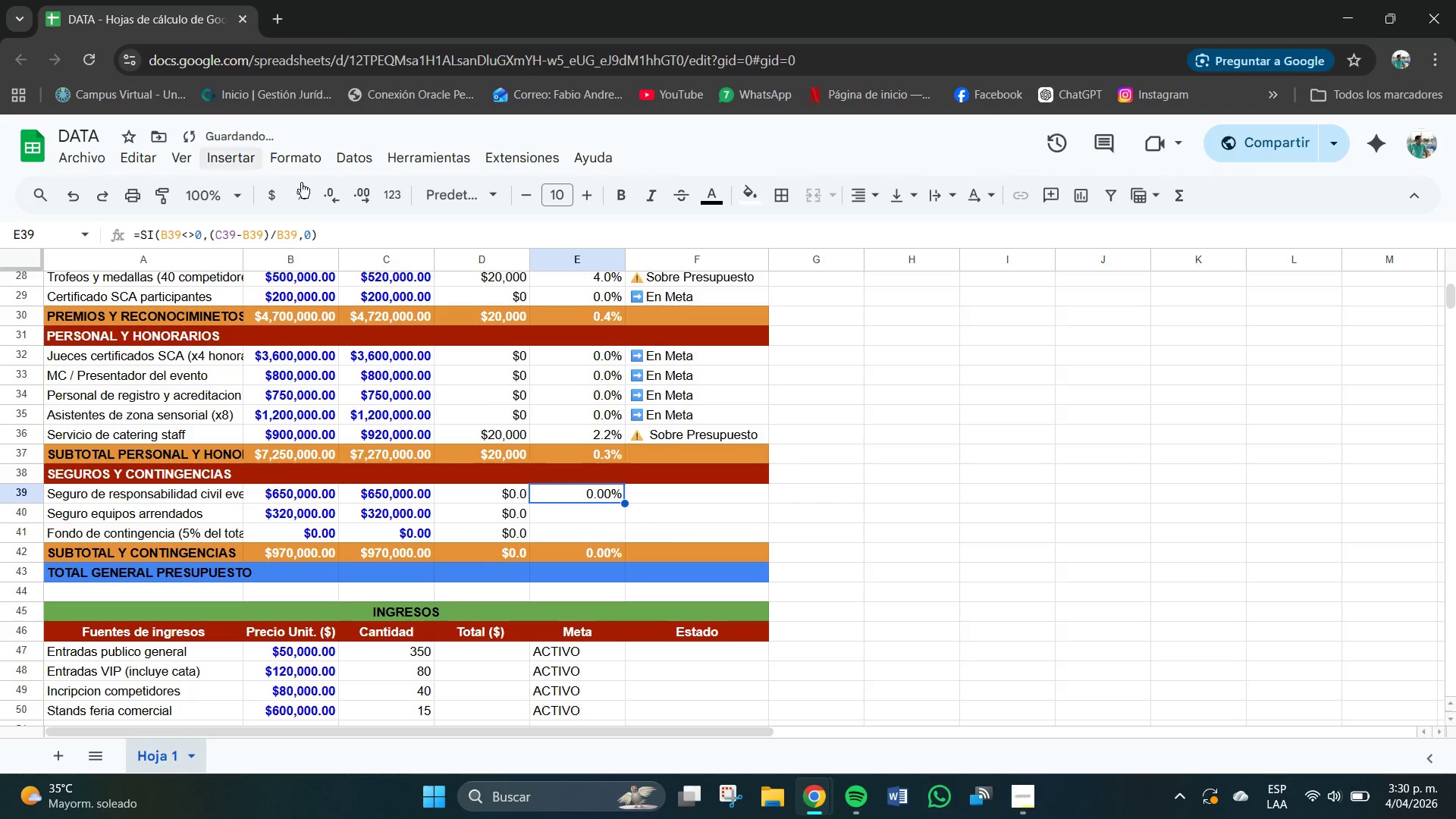 
left_click([332, 196])
 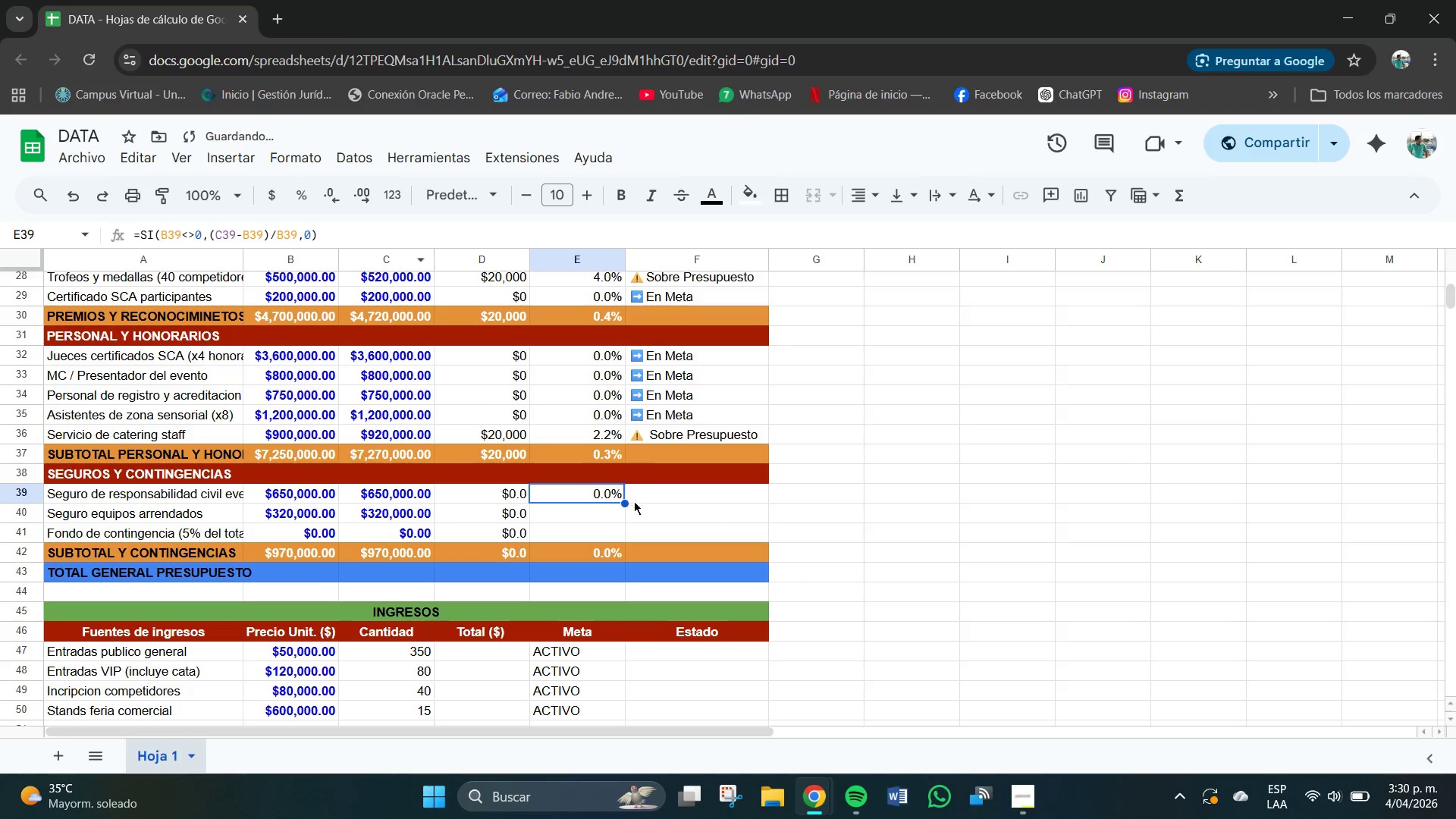 
left_click_drag(start_coordinate=[626, 500], to_coordinate=[627, 548])
 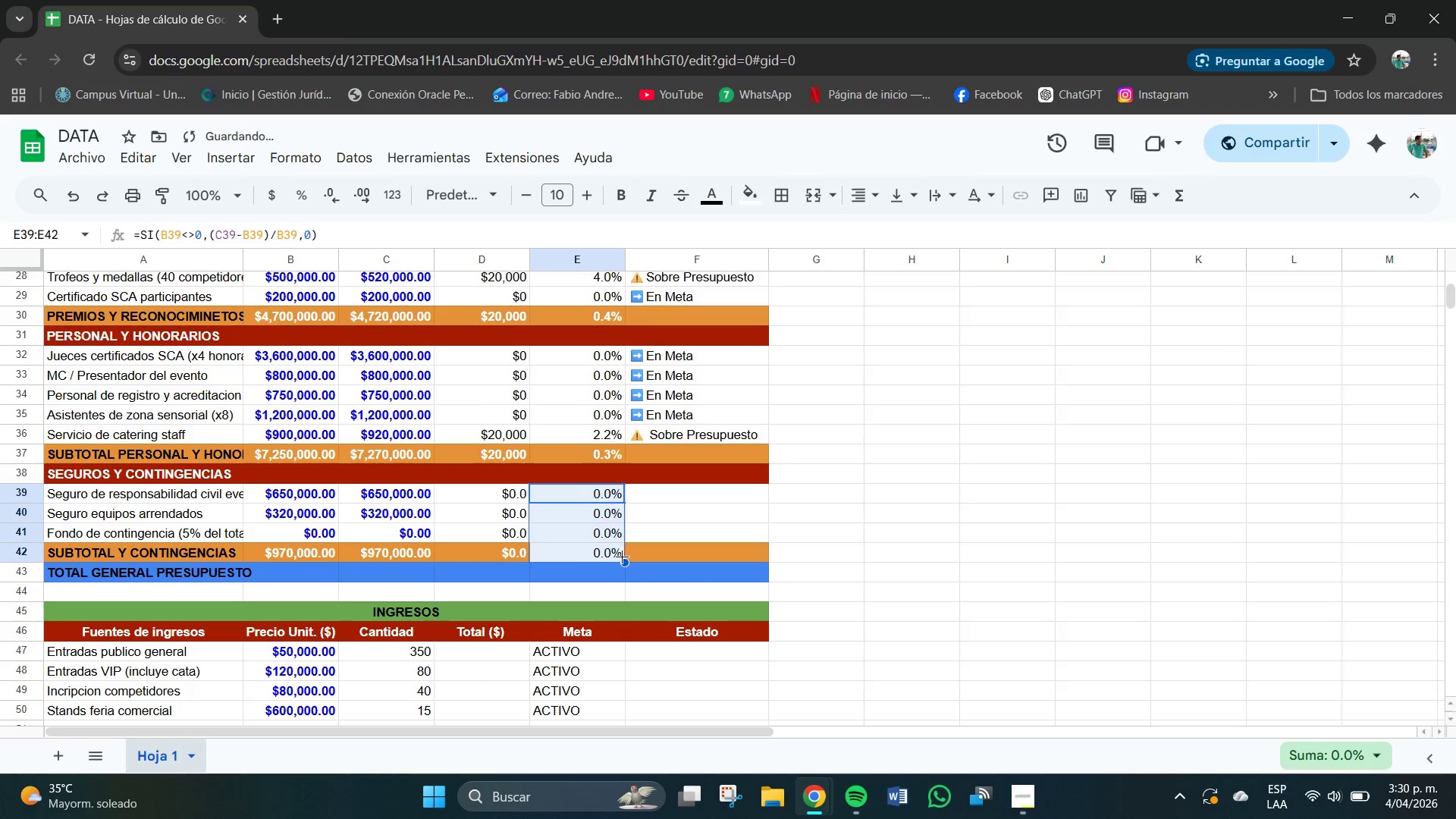 
left_click([618, 557])
 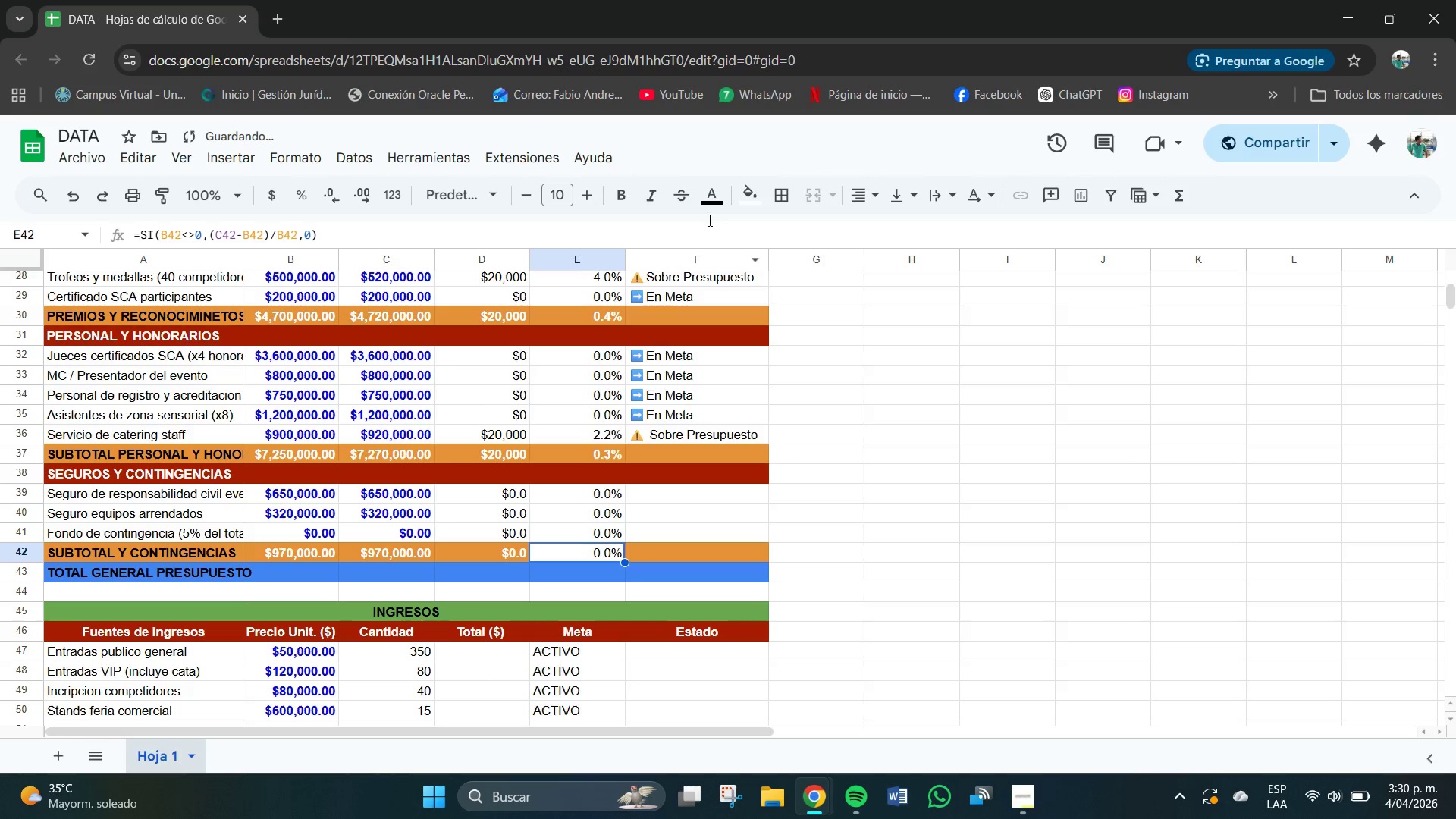 
left_click([721, 201])
 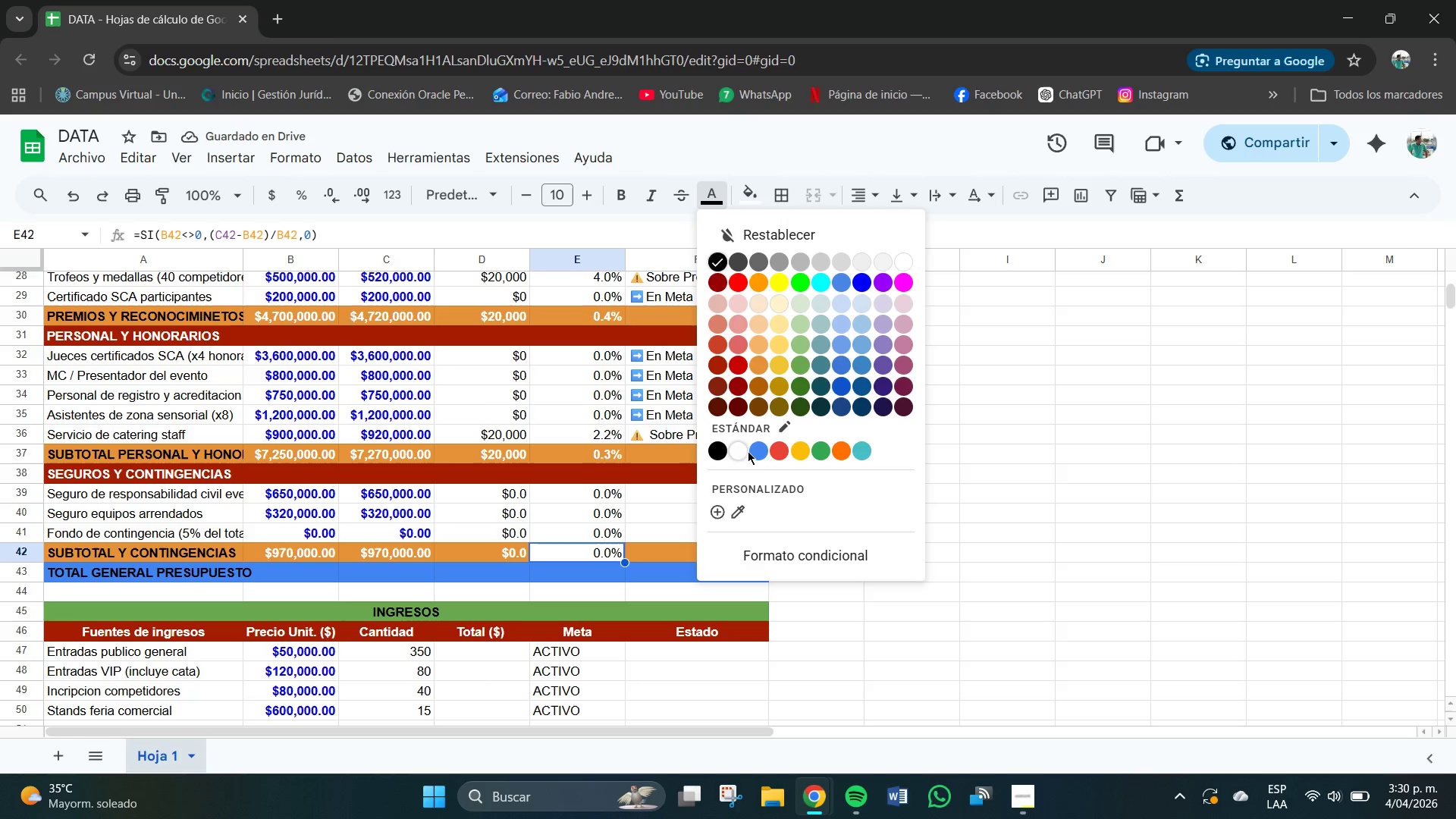 
left_click([736, 460])
 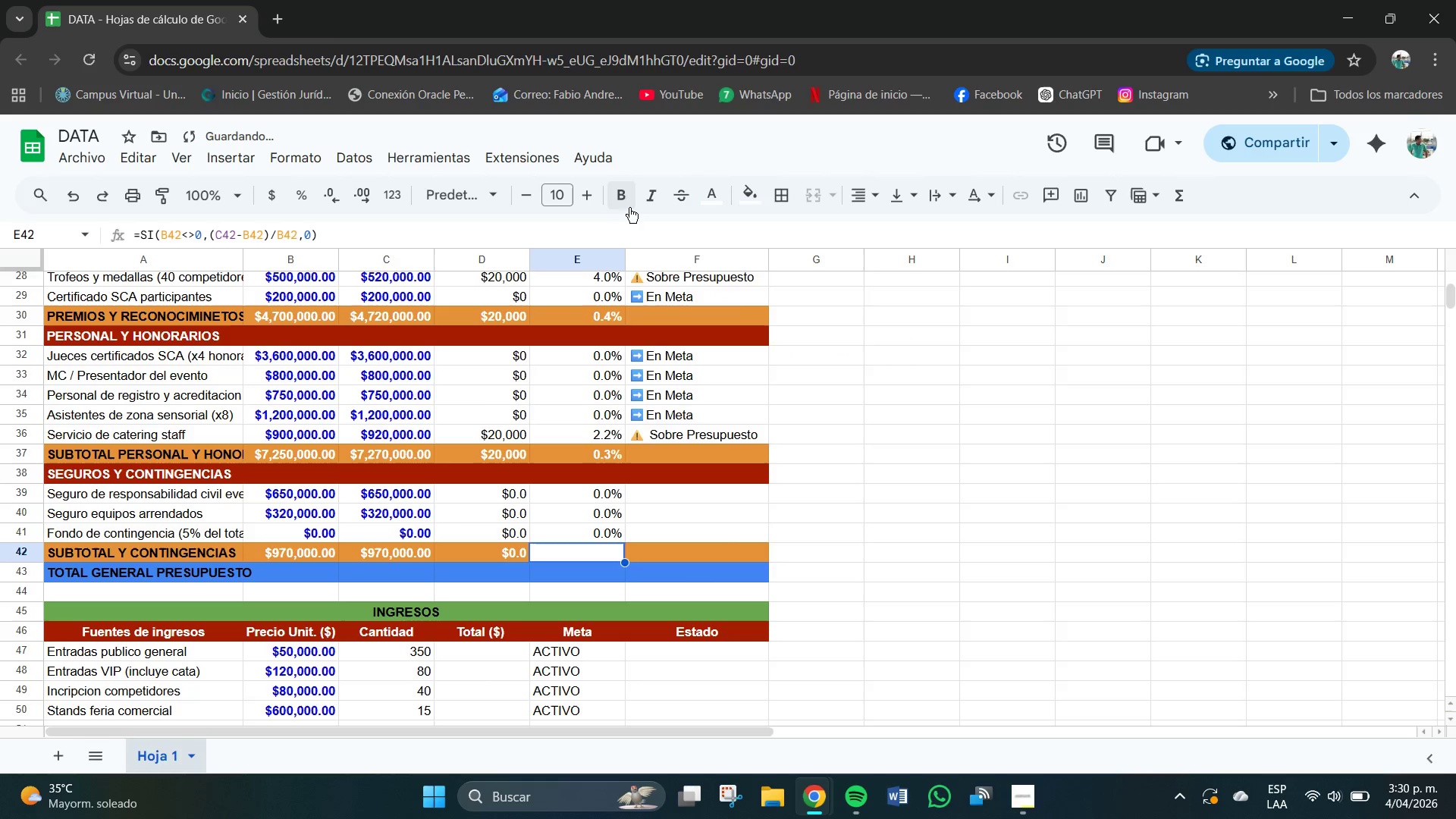 
left_click([619, 199])
 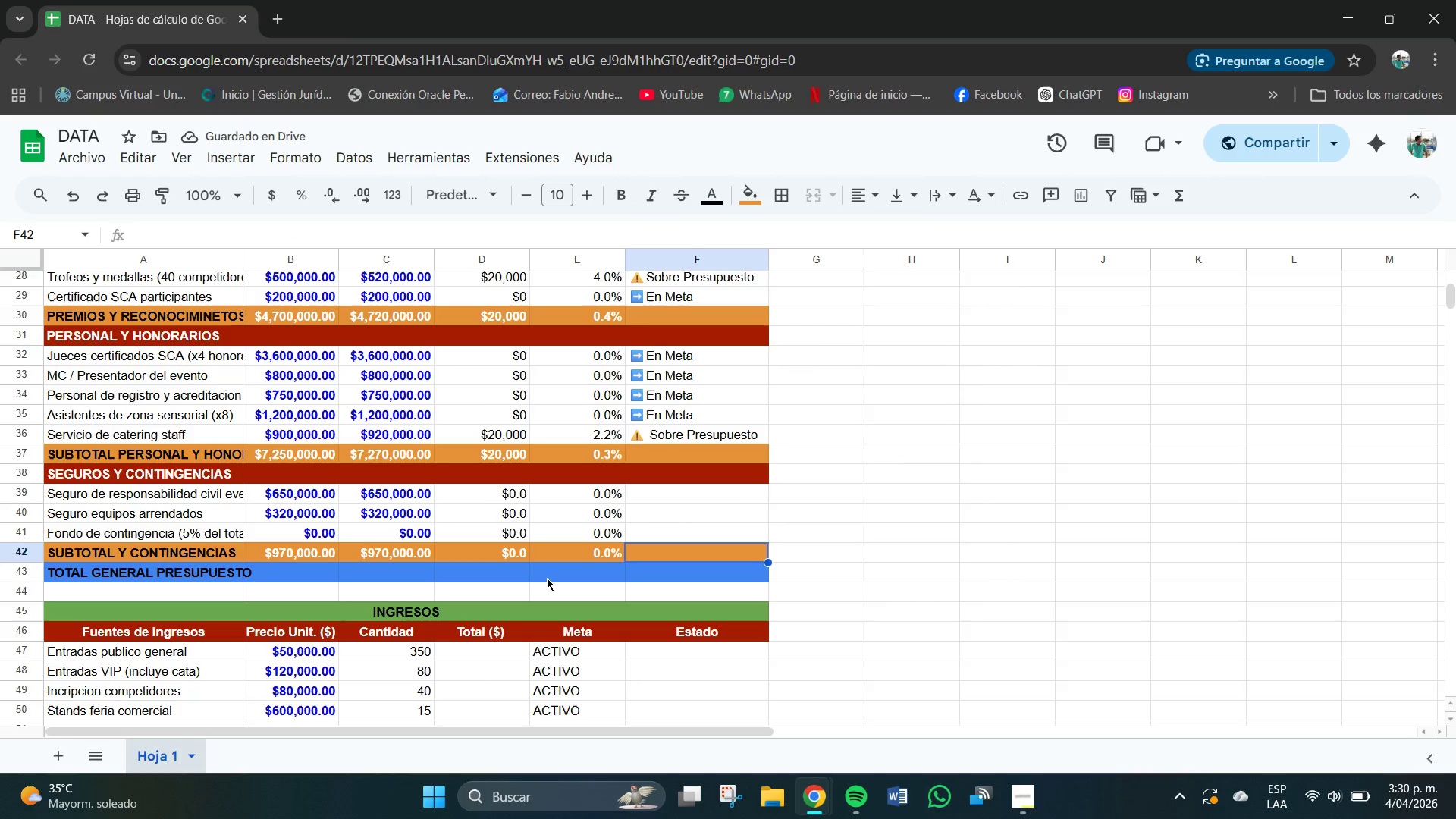 
wait(6.34)
 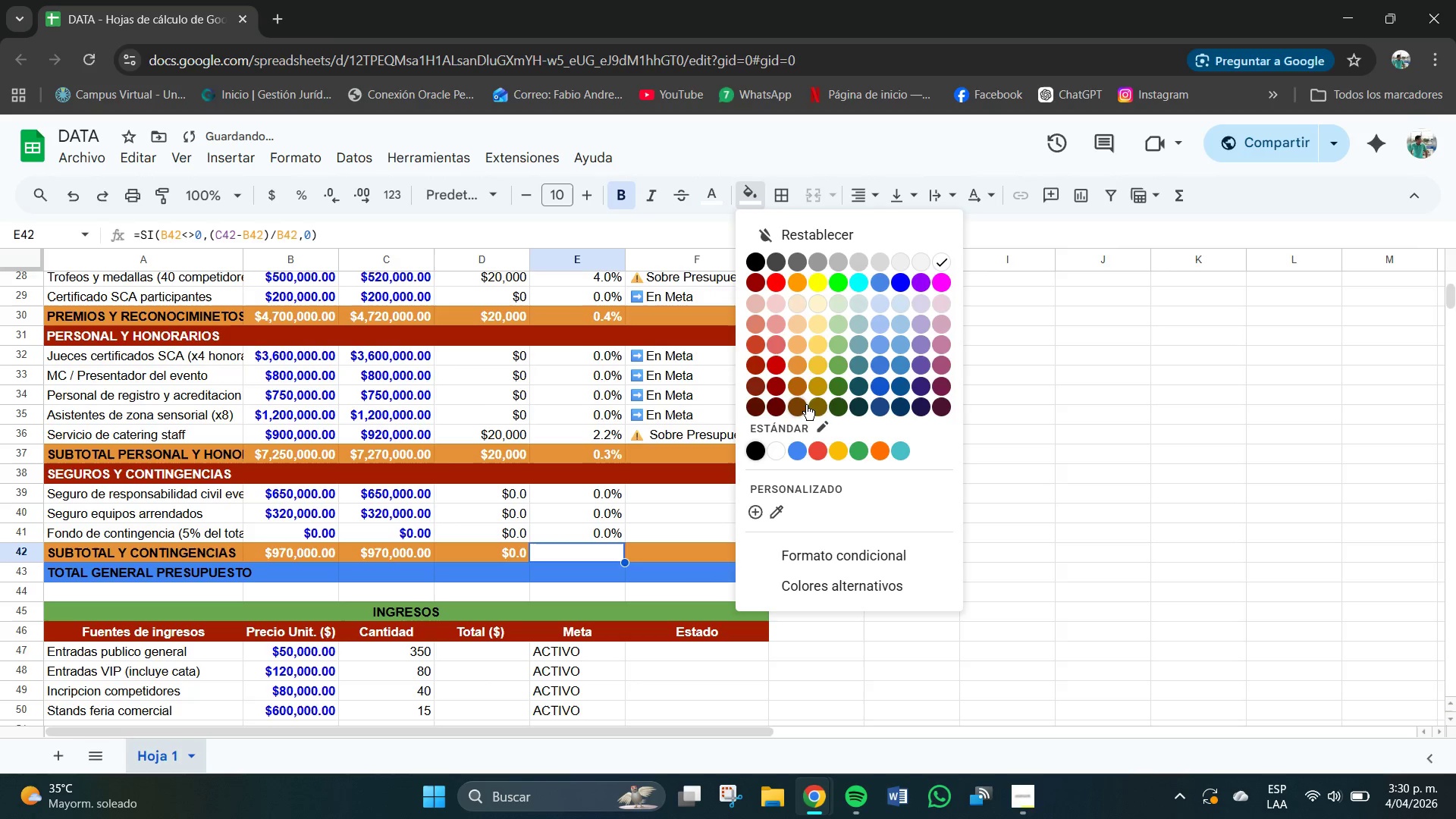 
left_click([650, 491])
 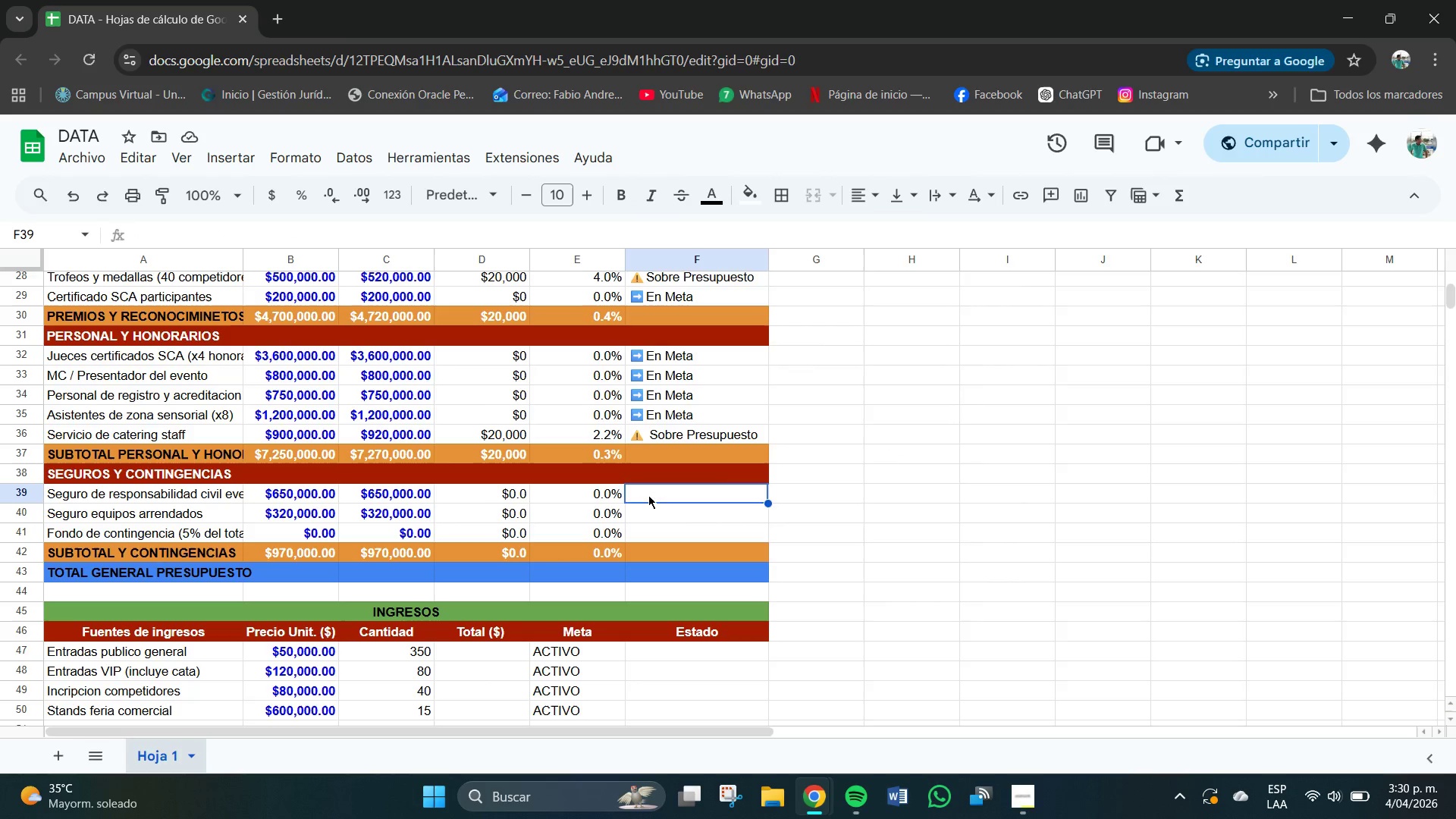 
left_click([647, 494])
 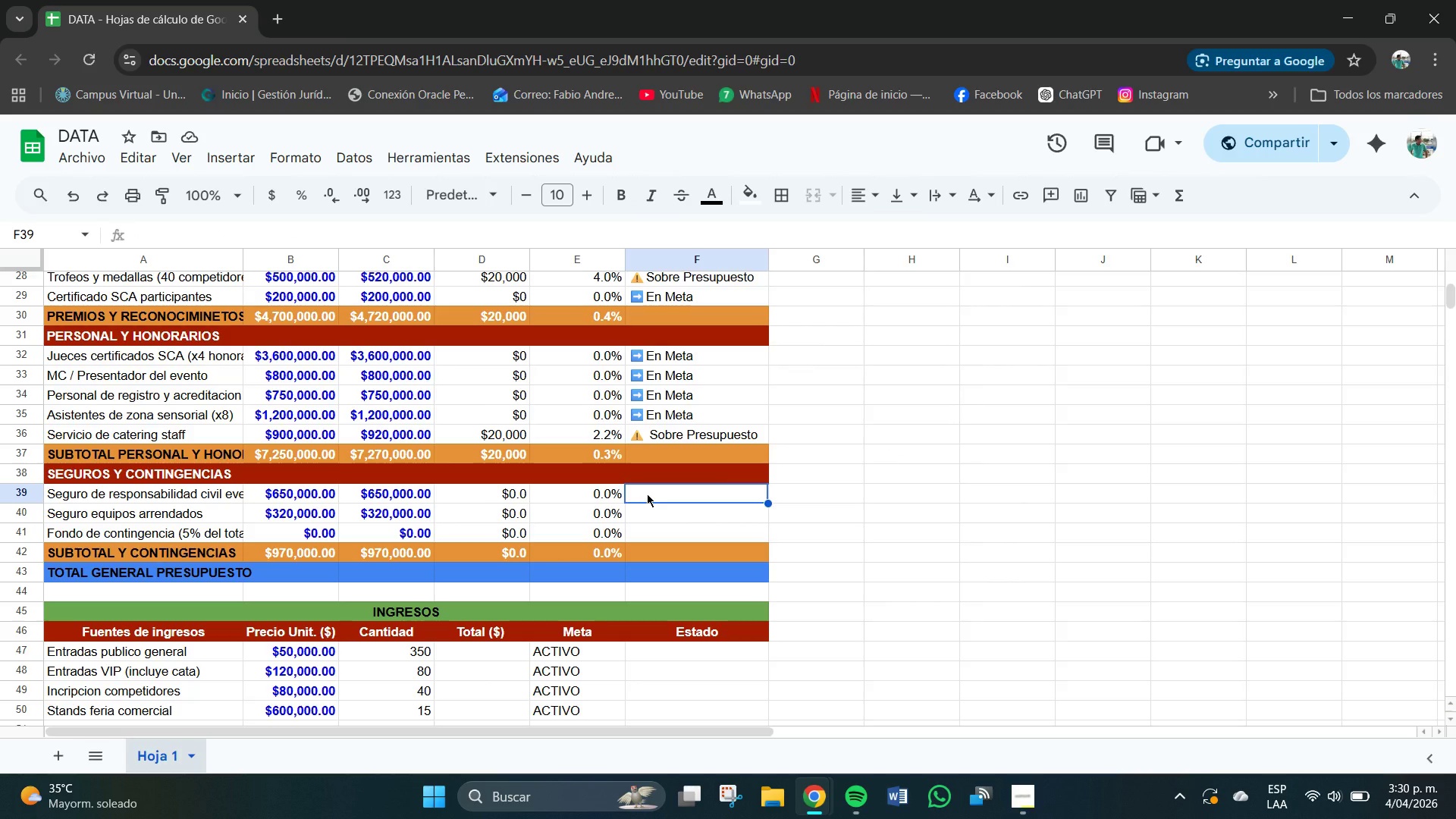 
type()SI*D39[Break]0,@)
 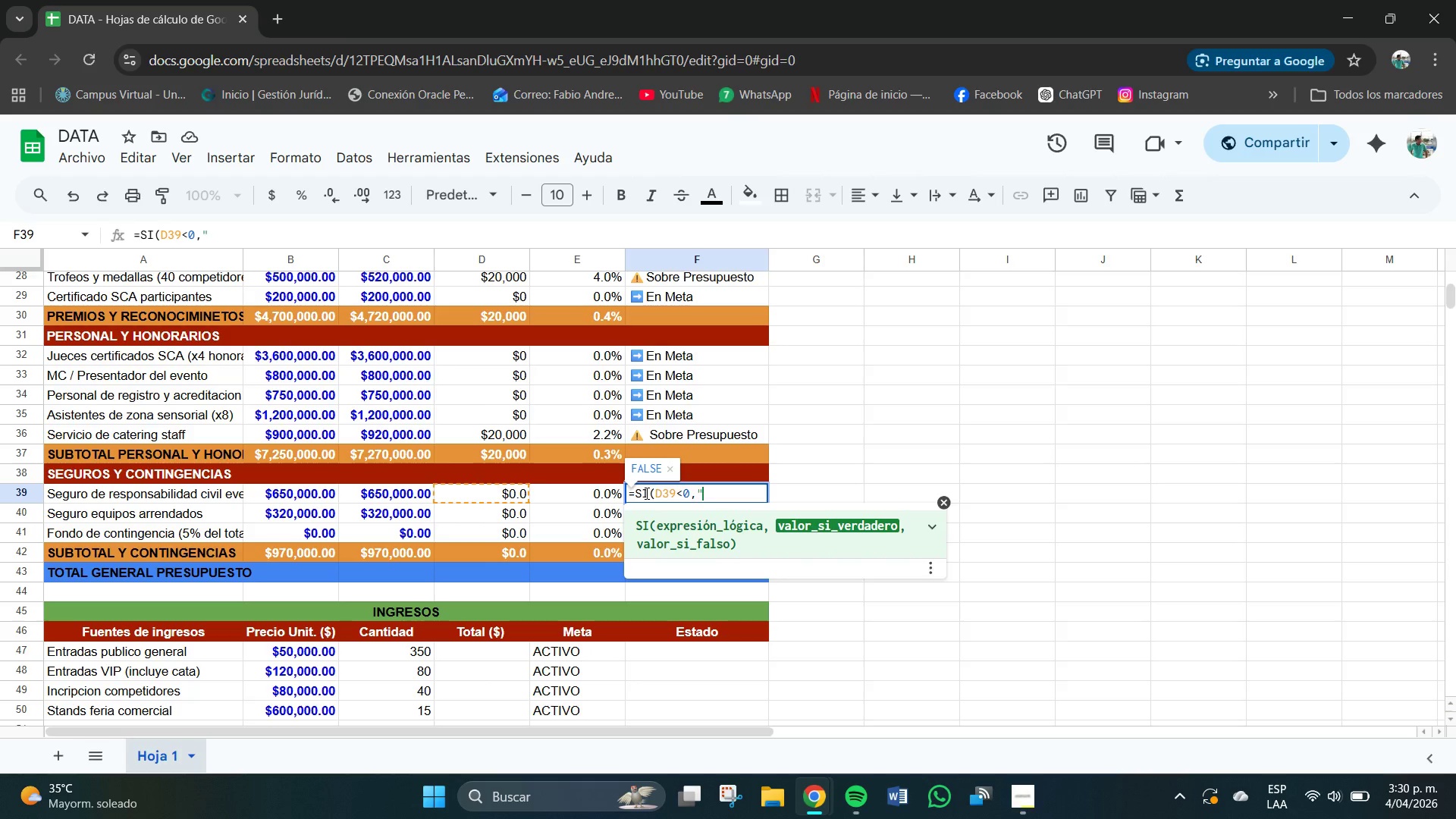 
right_click([306, 239])
 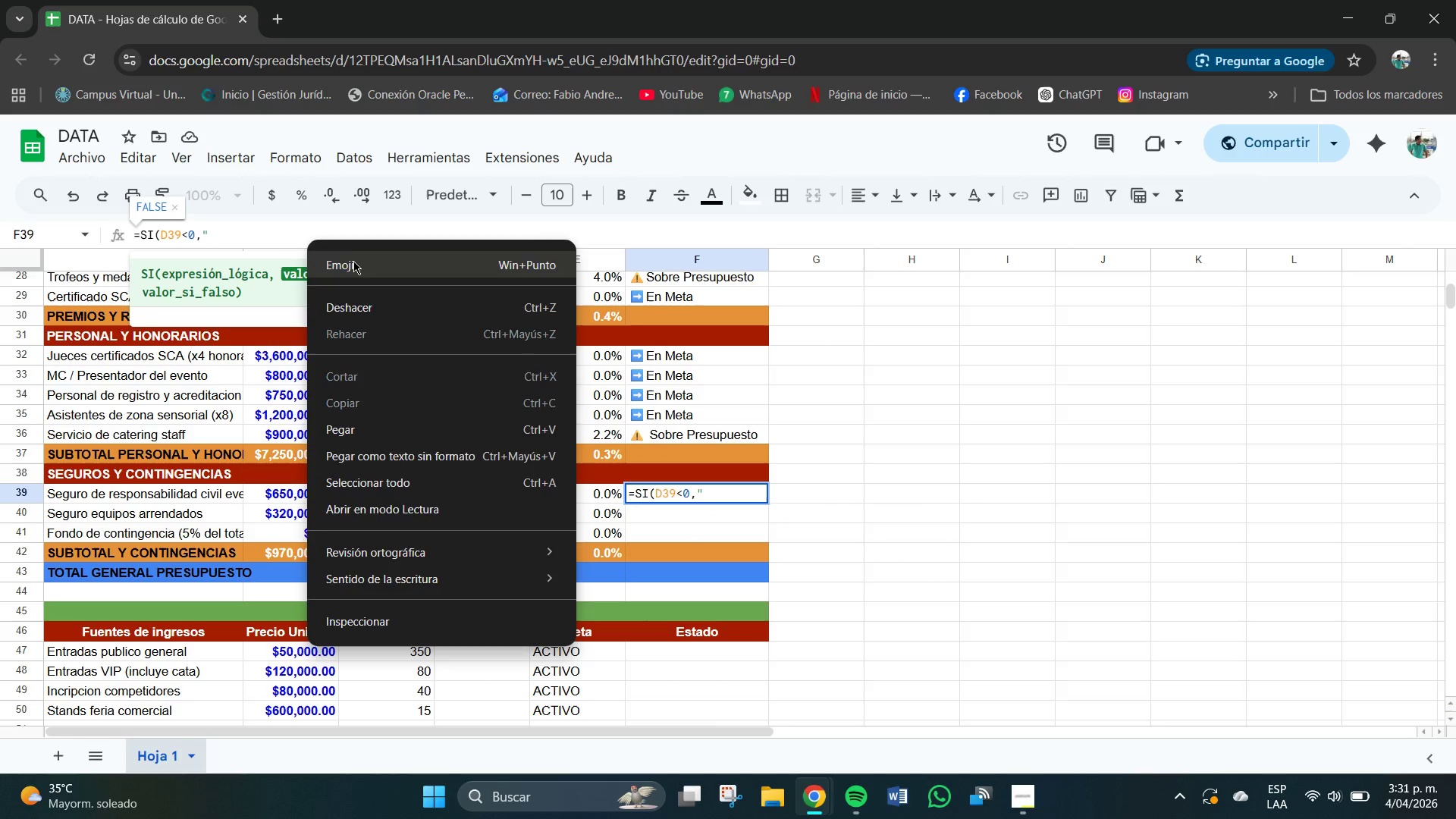 
key(Meta+Period)
 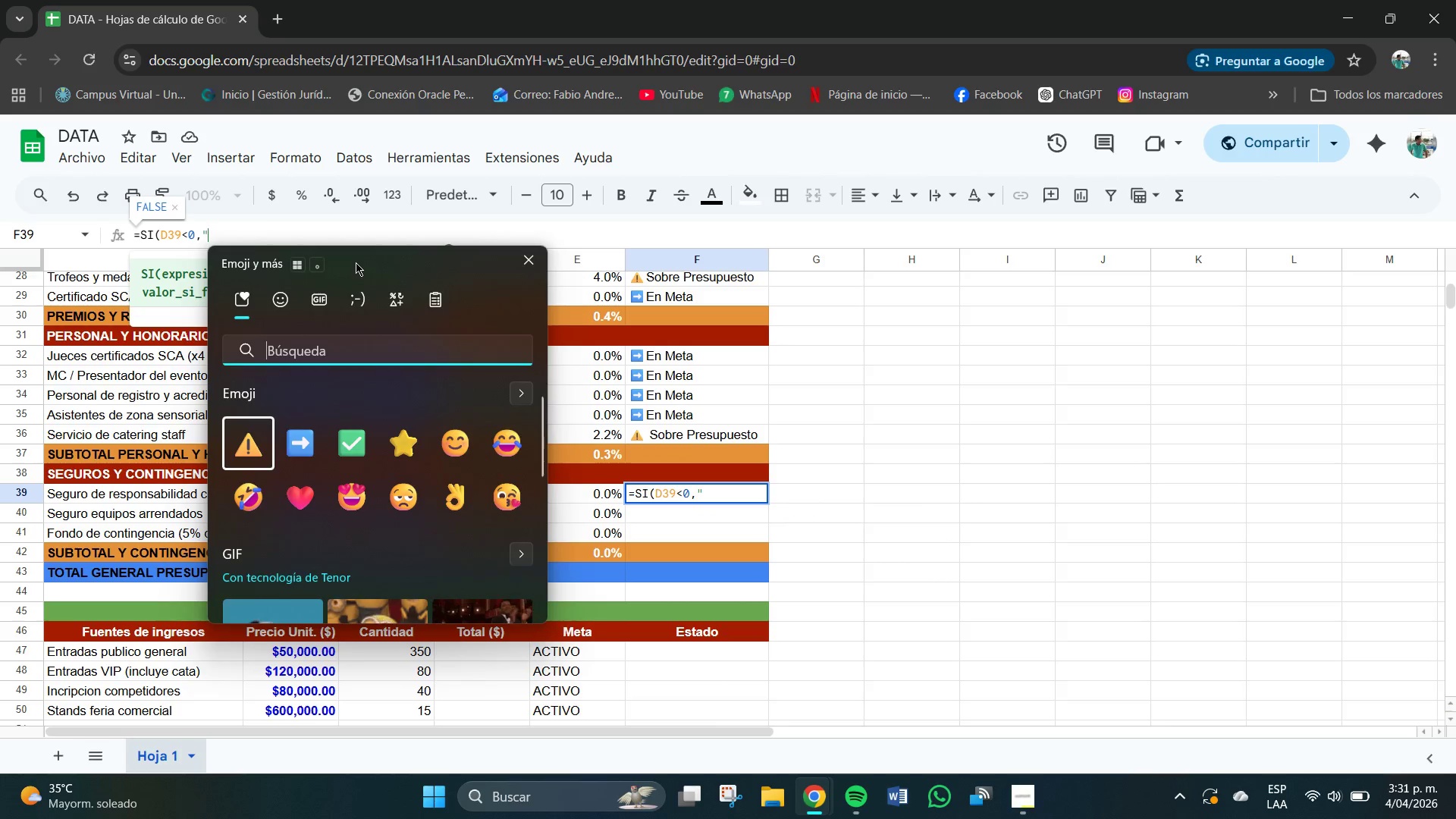 
key(Meta+MetaLeft)
 